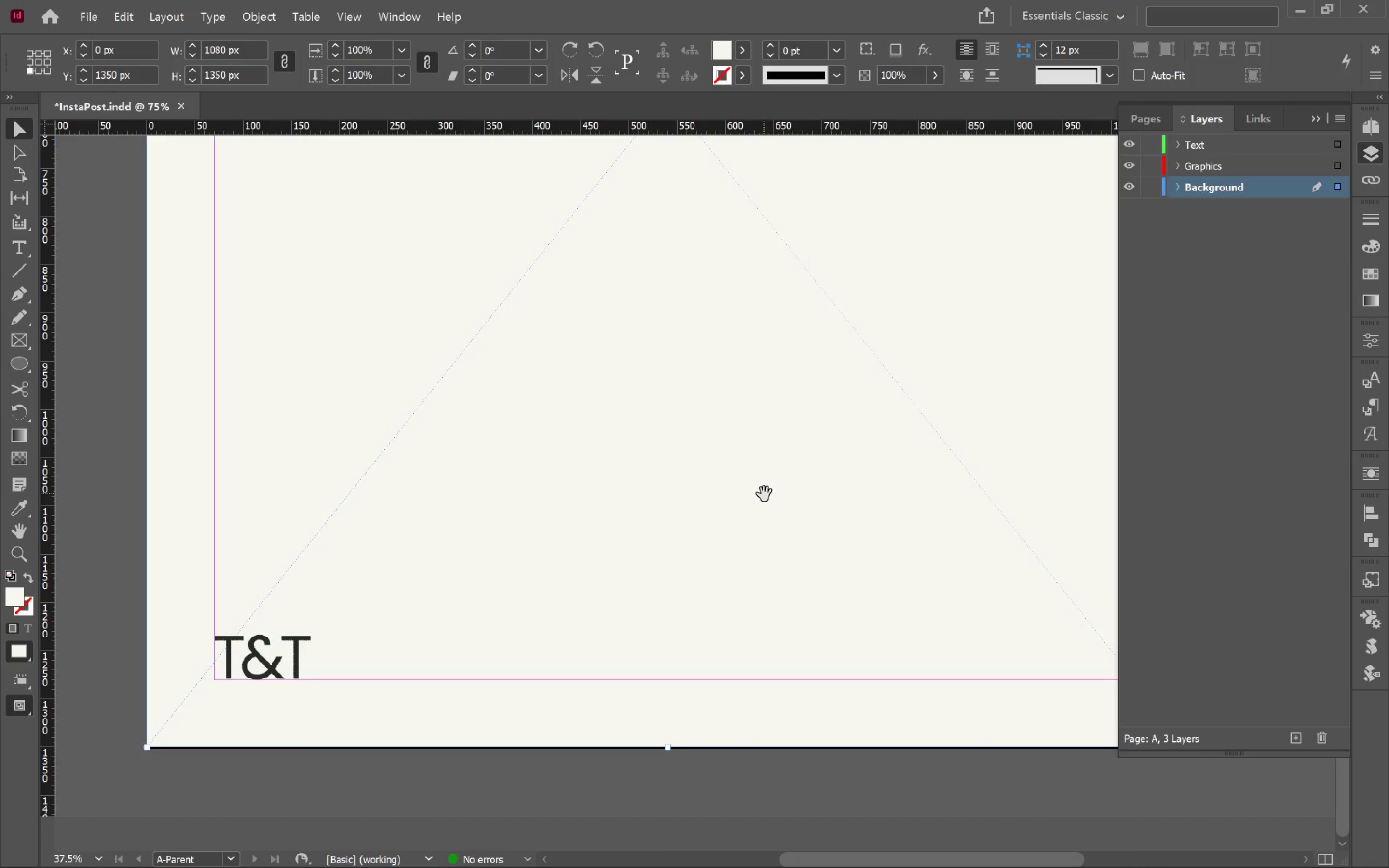 
key(Space)
 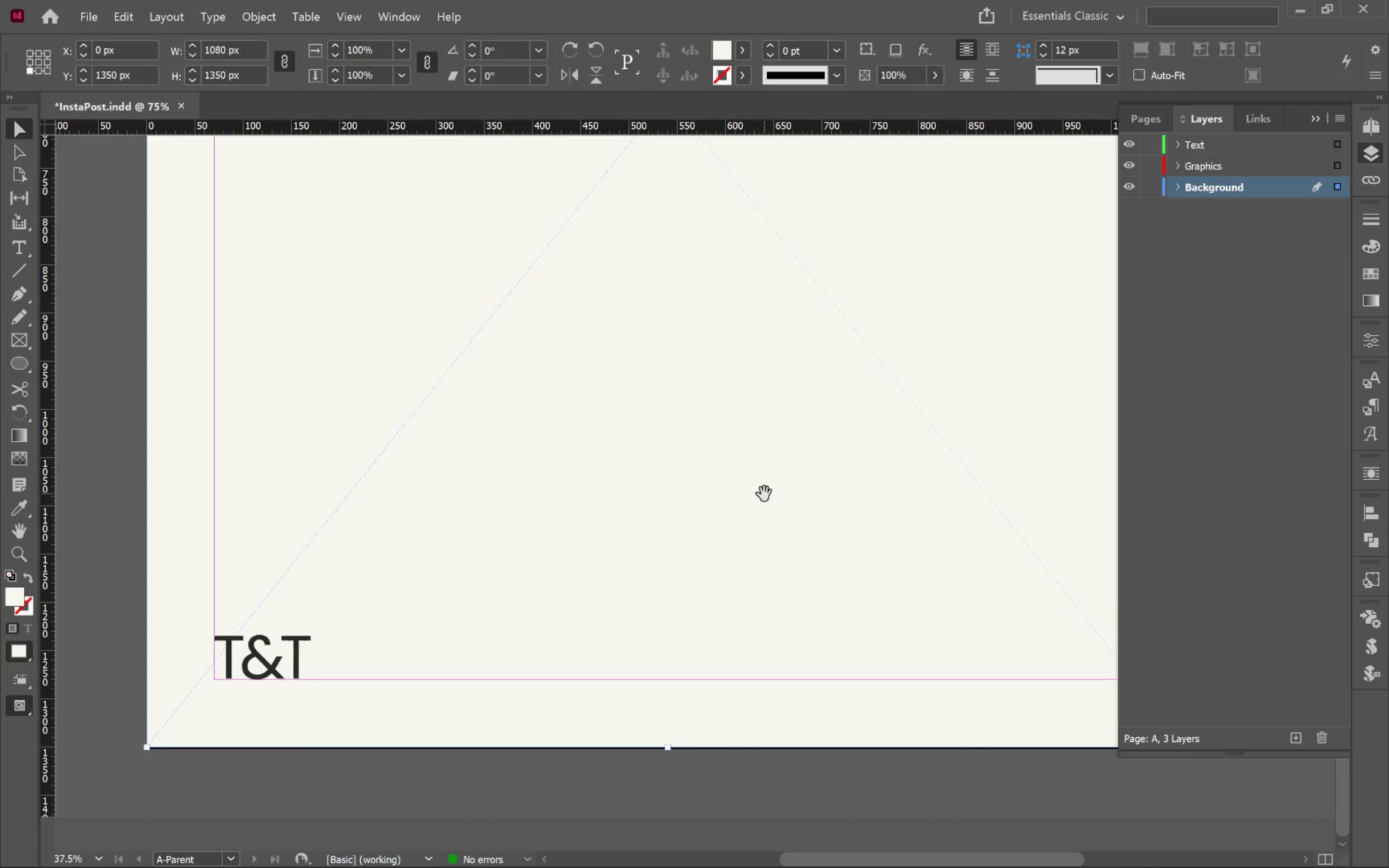 
key(Space)
 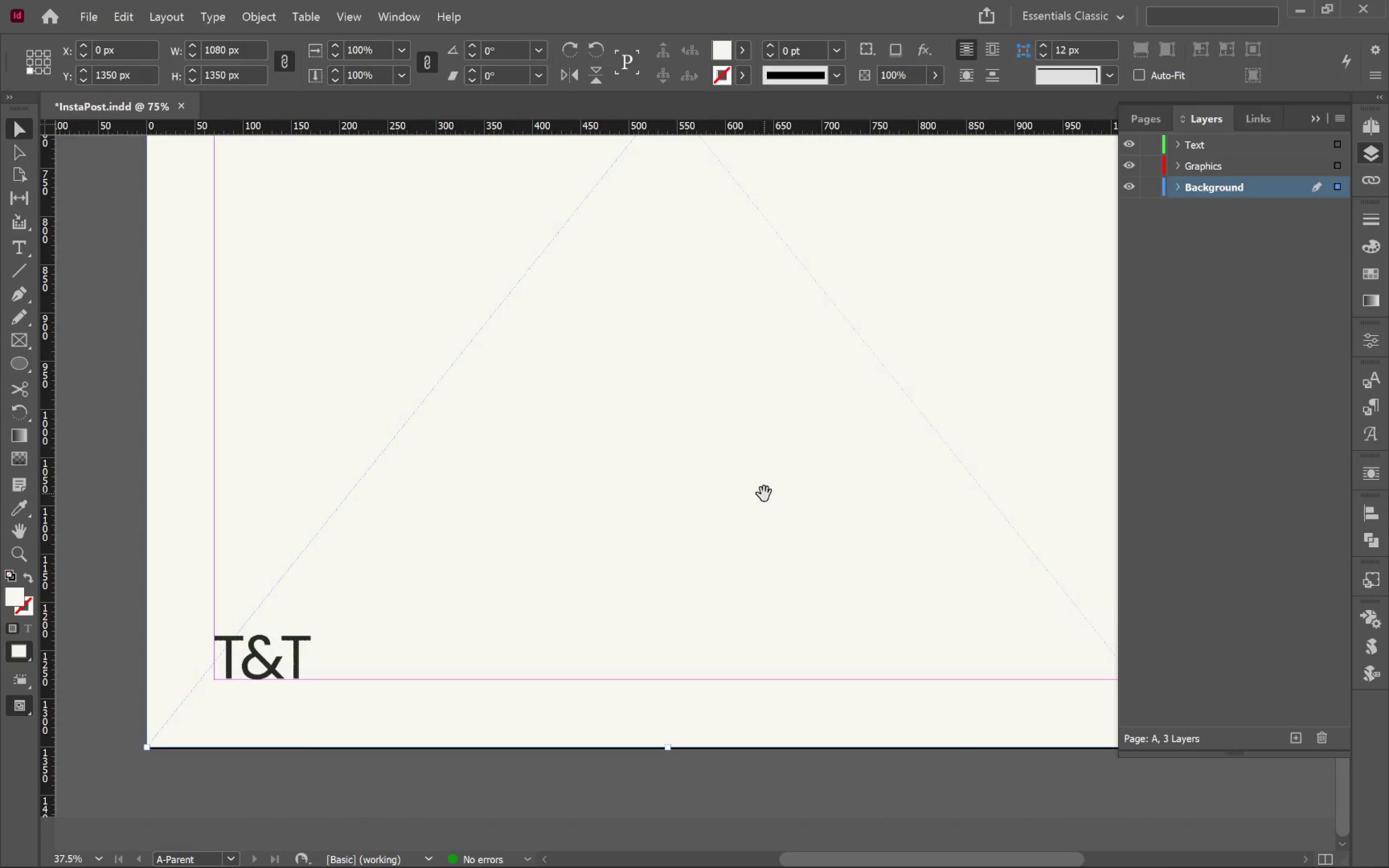 
key(Space)
 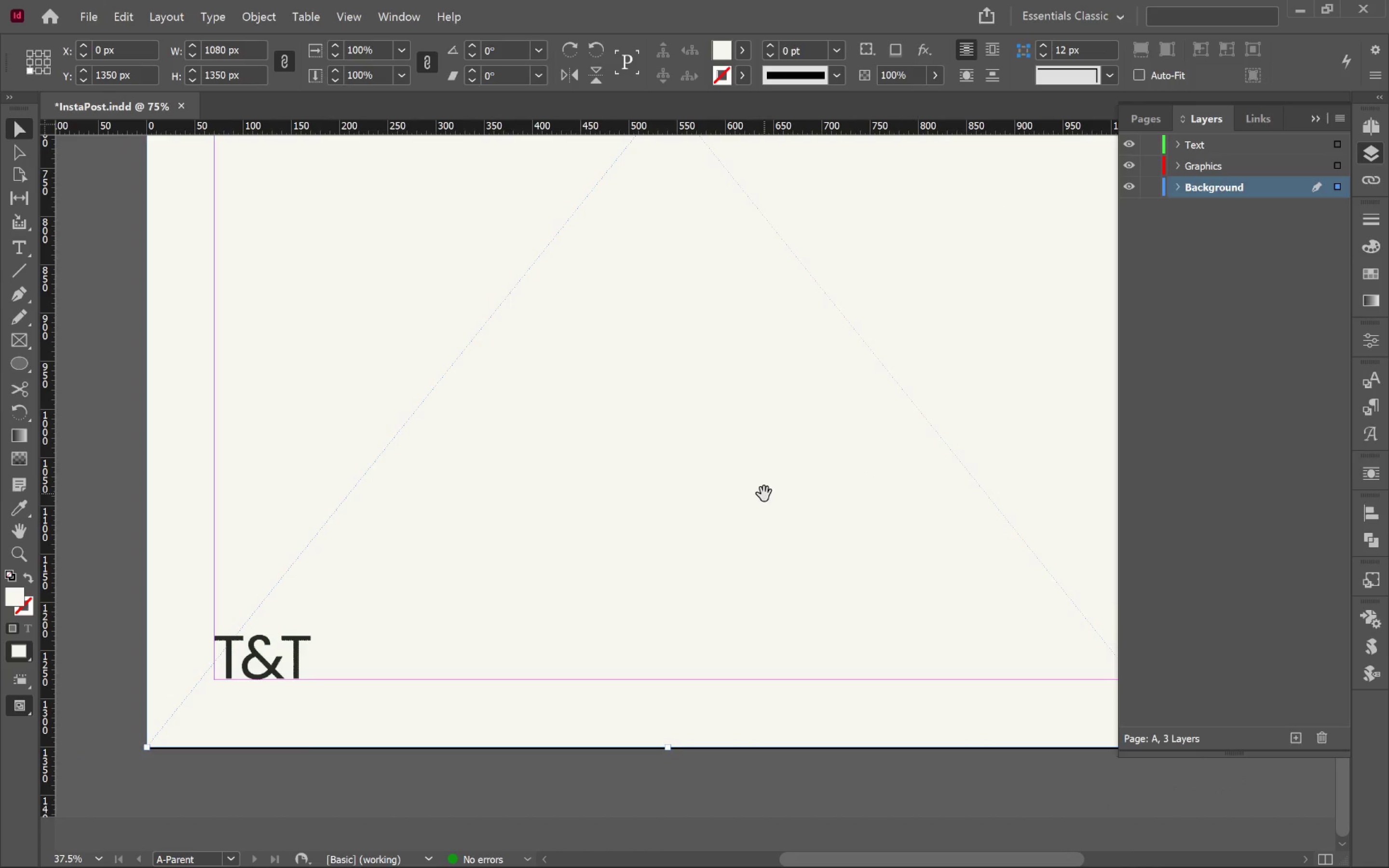 
key(Space)
 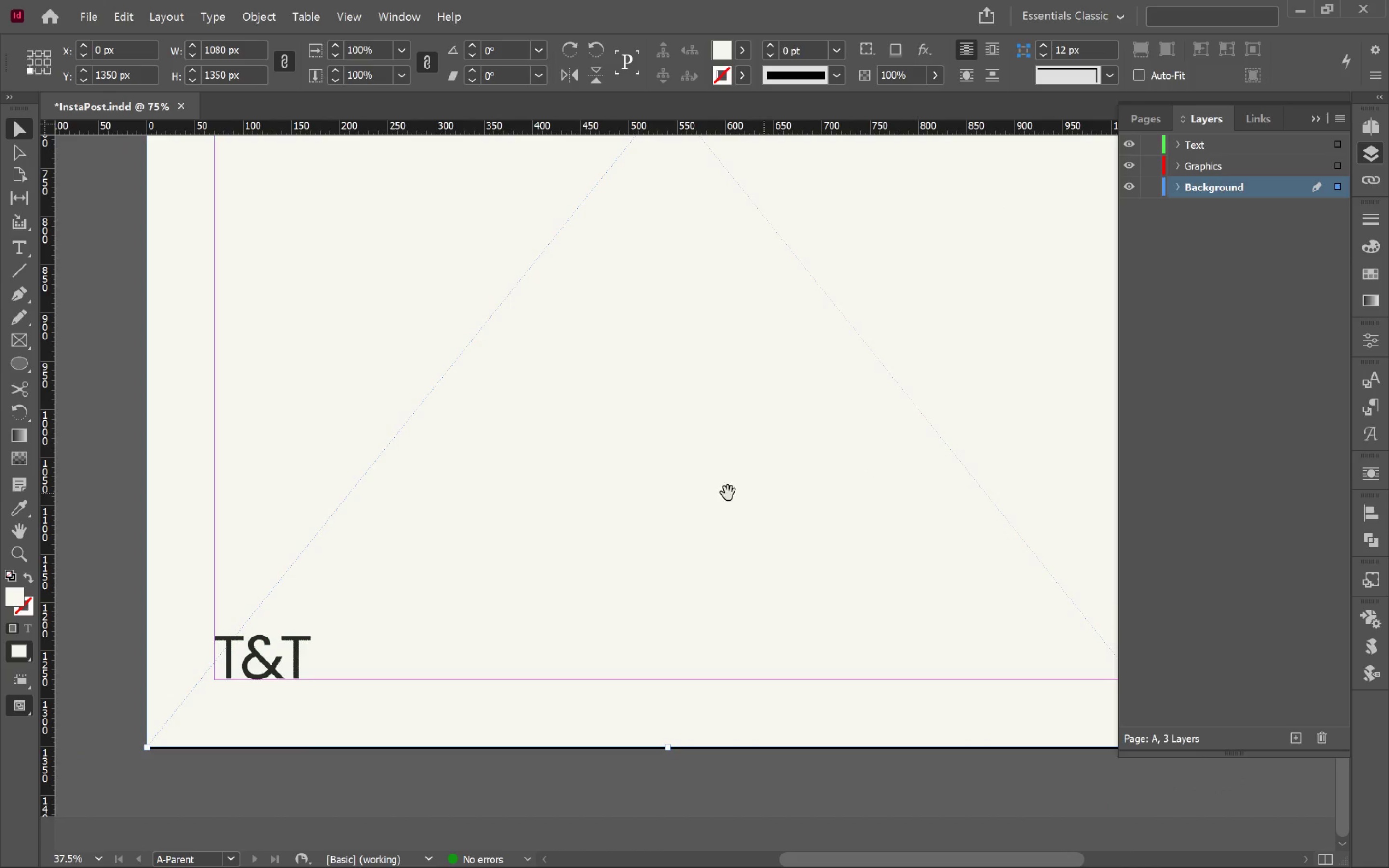 
key(Space)
 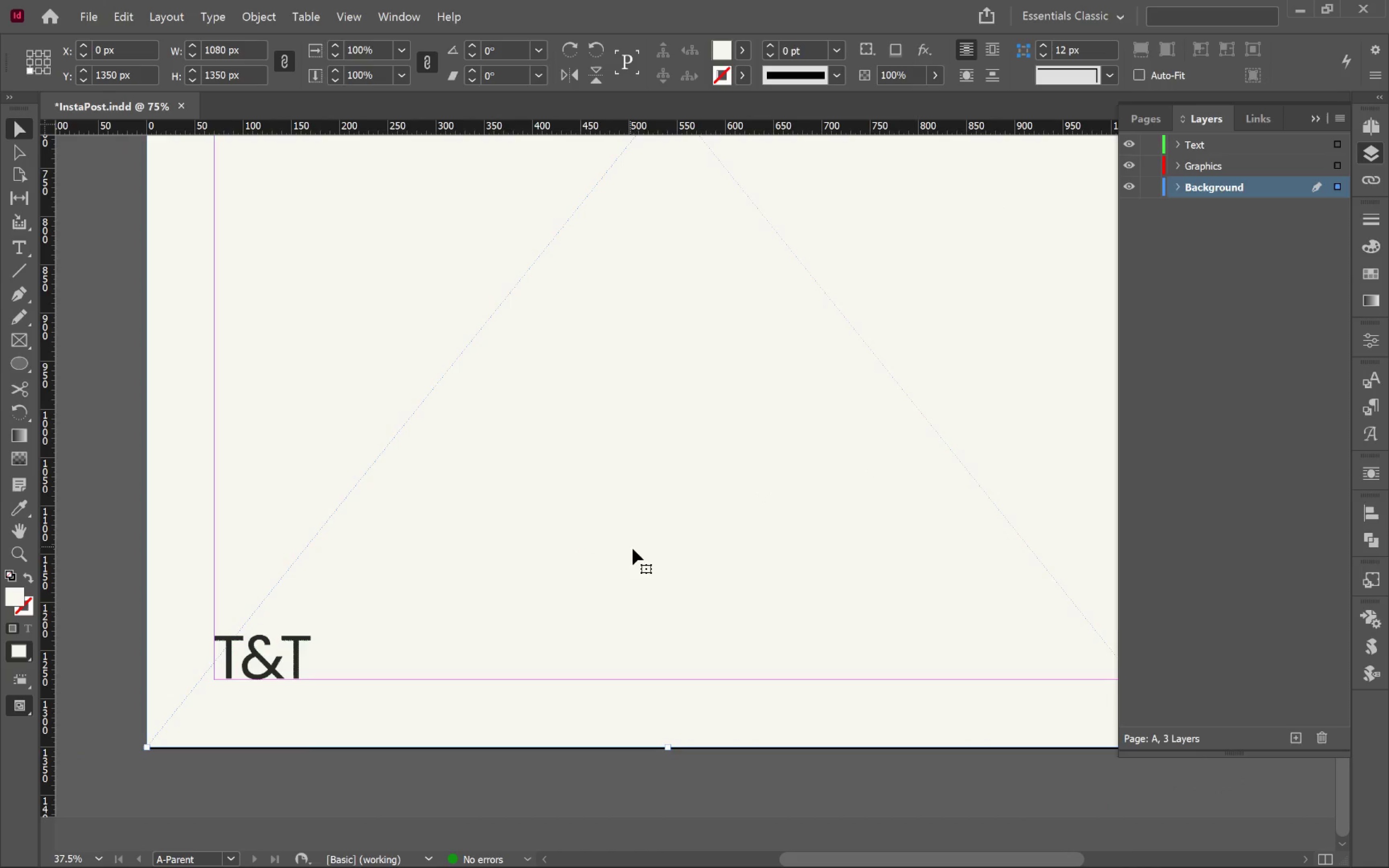 
left_click([780, 599])
 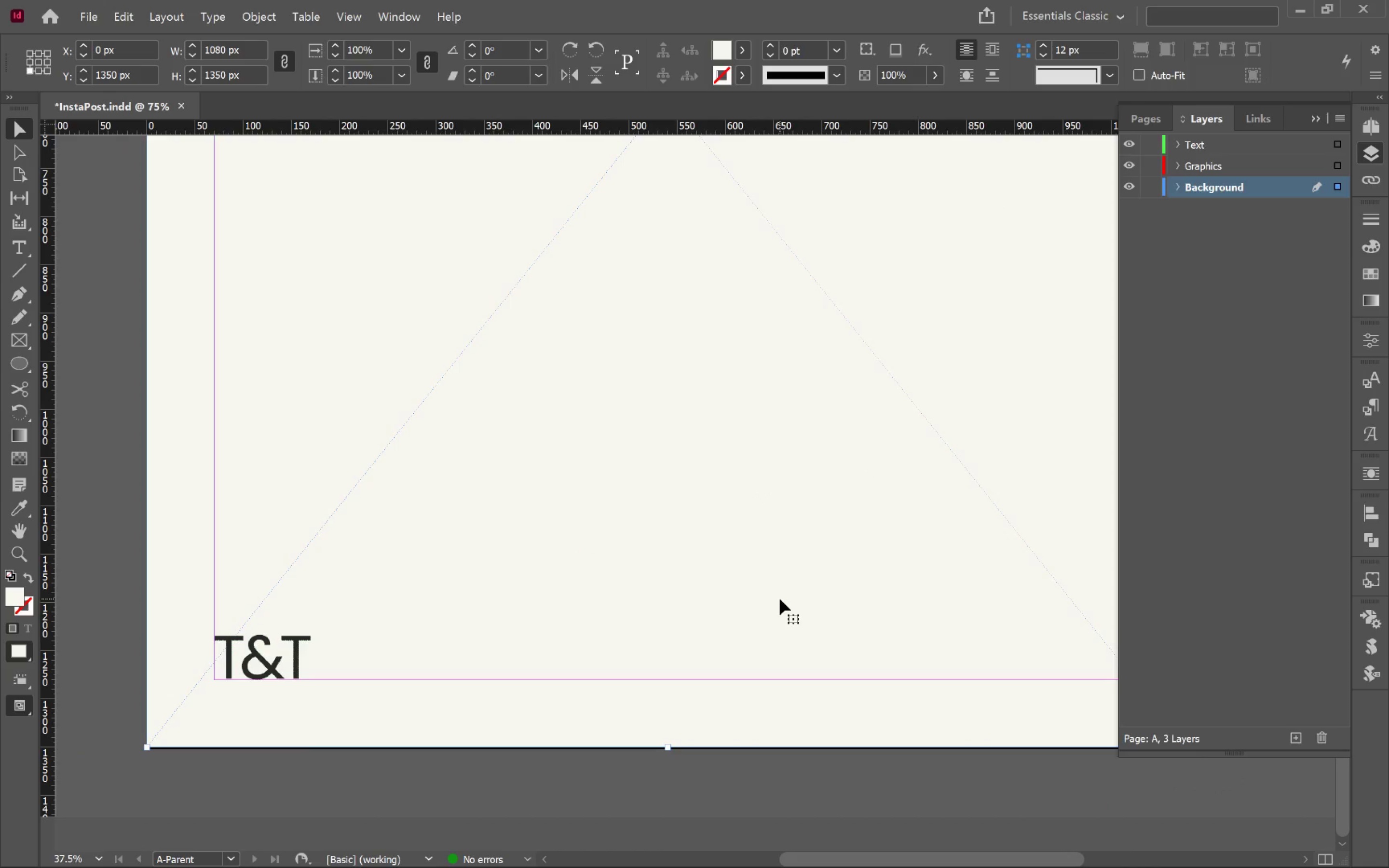 
key(Control+L)
 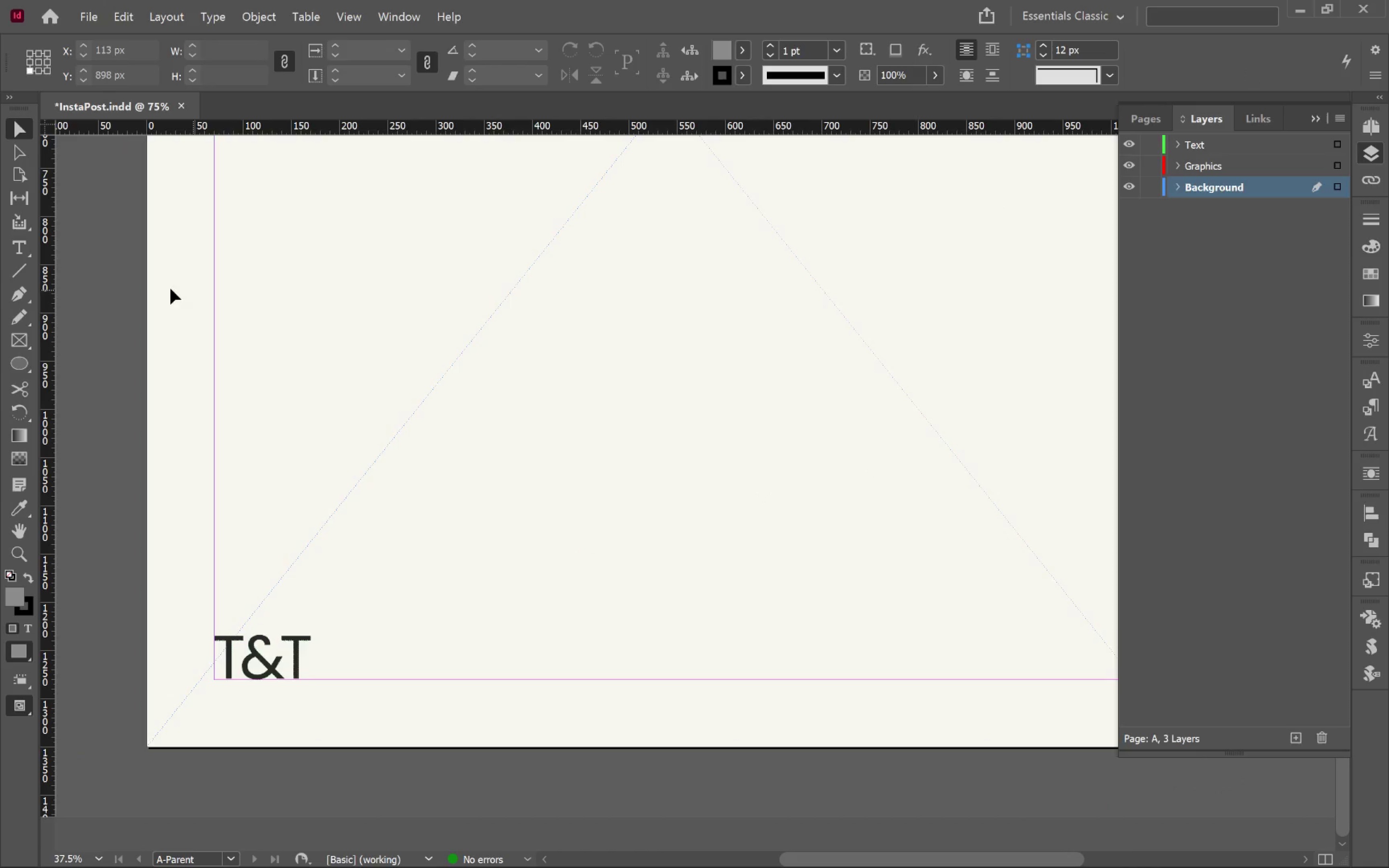 
left_click([13, 271])
 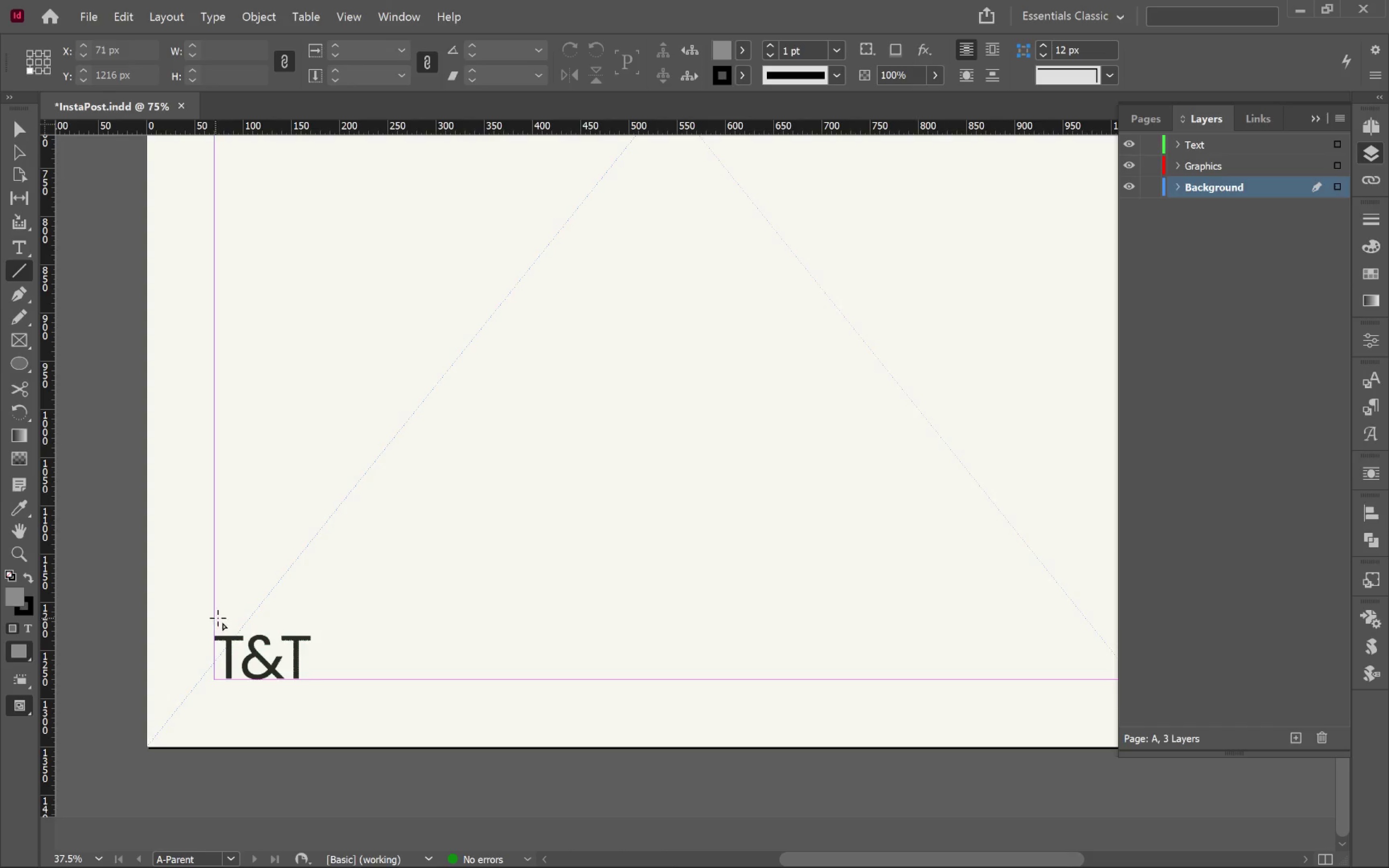 
hold_key(key=AltLeft, duration=0.53)
scroll: coordinate [737, 557], scroll_direction: down, amount: 1.0
 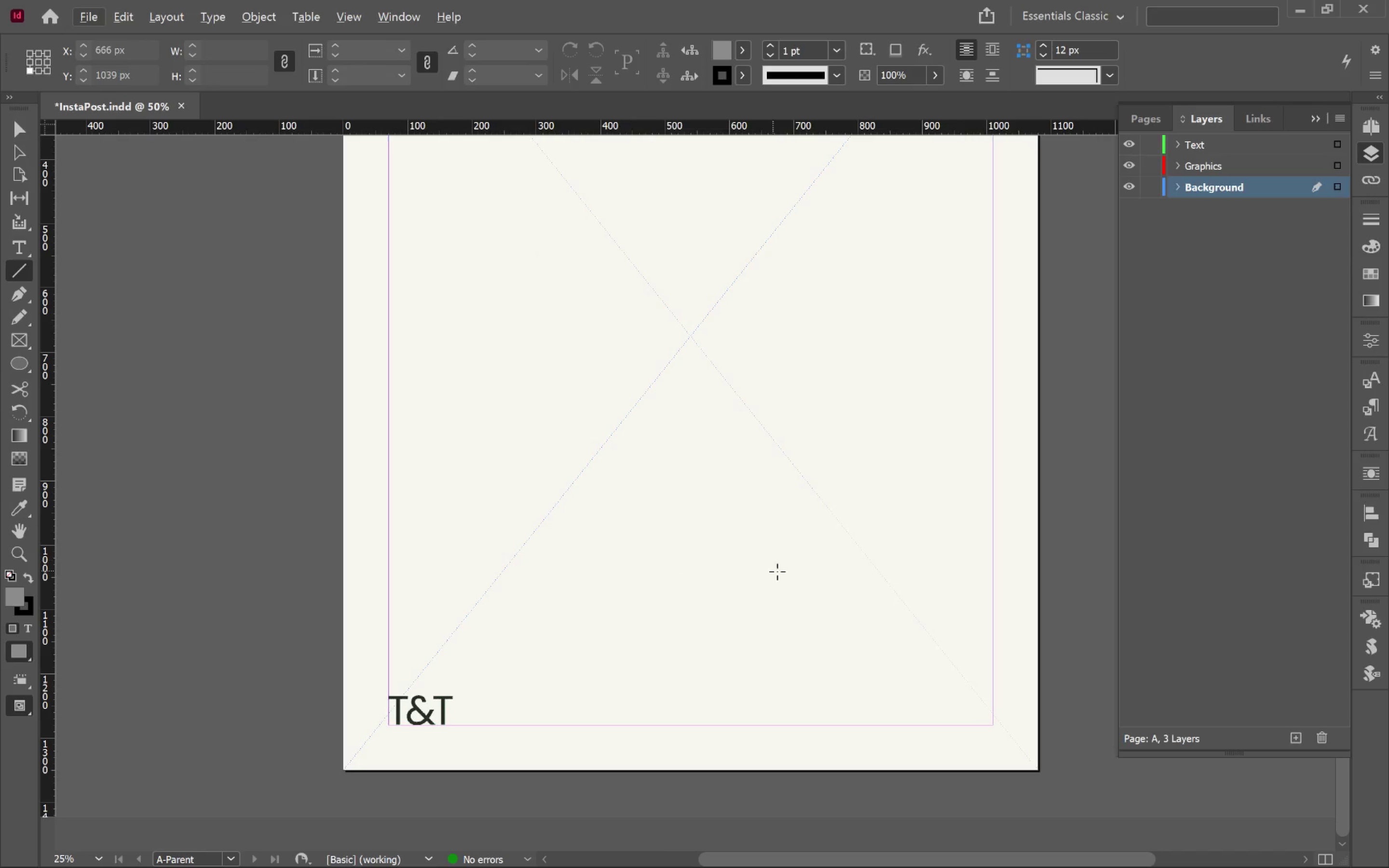 
hold_key(key=Space, duration=0.67)
 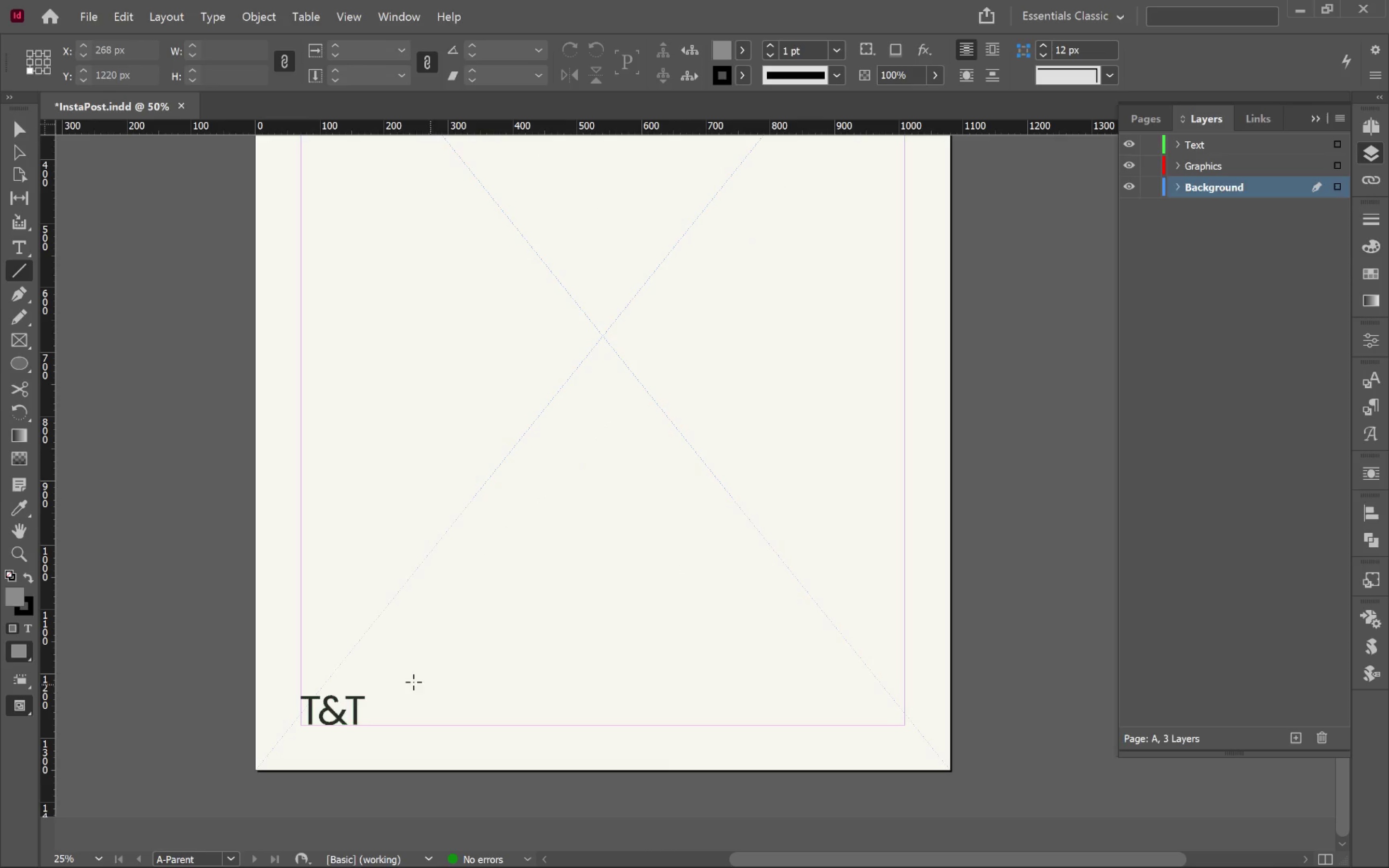 
left_click_drag(start_coordinate=[778, 575], to_coordinate=[691, 566])
 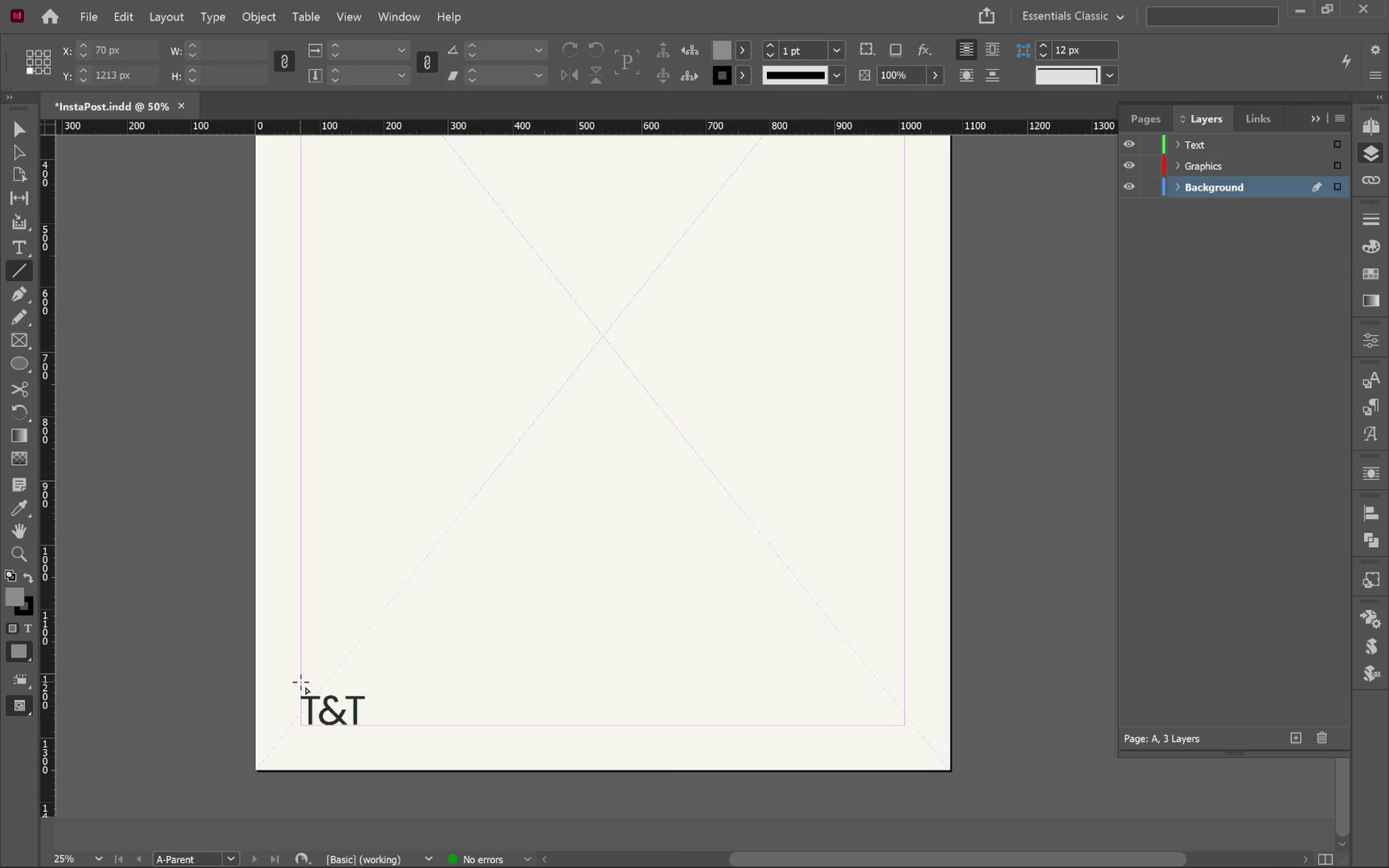 
left_click_drag(start_coordinate=[300, 682], to_coordinate=[903, 689])
 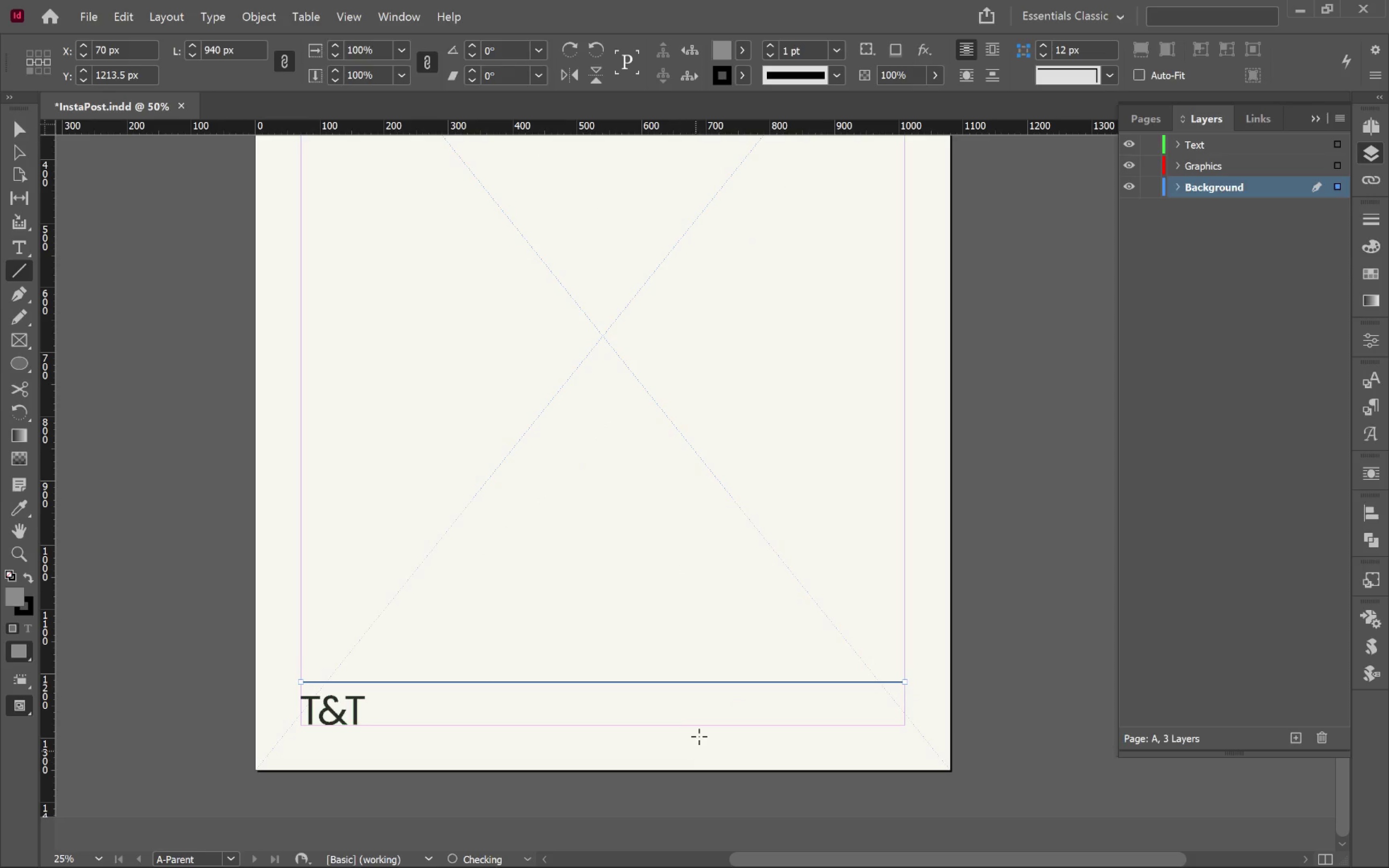 
hold_key(key=ShiftLeft, duration=2.27)
 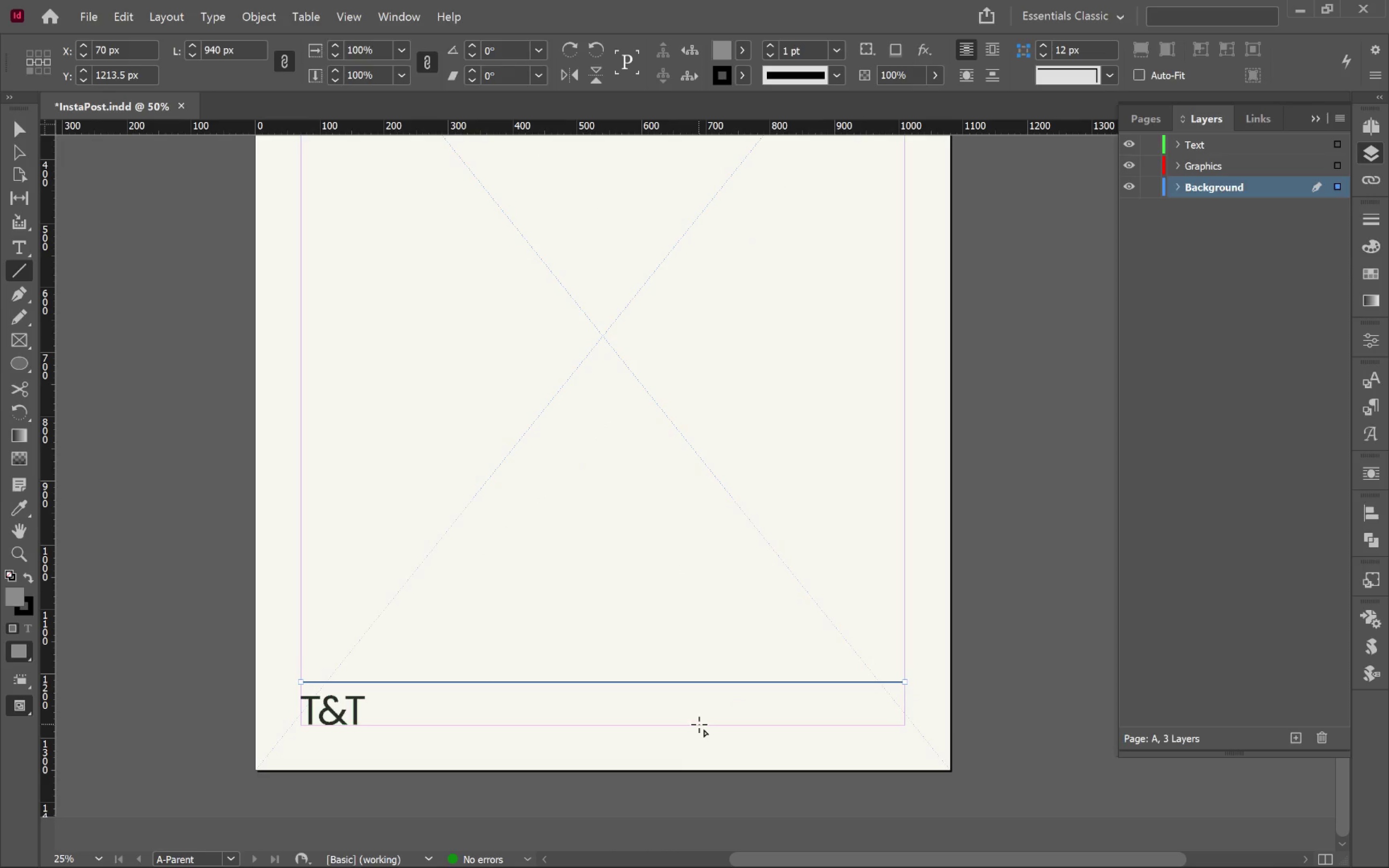 
key(V)
 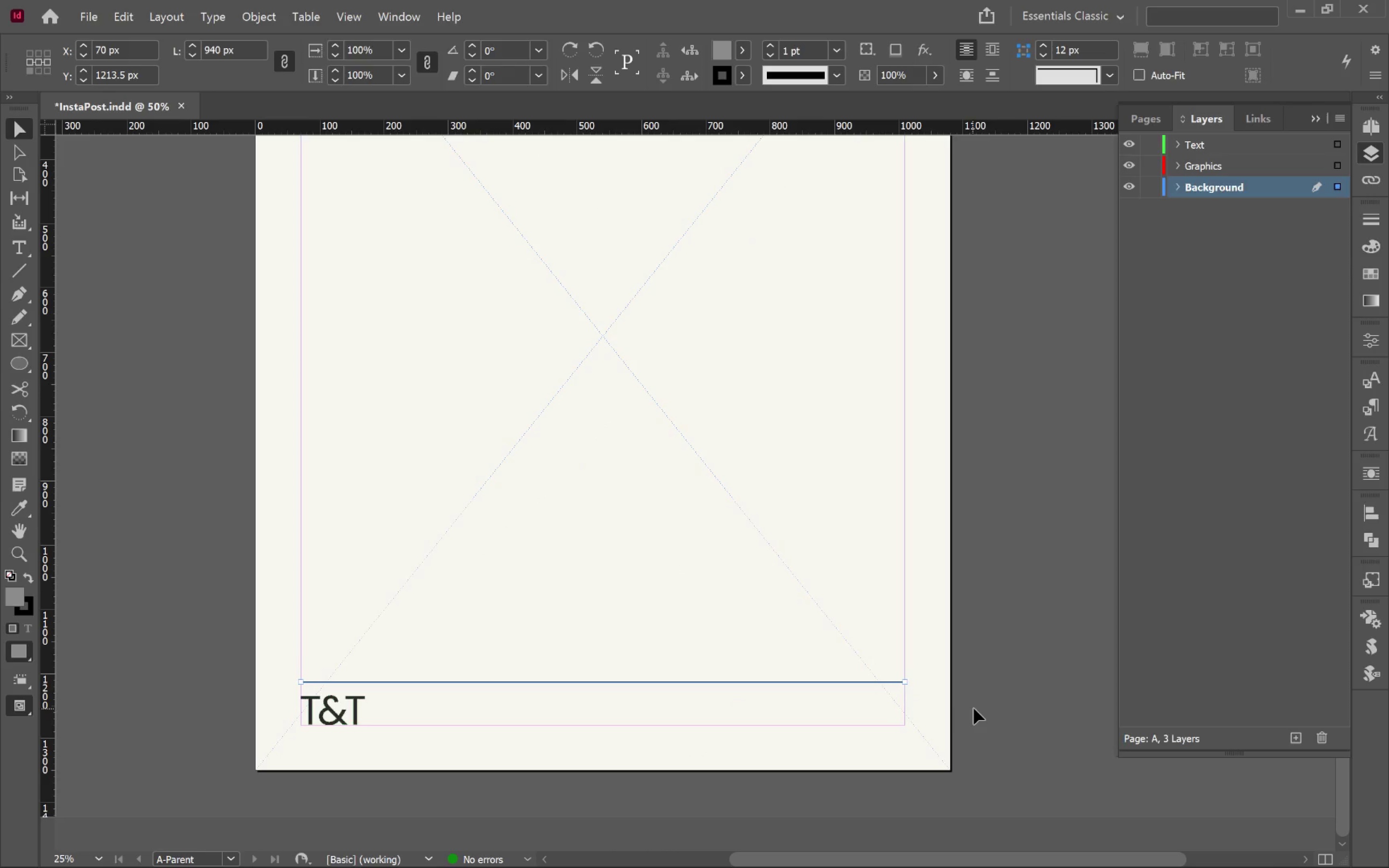 
left_click([975, 707])
 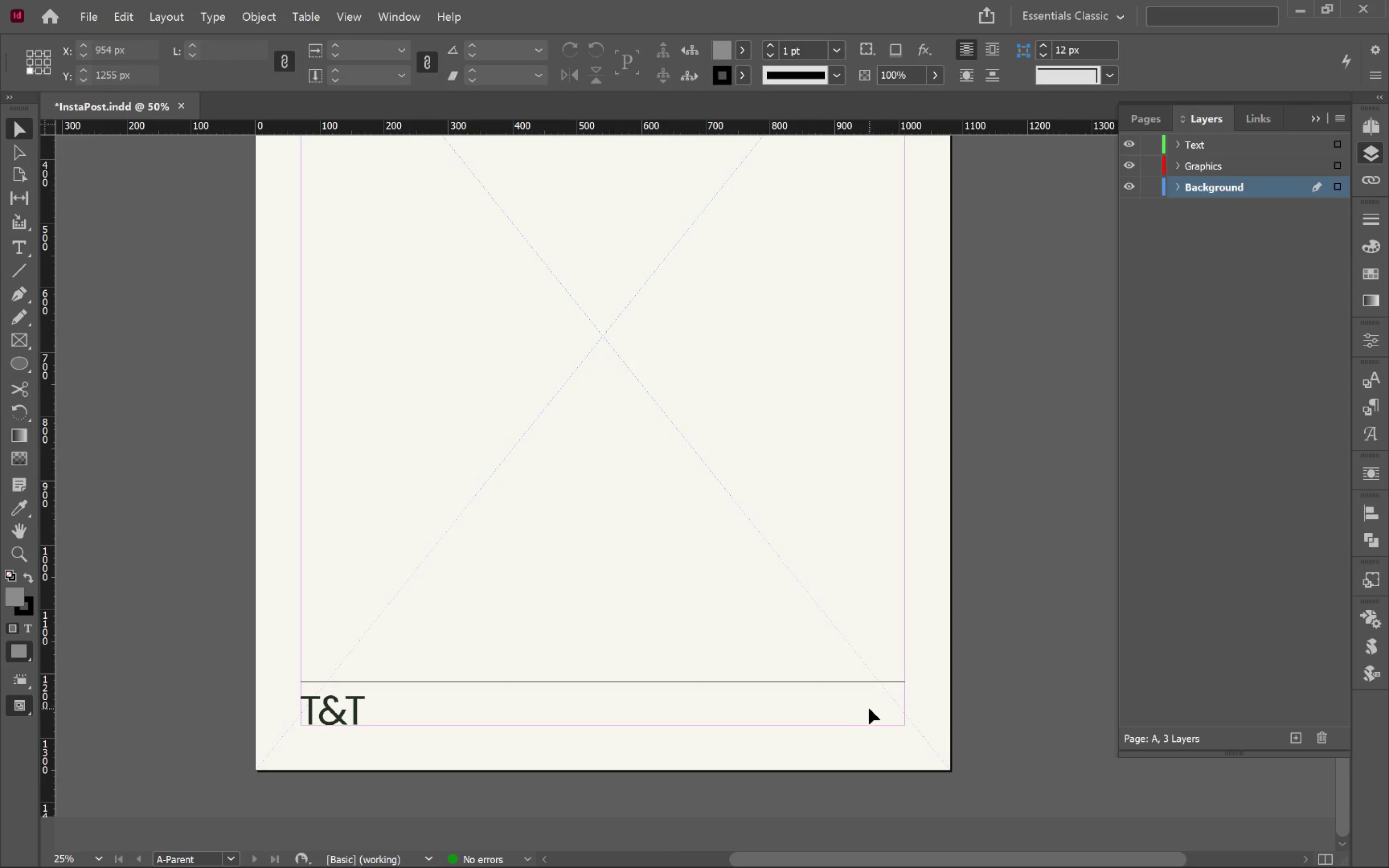 
hold_key(key=AltLeft, duration=0.89)
scroll: coordinate [907, 715], scroll_direction: up, amount: 2.0
 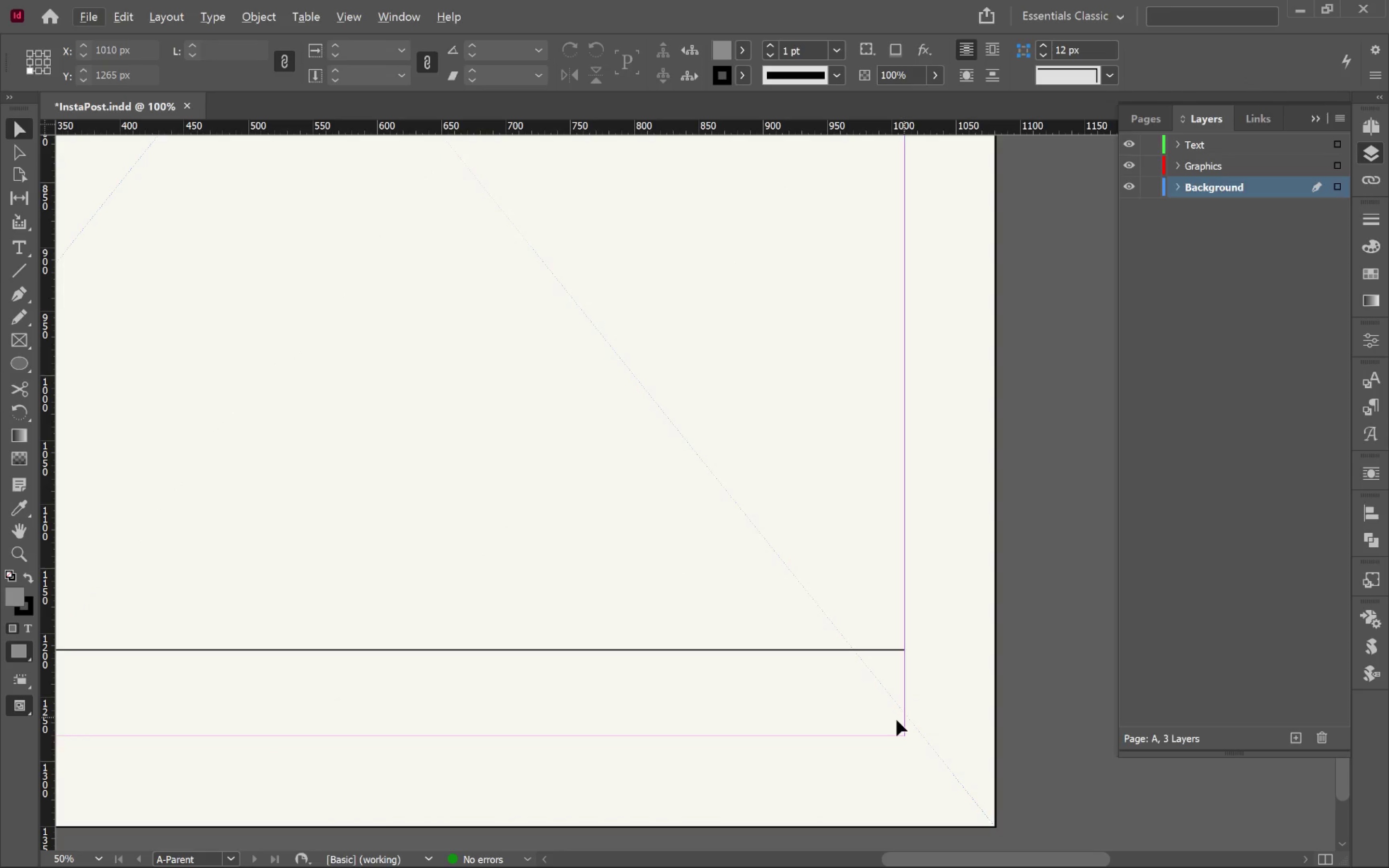 
hold_key(key=Space, duration=0.67)
 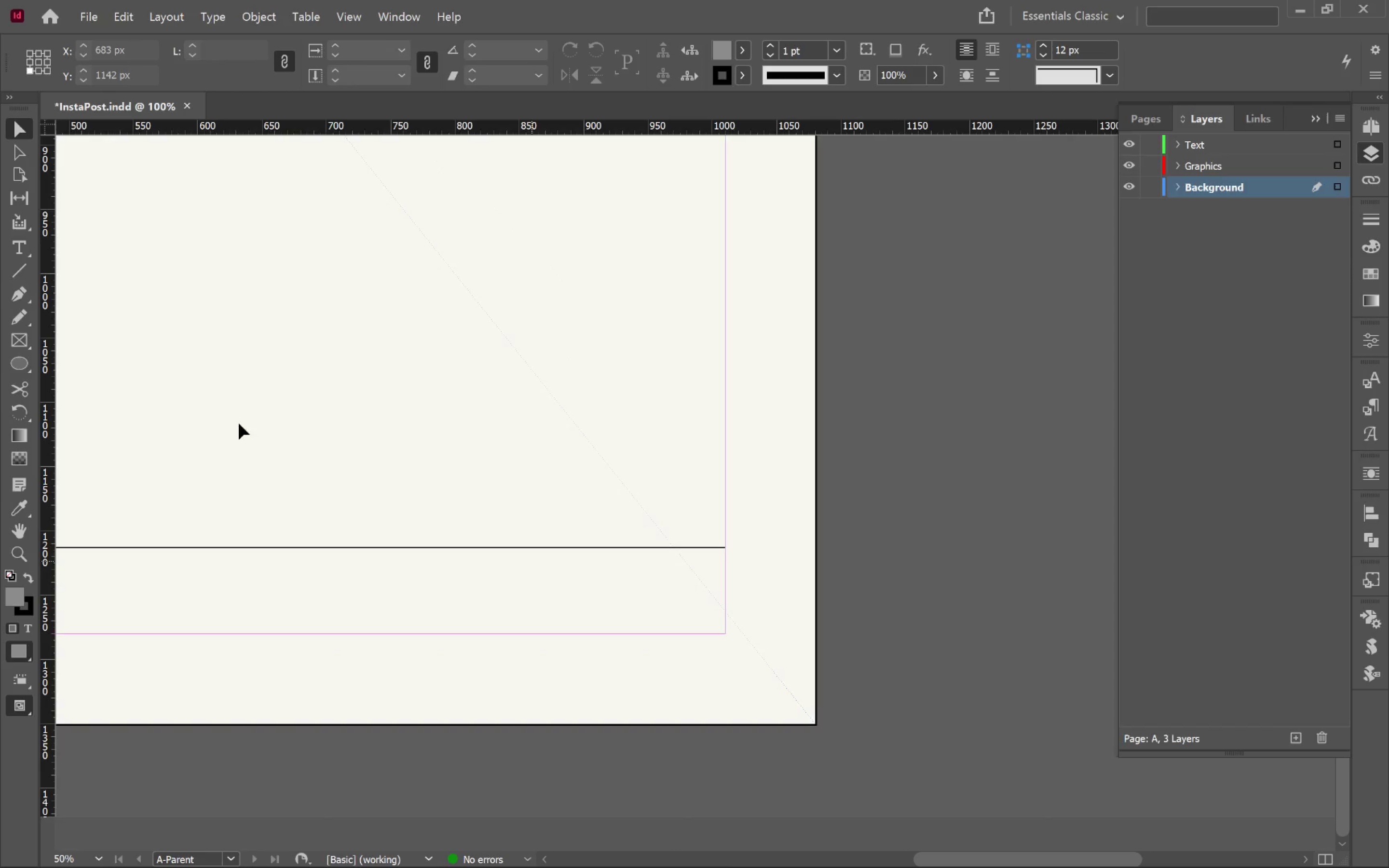 
left_click_drag(start_coordinate=[892, 714], to_coordinate=[713, 546])
 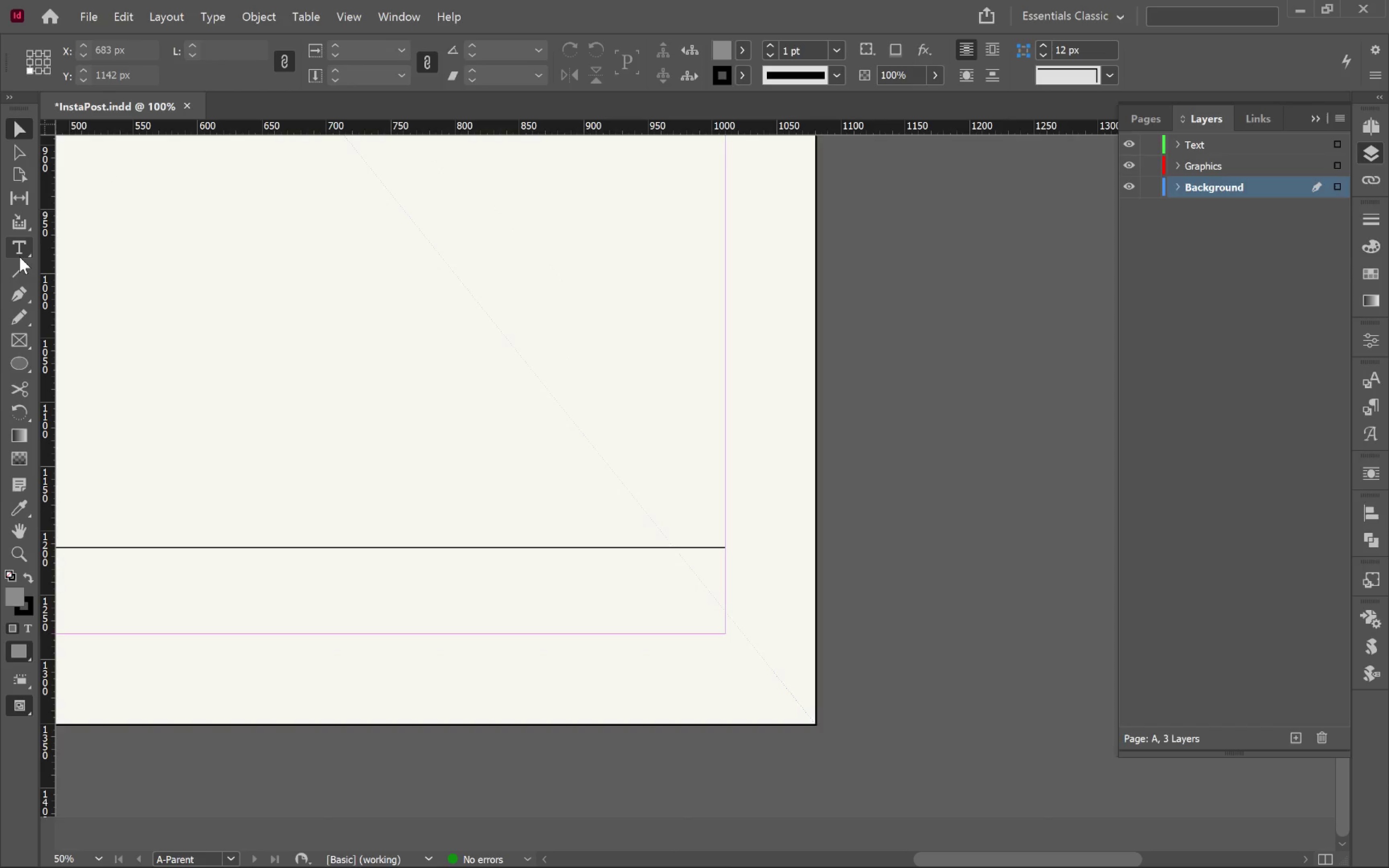 
key(Alt+AltLeft)
 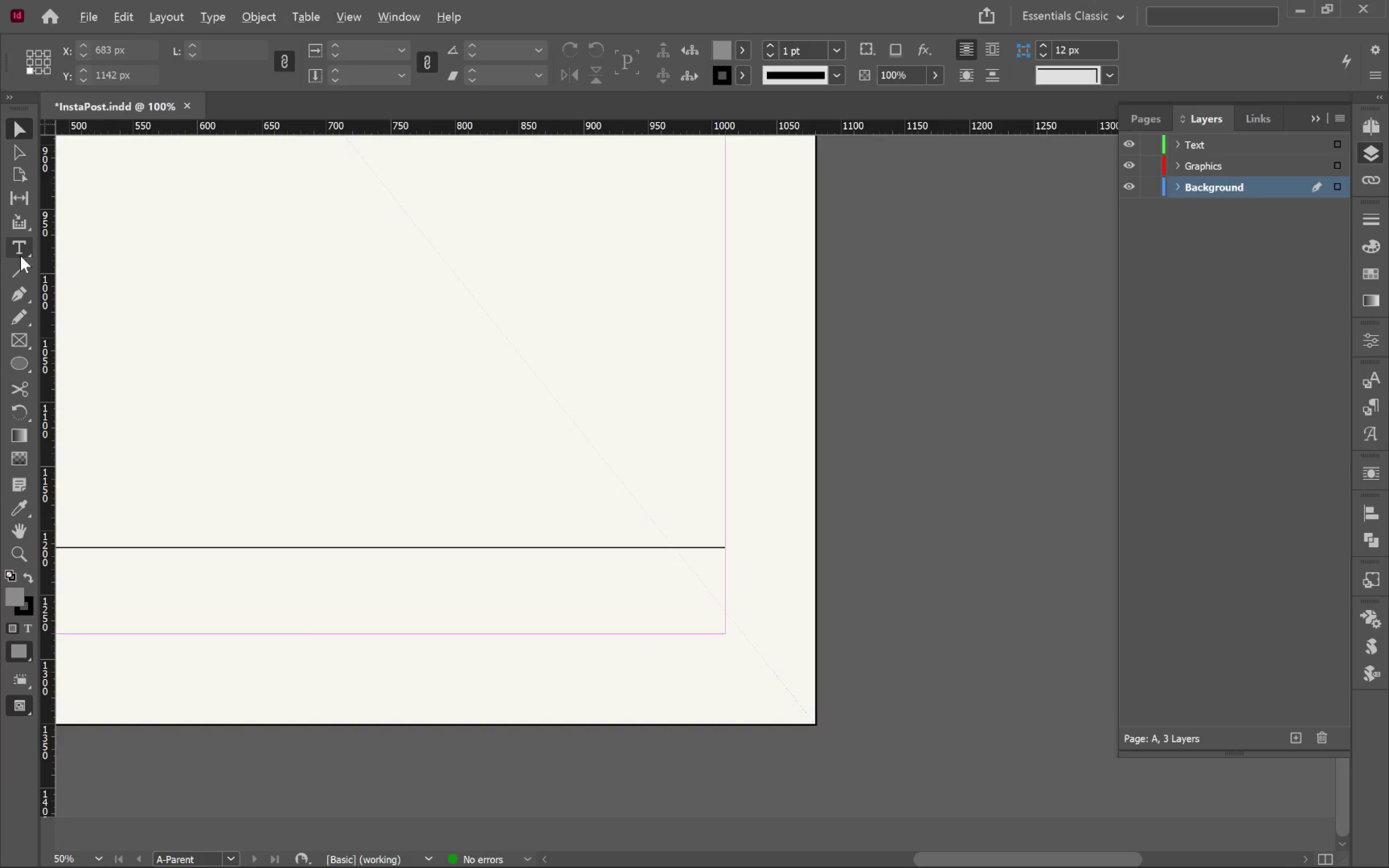 
key(Alt+Tab)
 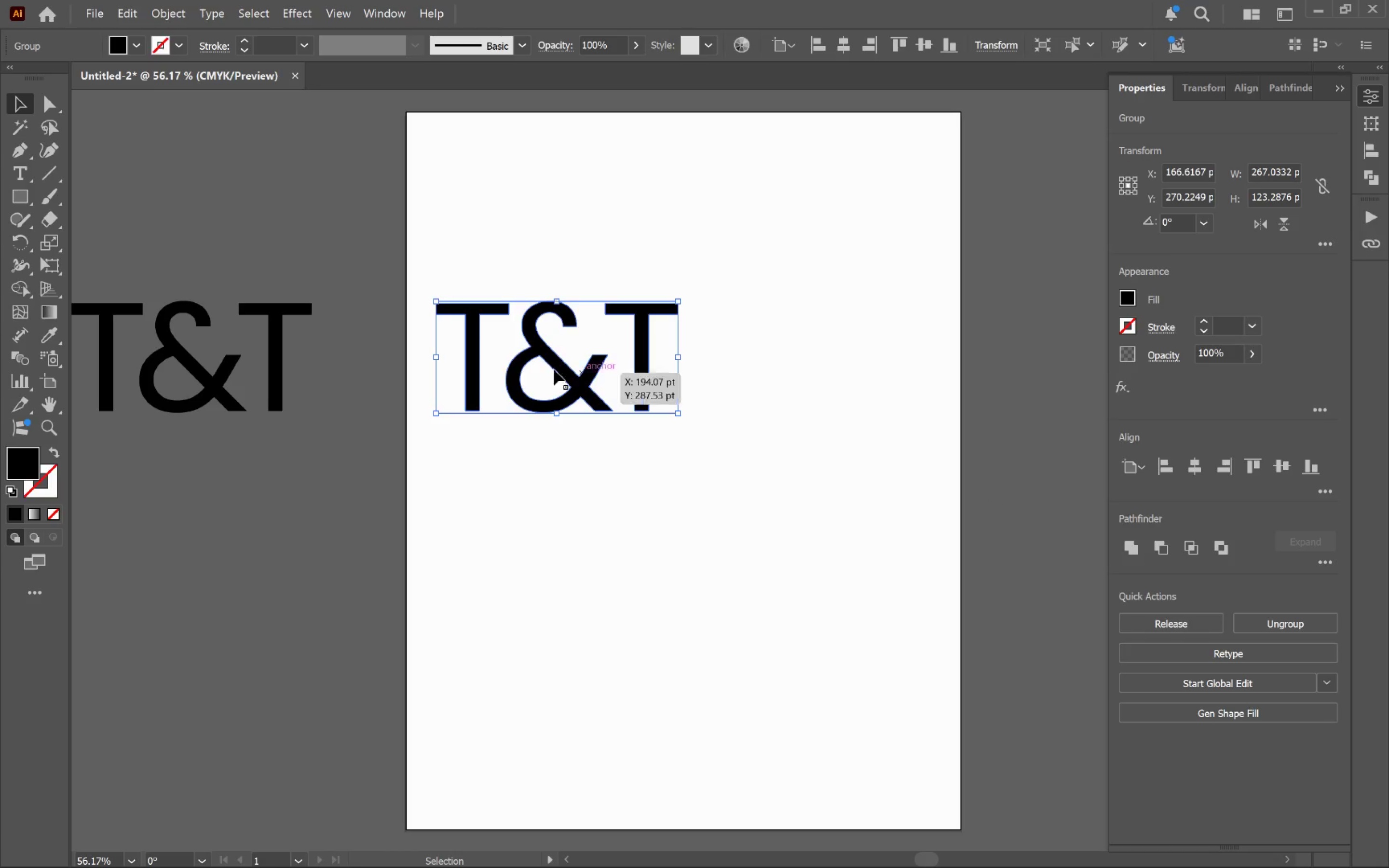 
left_click([292, 368])
 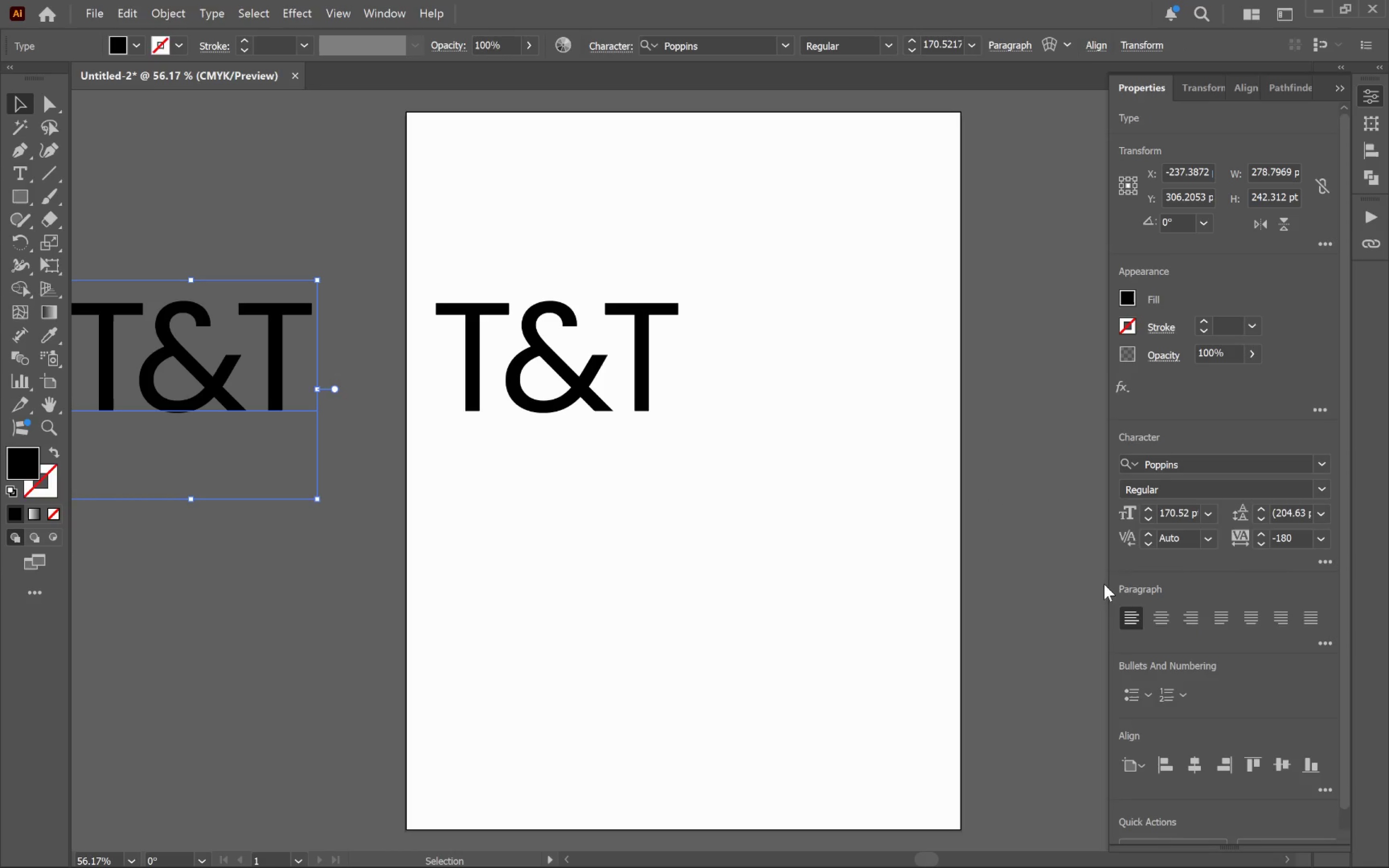 
key(Alt+AltLeft)
 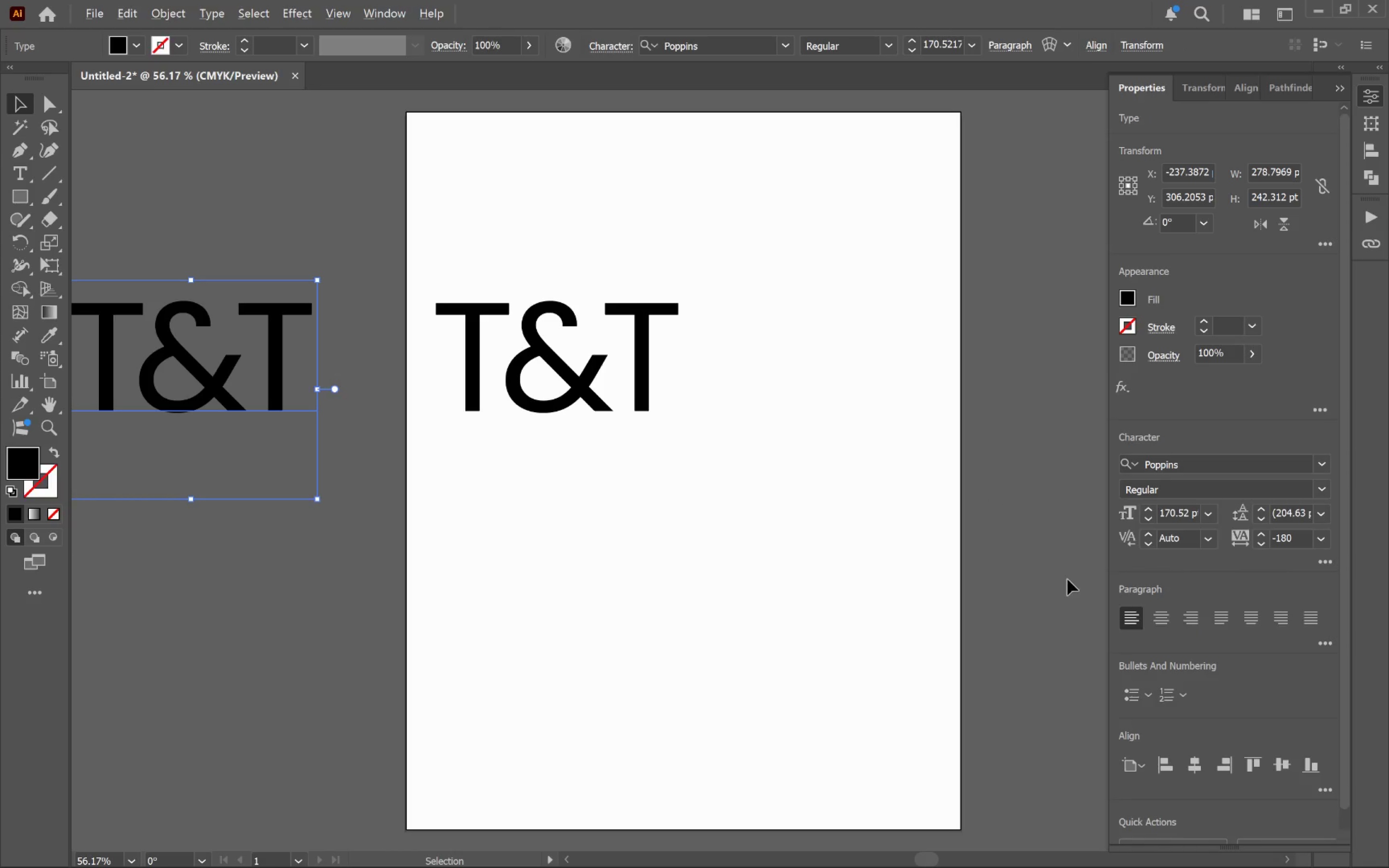 
key(Alt+Tab)
 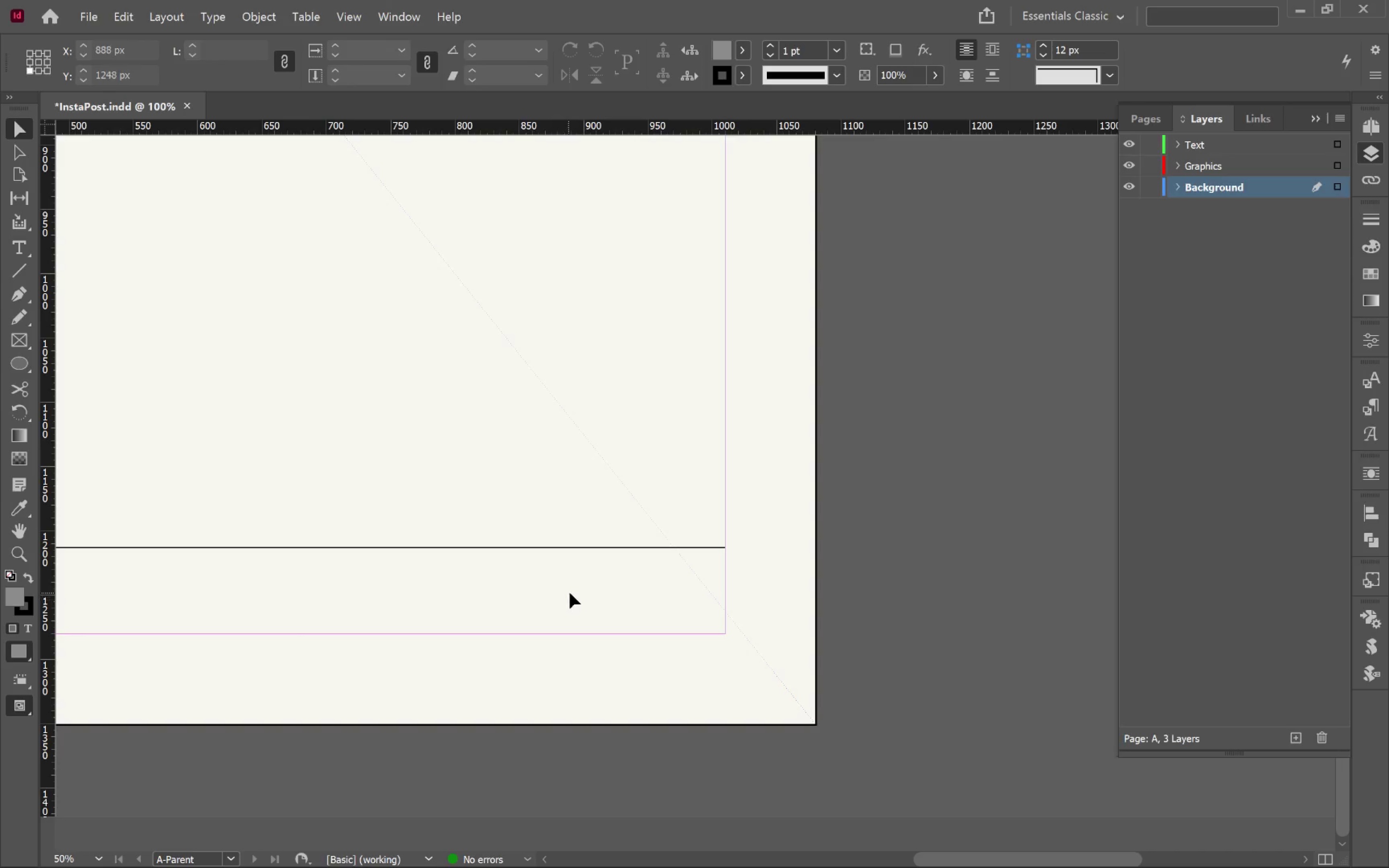 
left_click([577, 588])
 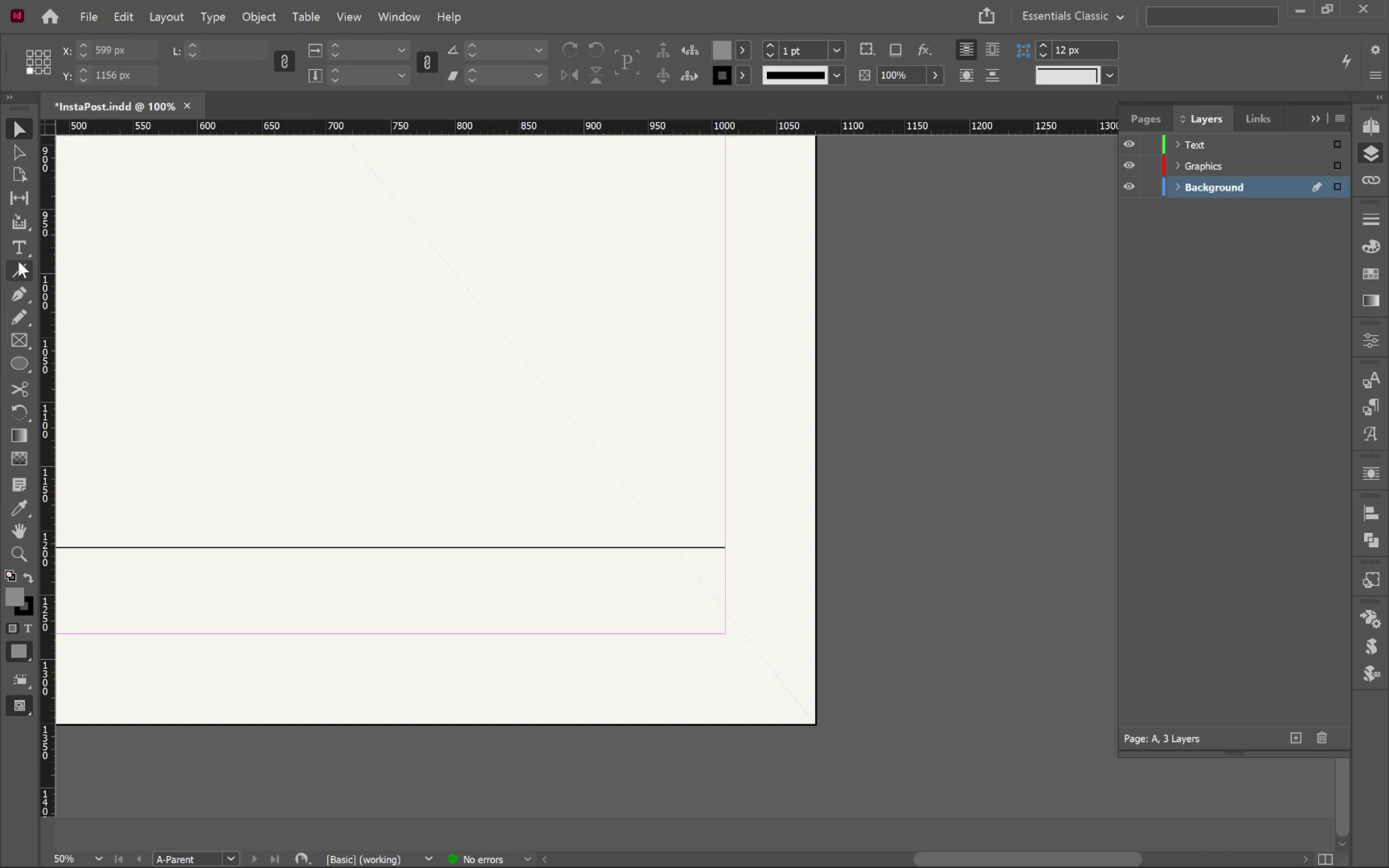 
left_click([19, 250])
 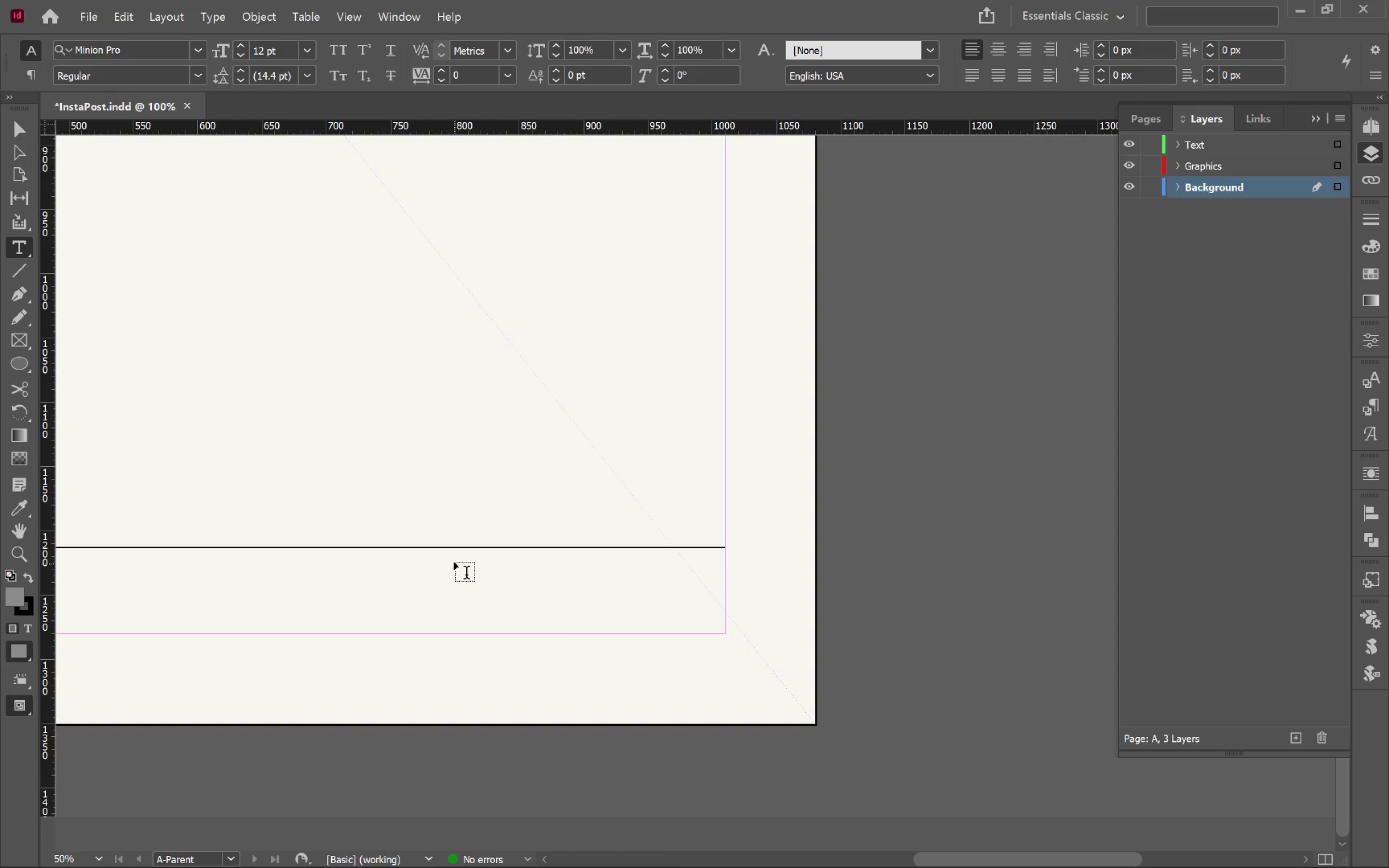 
left_click_drag(start_coordinate=[448, 555], to_coordinate=[728, 633])
 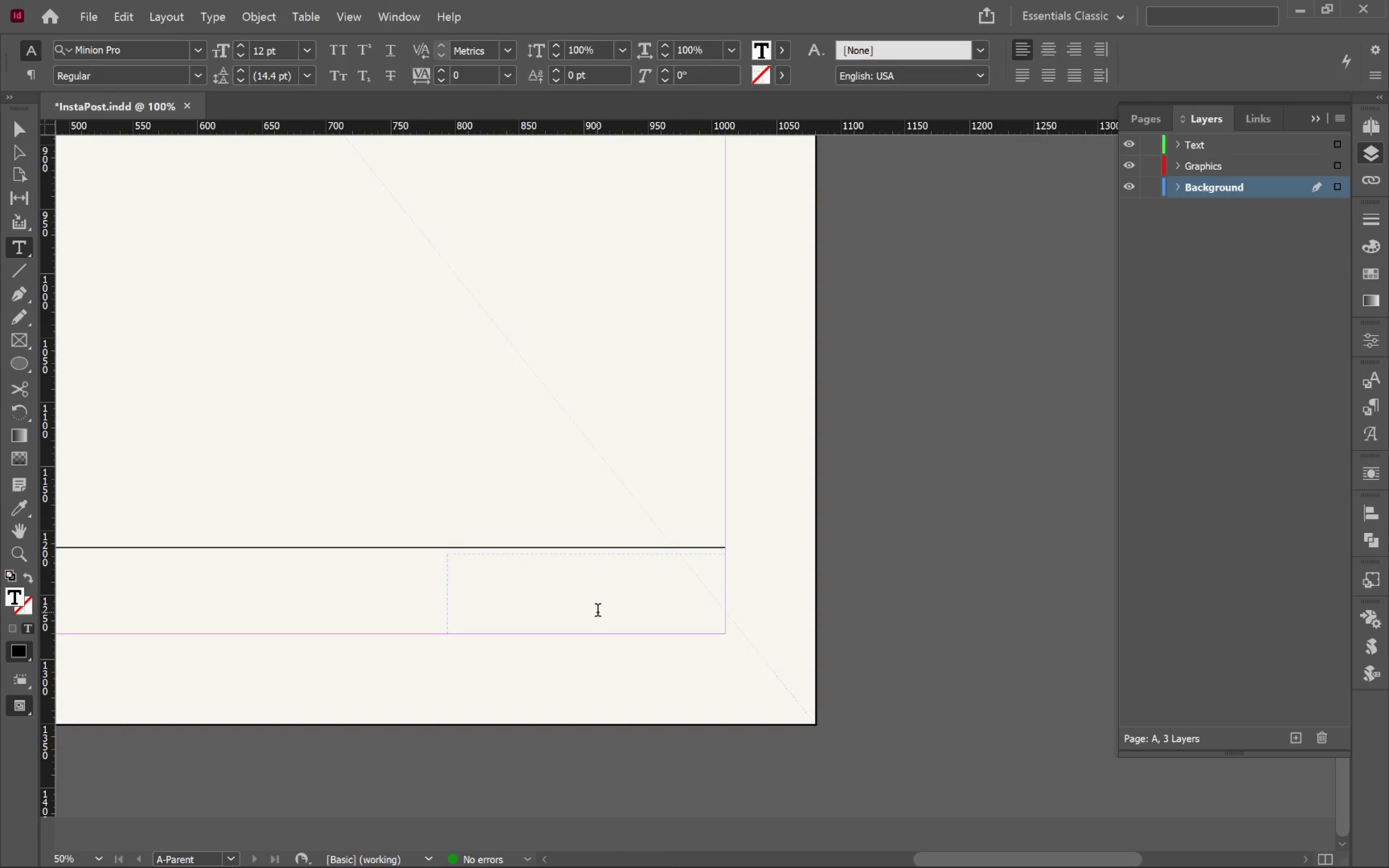 
wait(8.66)
 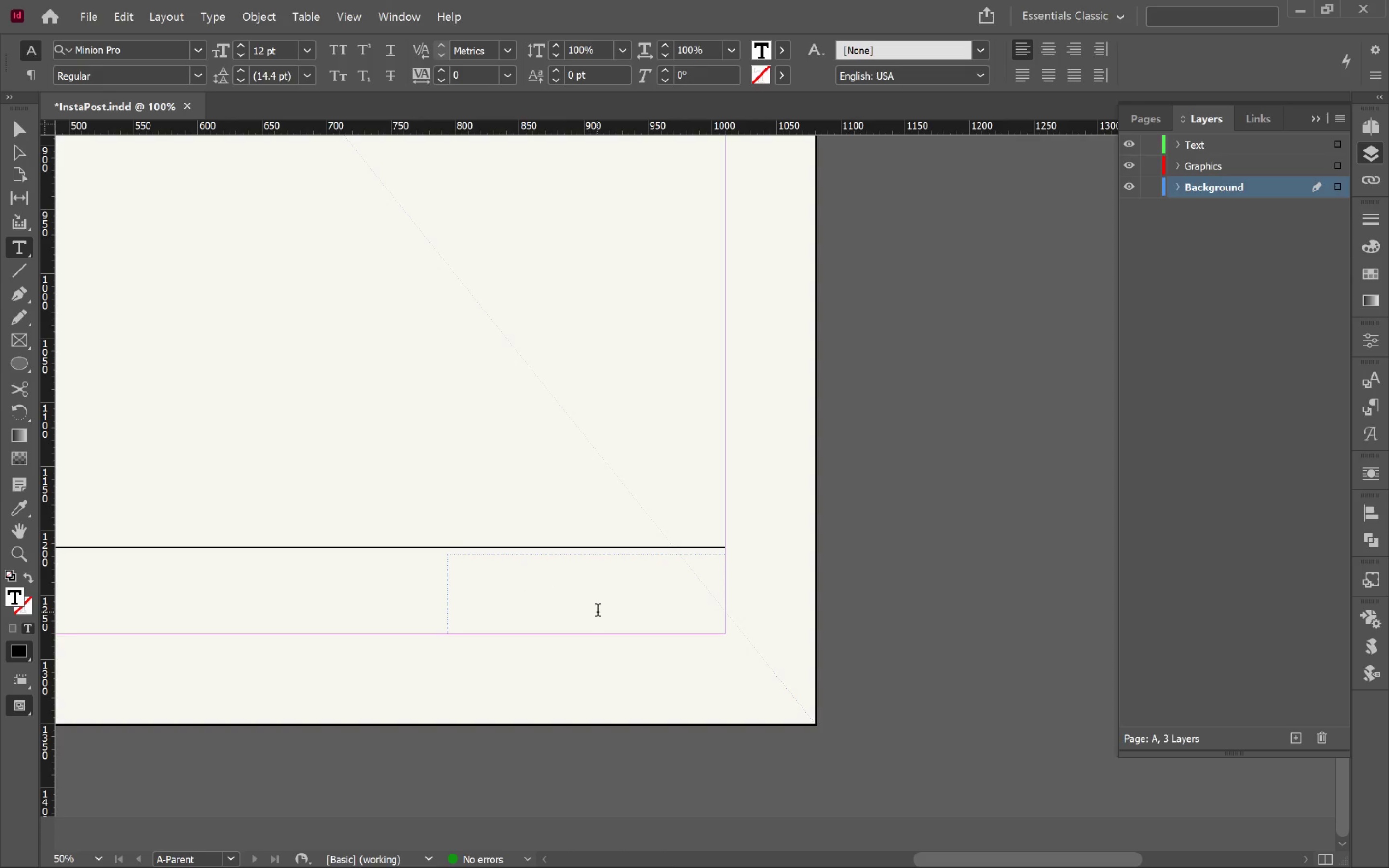 
left_click([166, 21])
 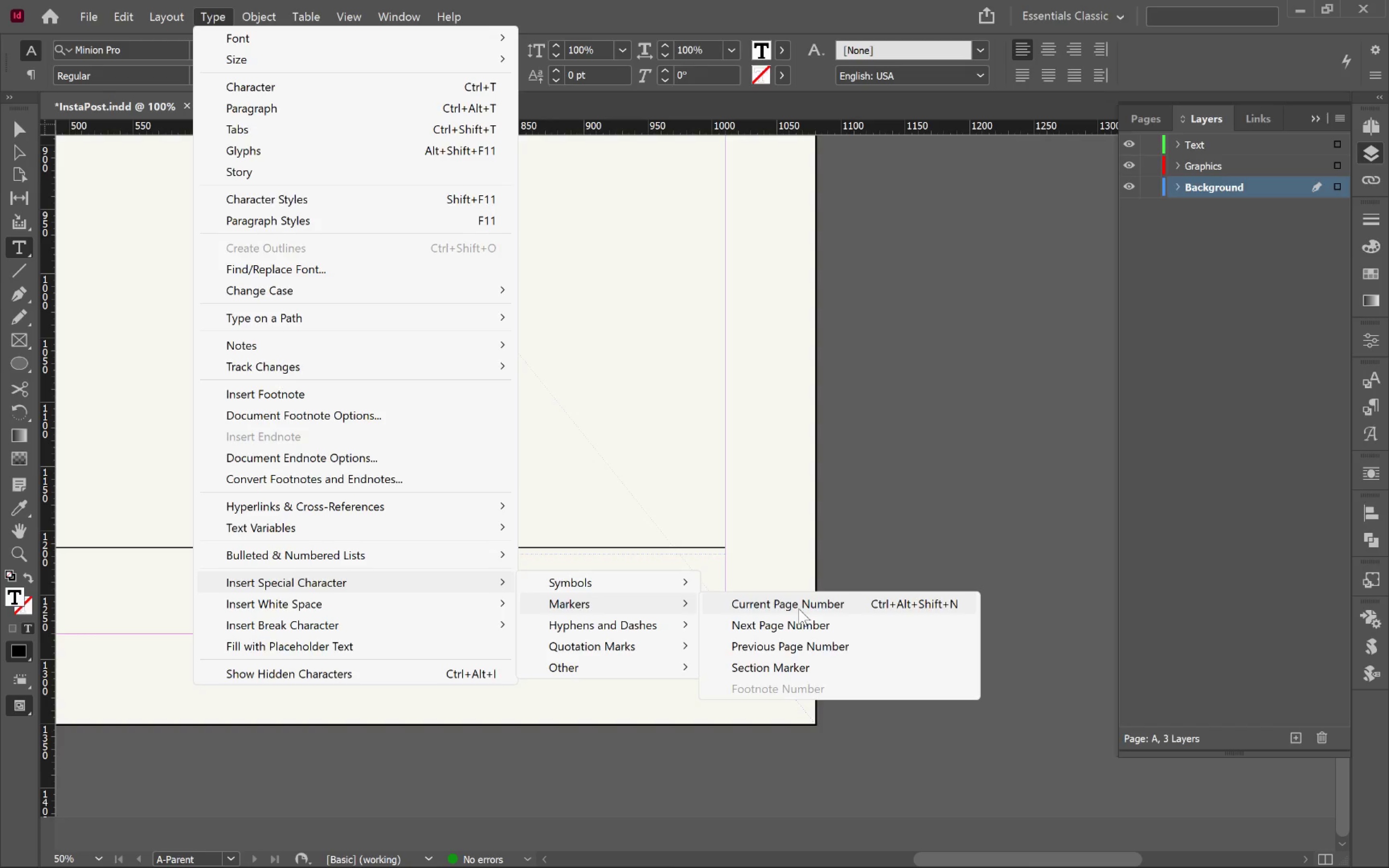 
wait(19.8)
 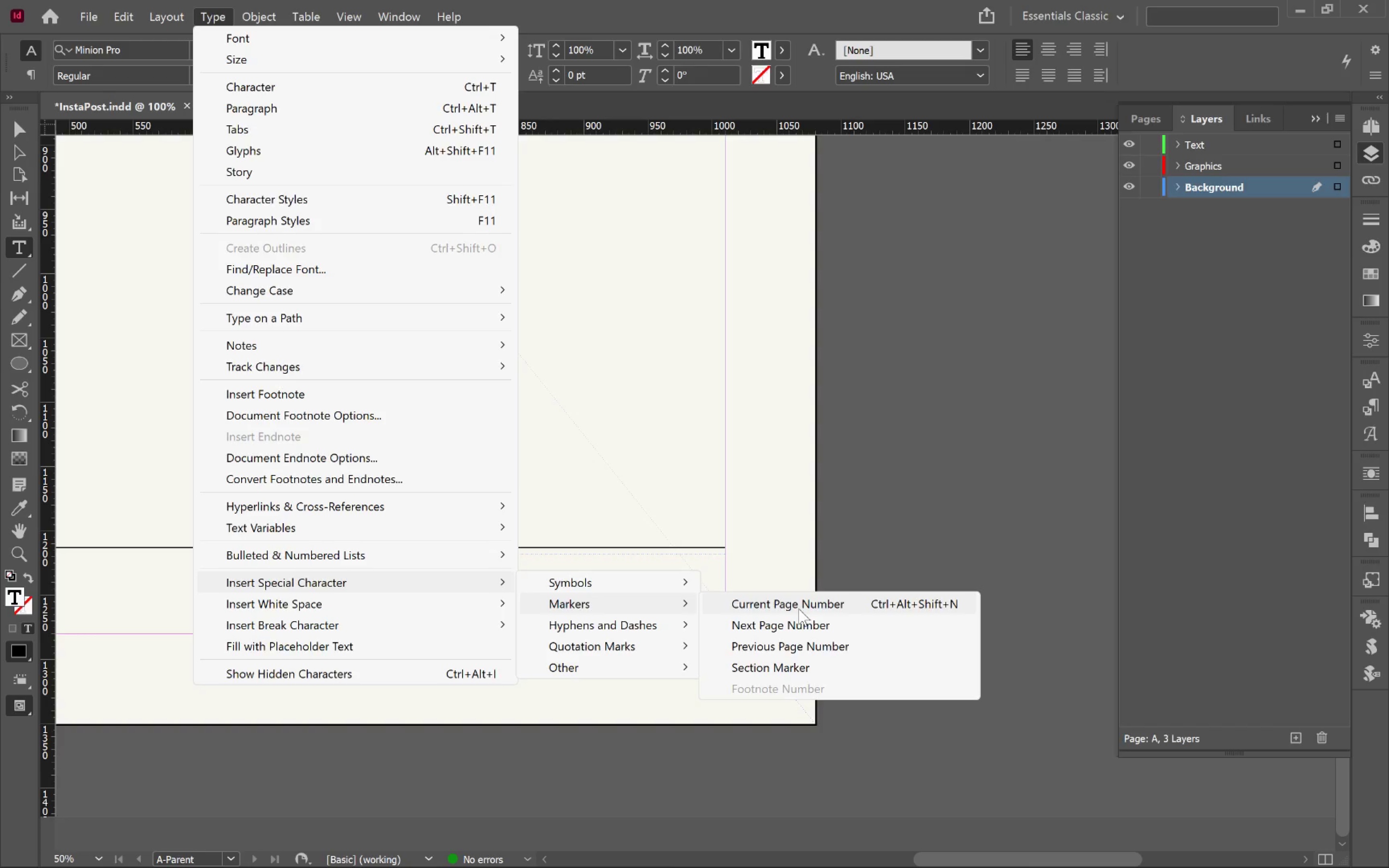 
left_click([799, 609])
 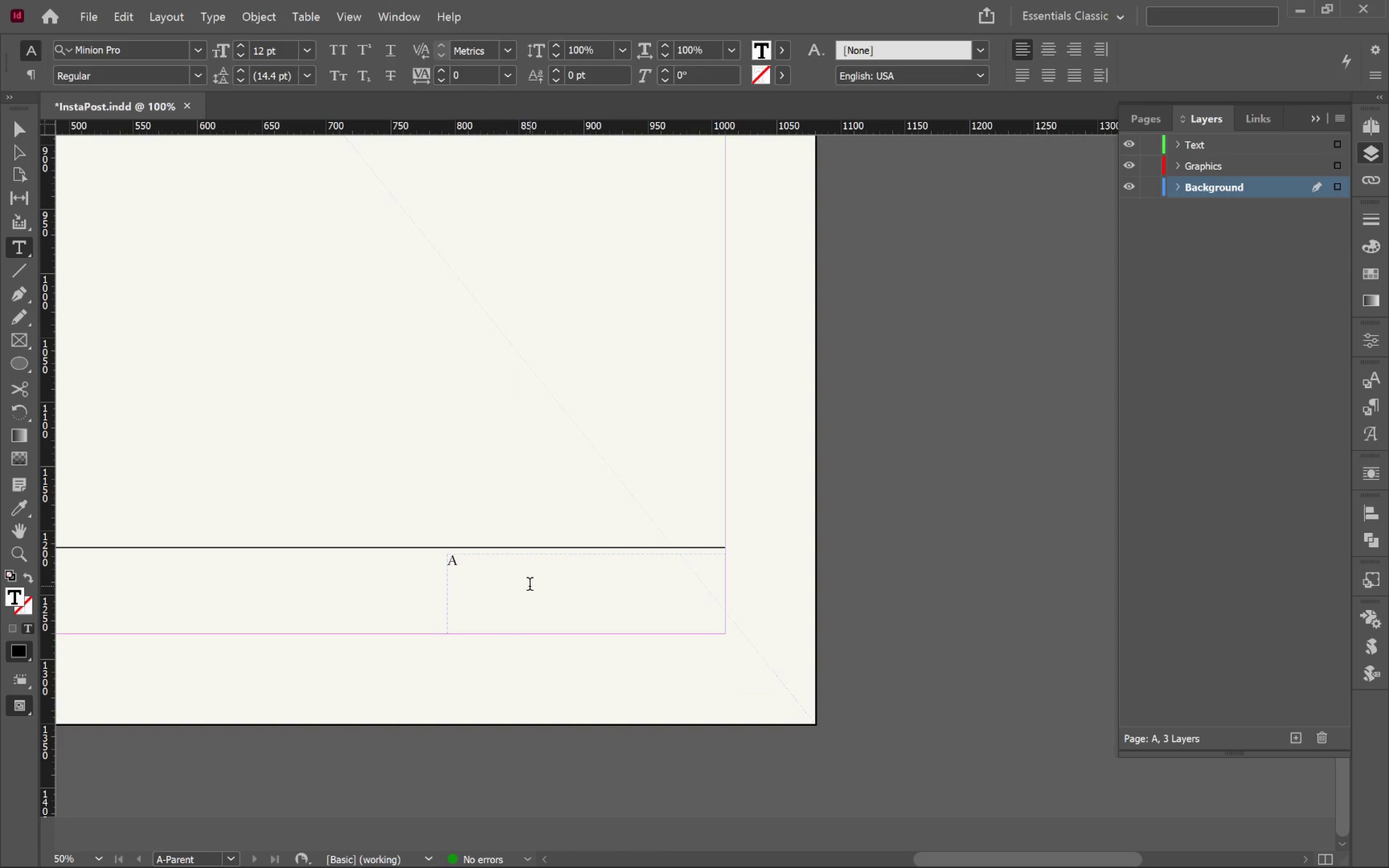 
key(Slash)
 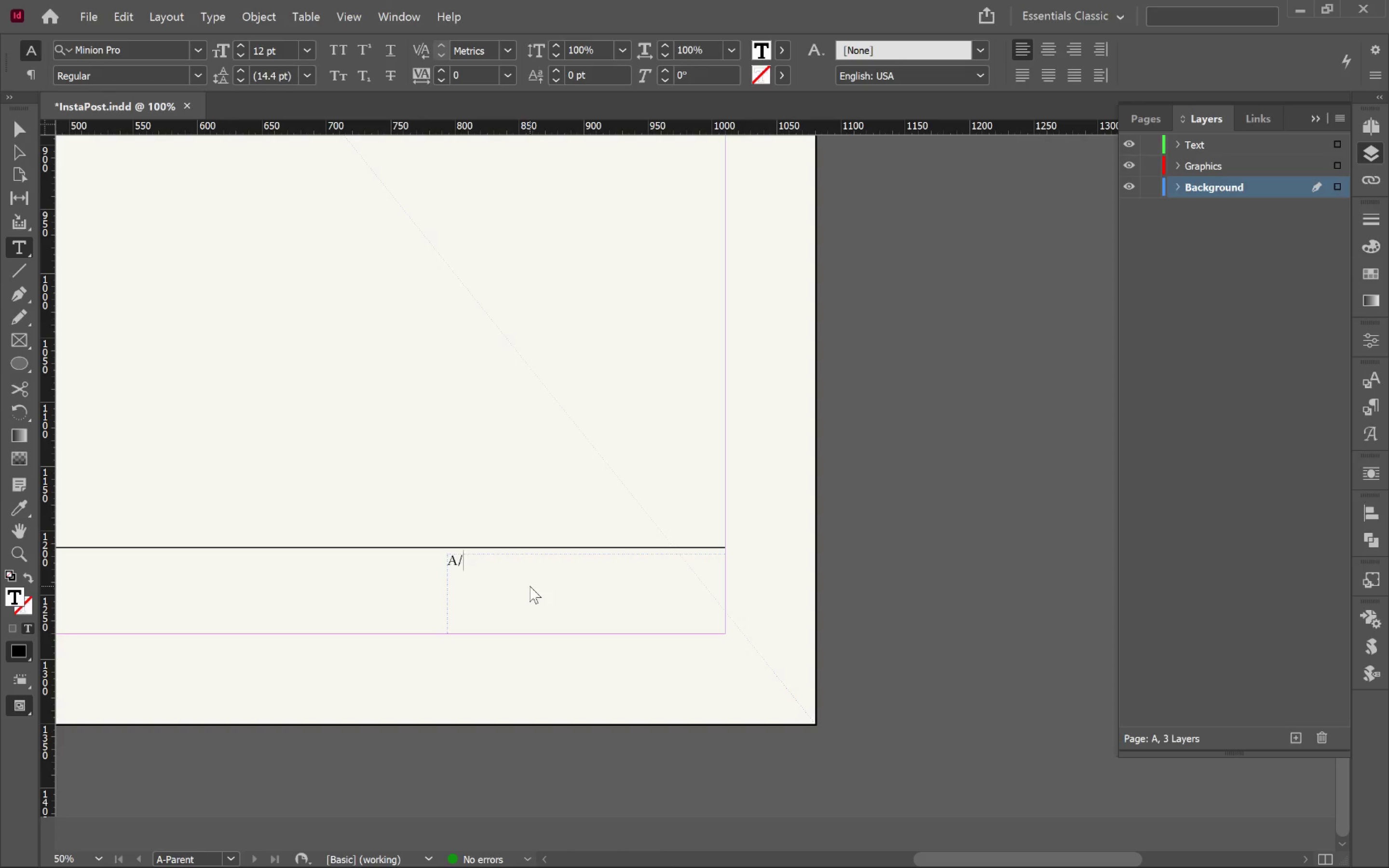 
wait(11.33)
 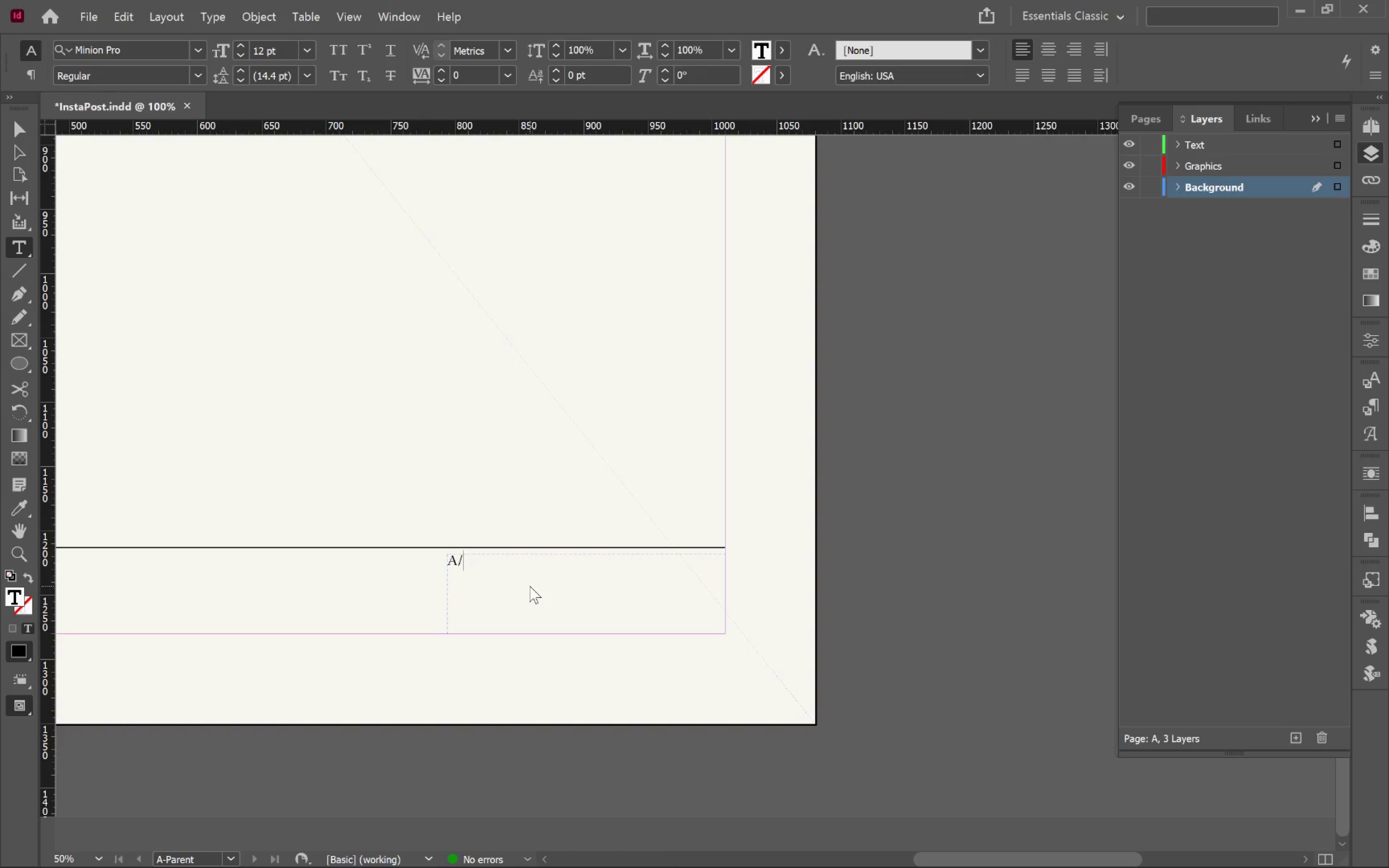 
type(03)
 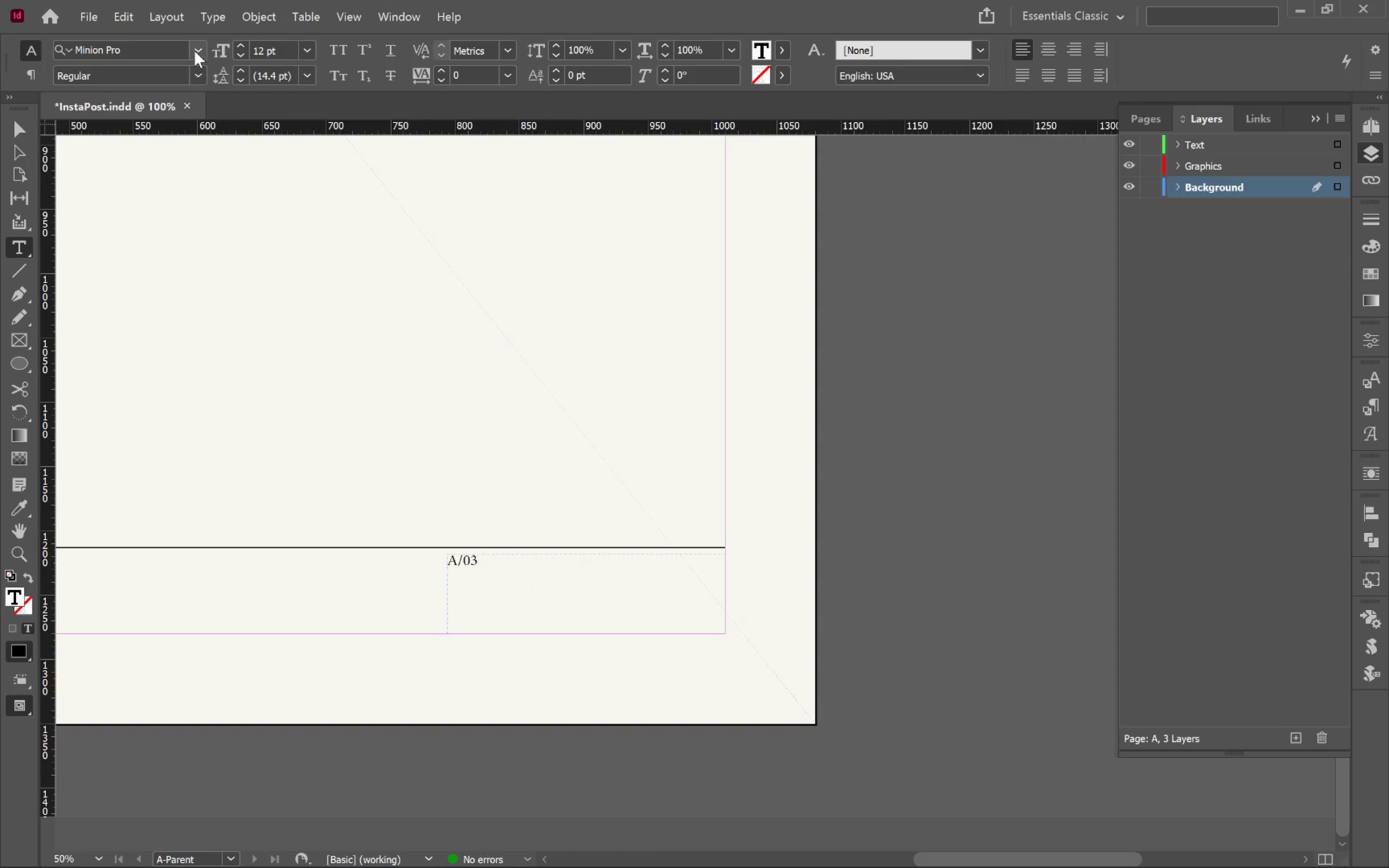 
left_click([226, 25])
 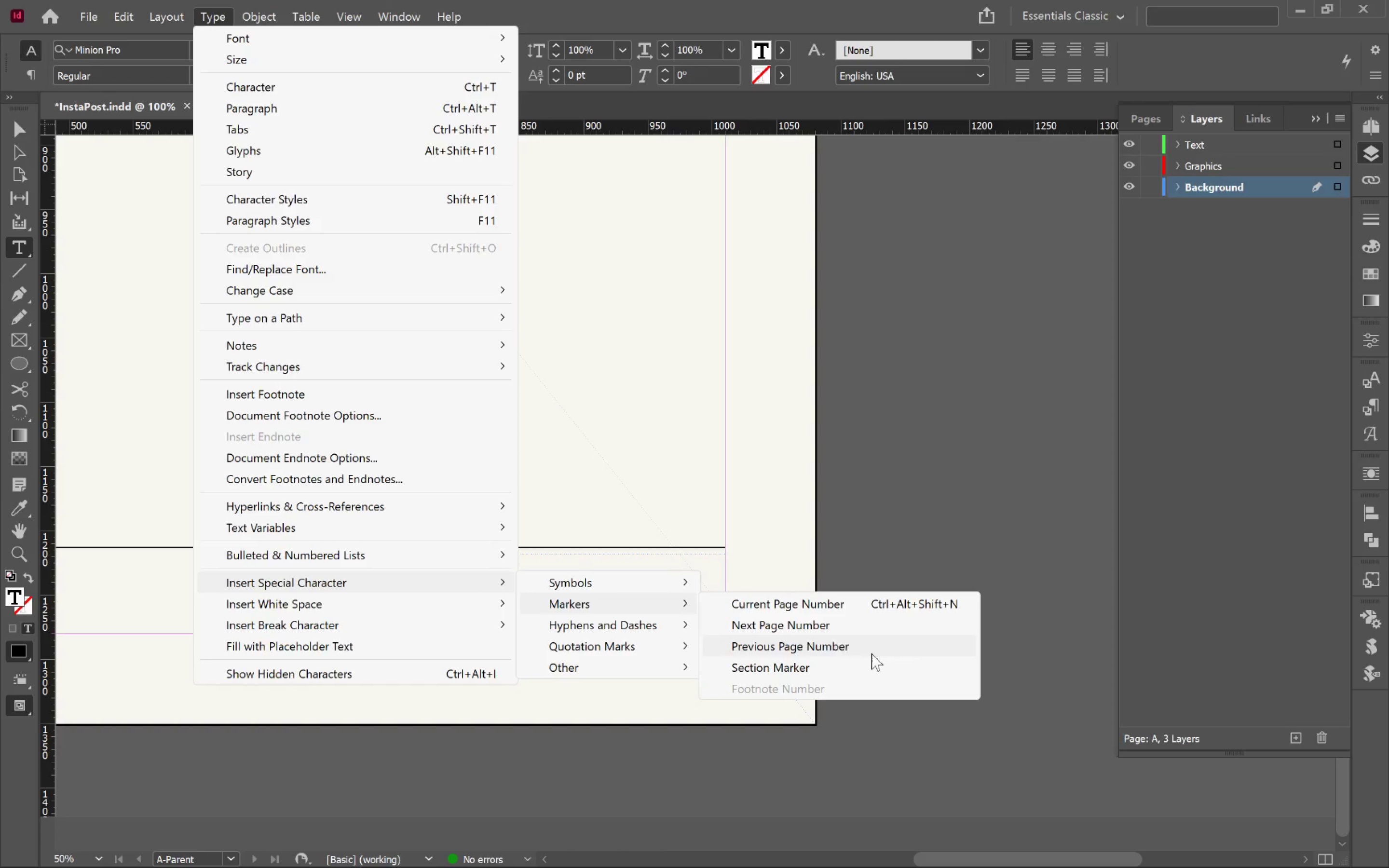 
wait(5.17)
 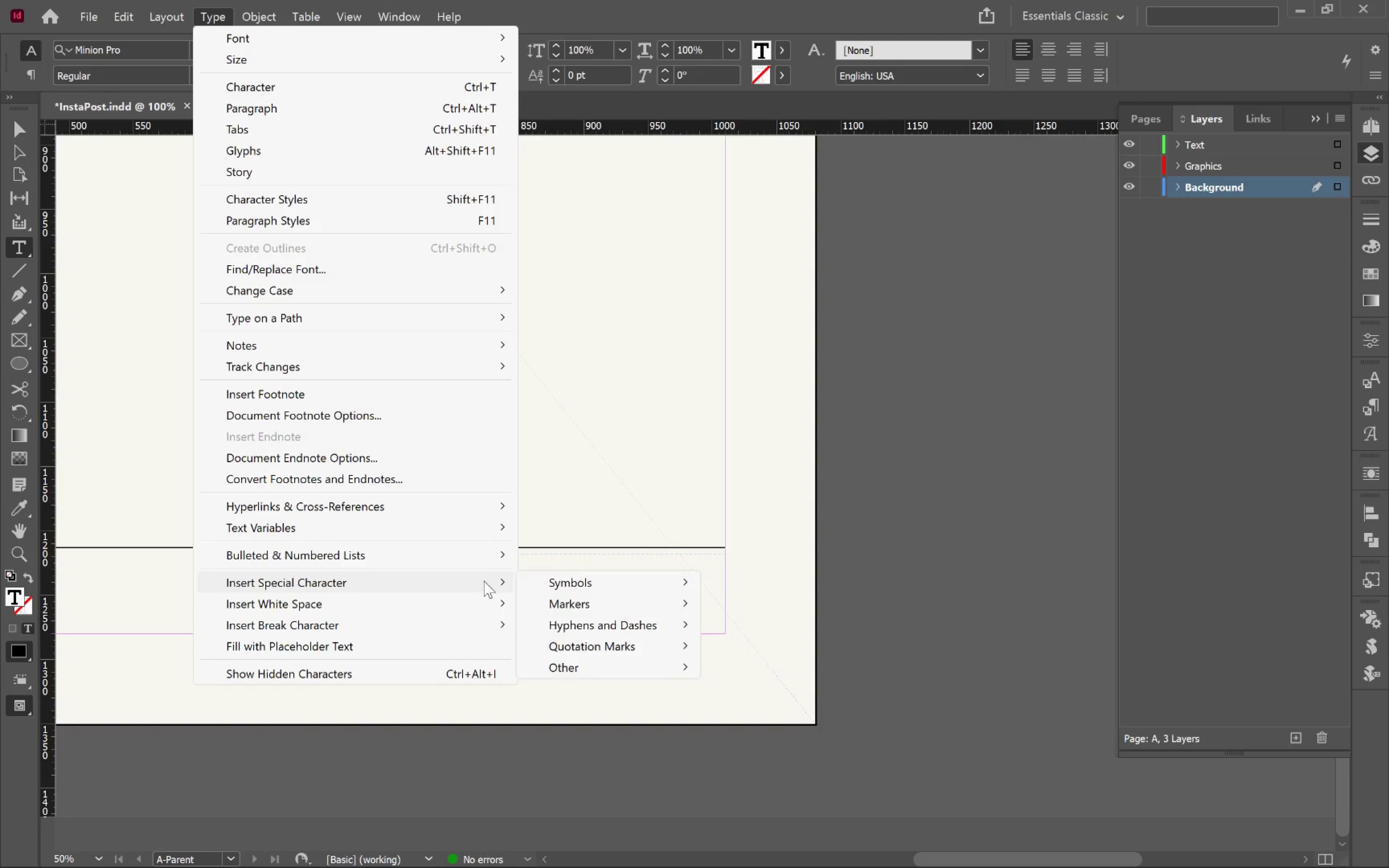 
left_click([884, 663])
 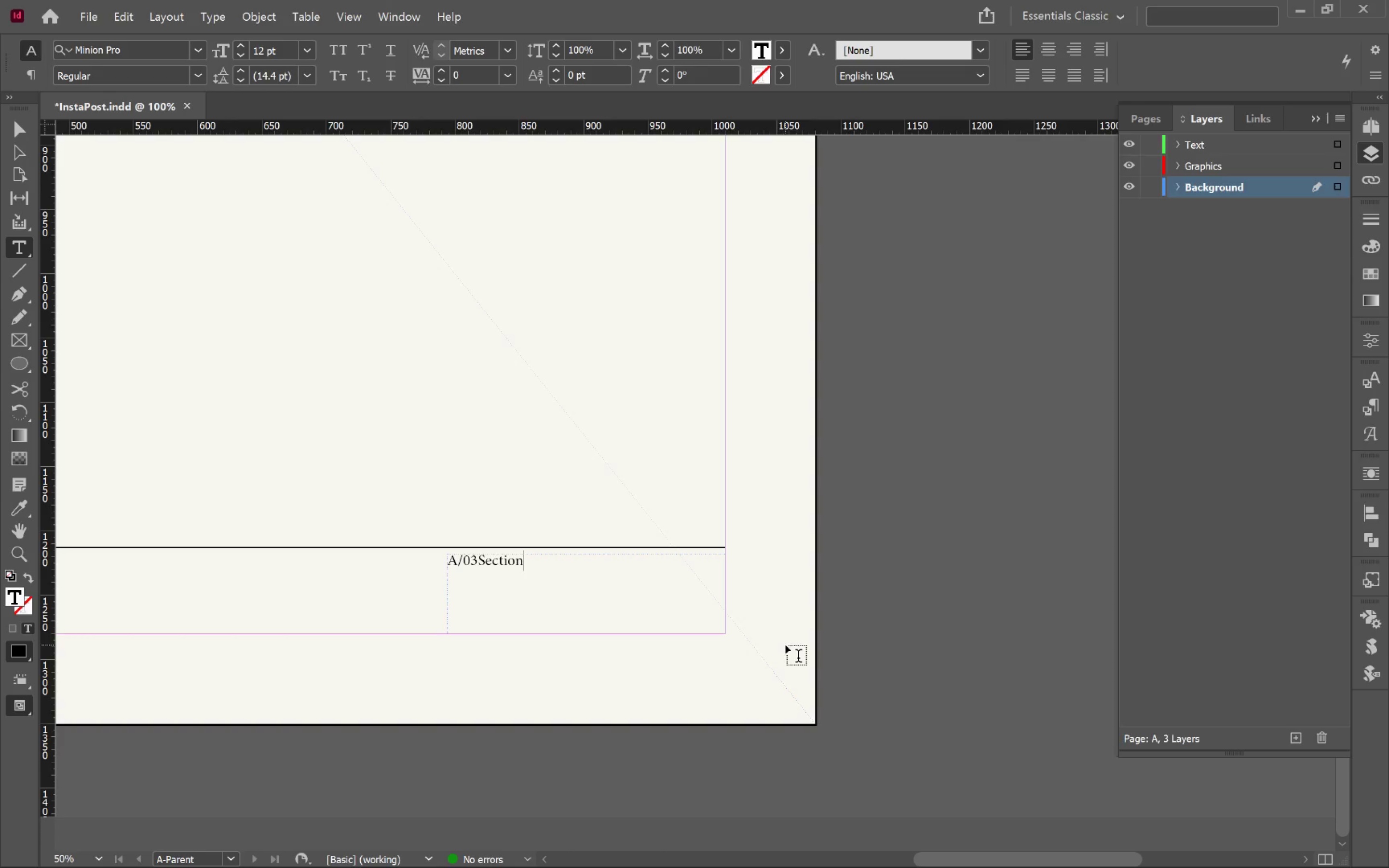 
key(Backspace)
 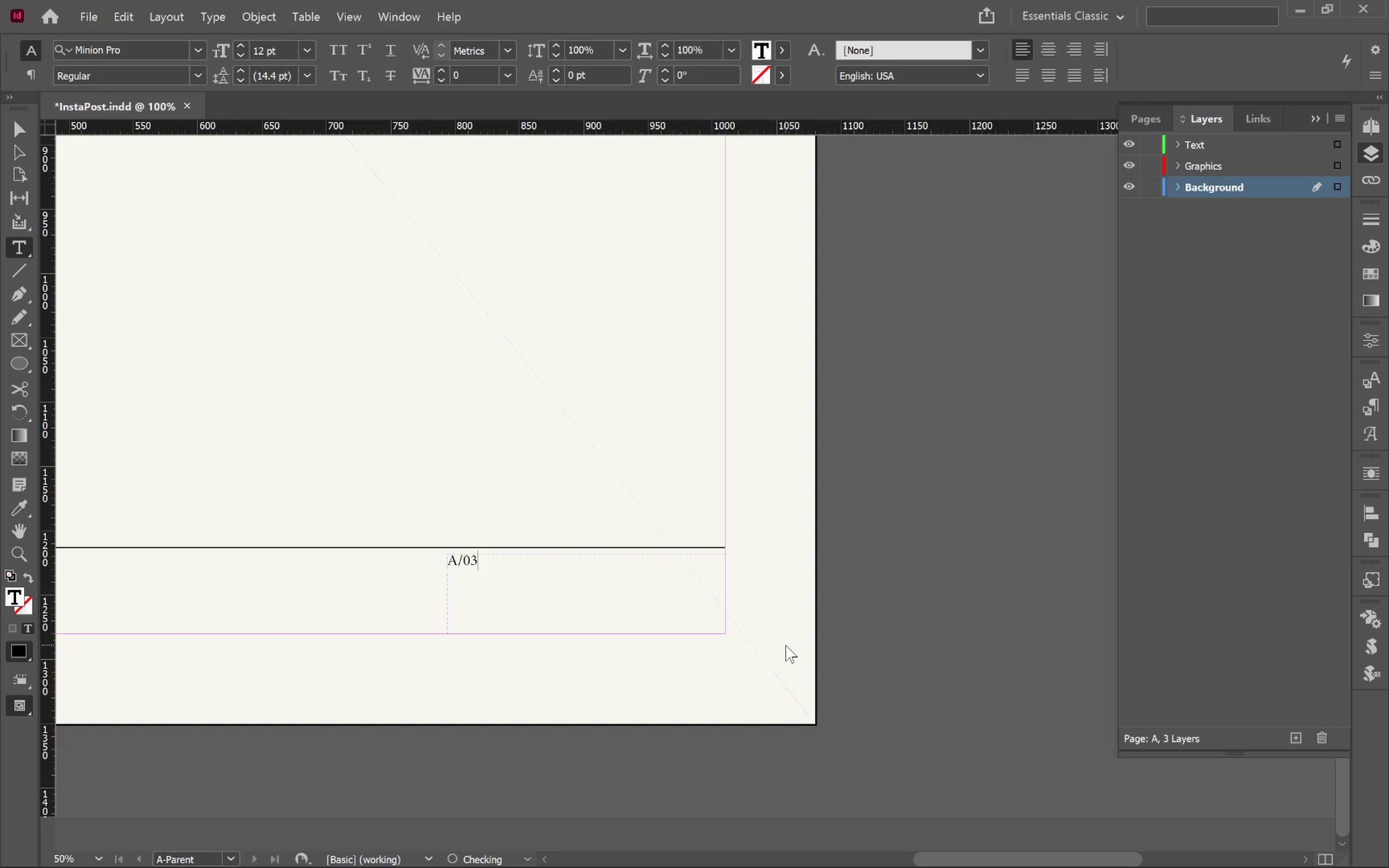 
key(Backspace)
 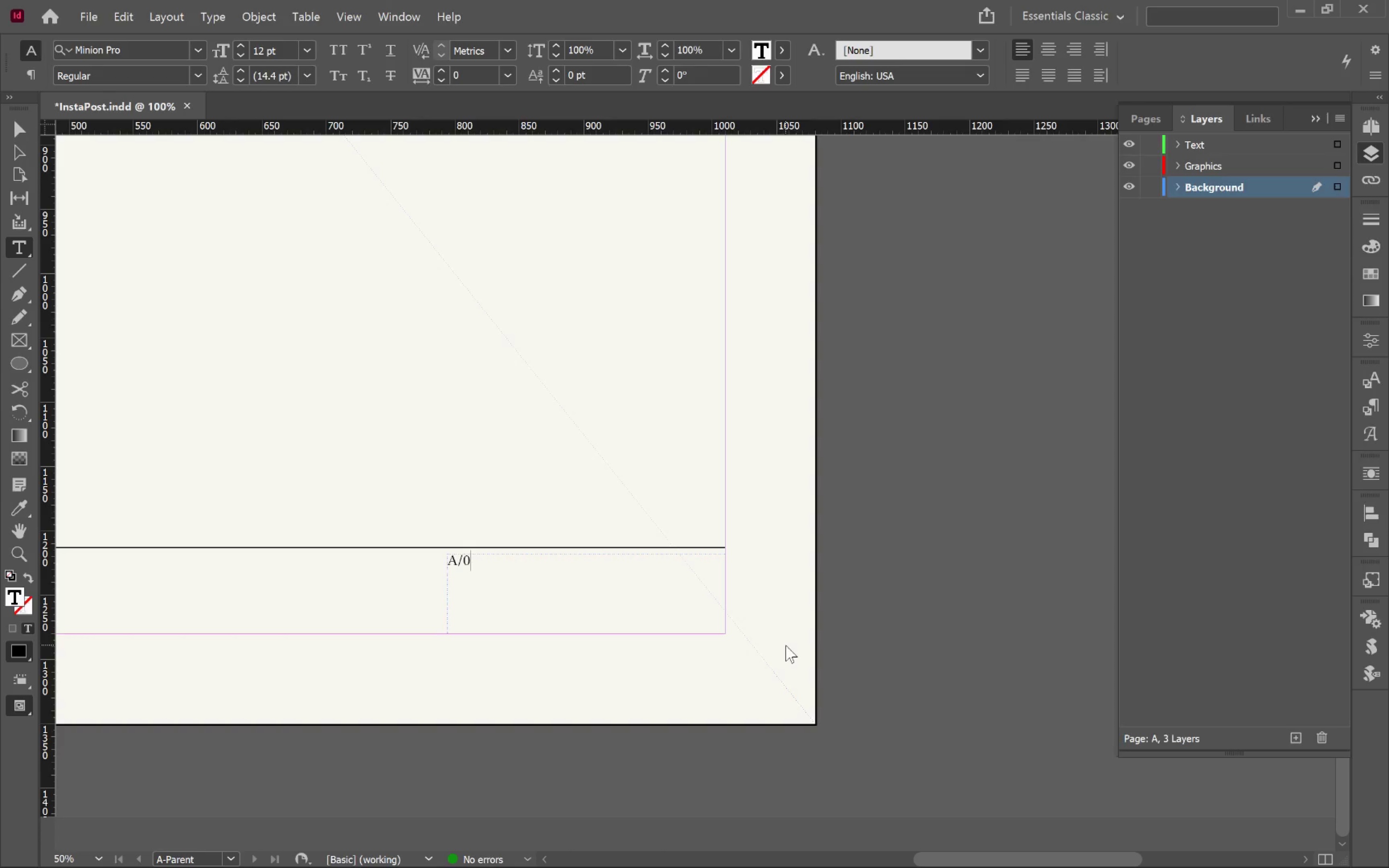 
key(3)
 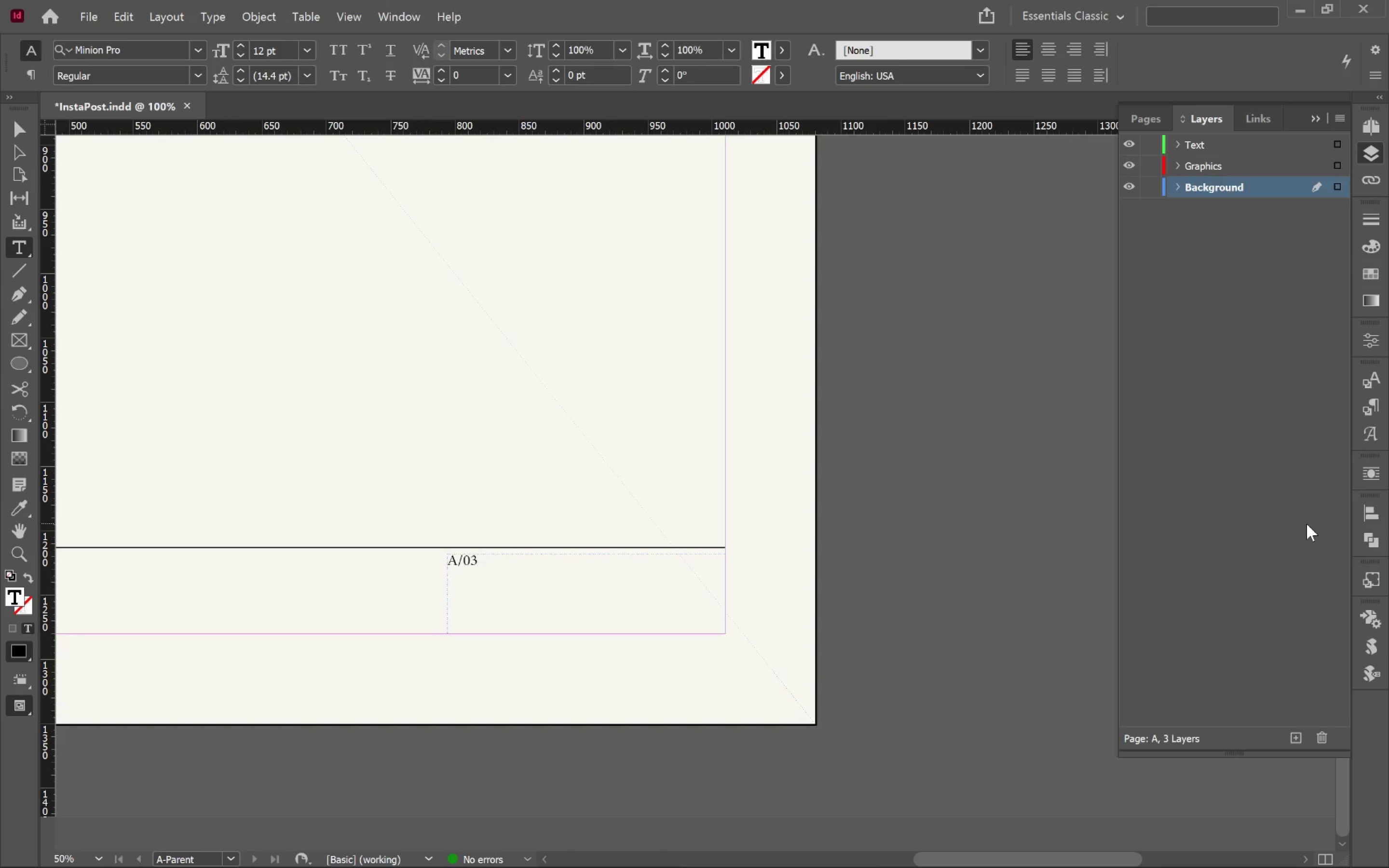 
left_click([1374, 400])
 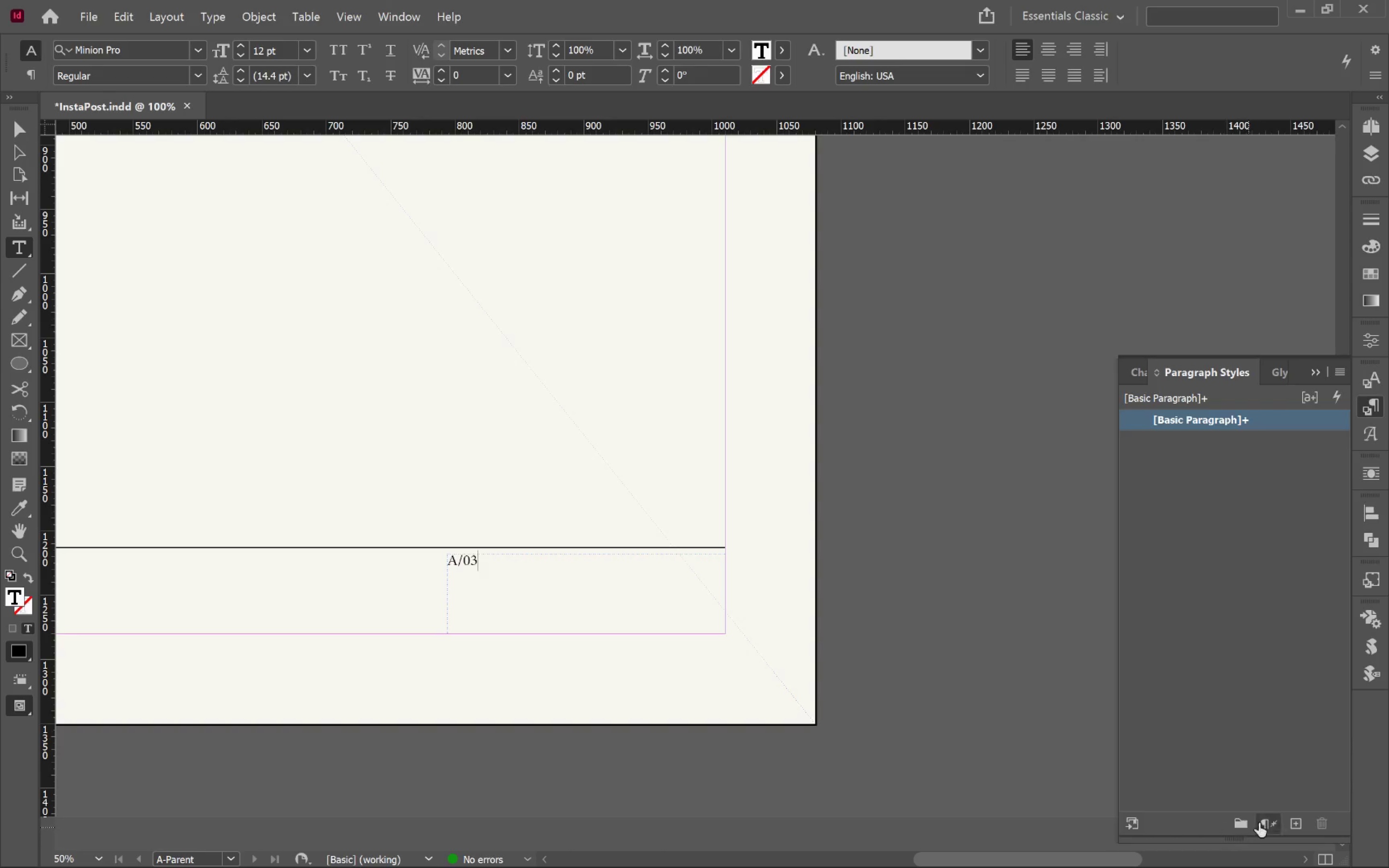 
left_click([1302, 822])
 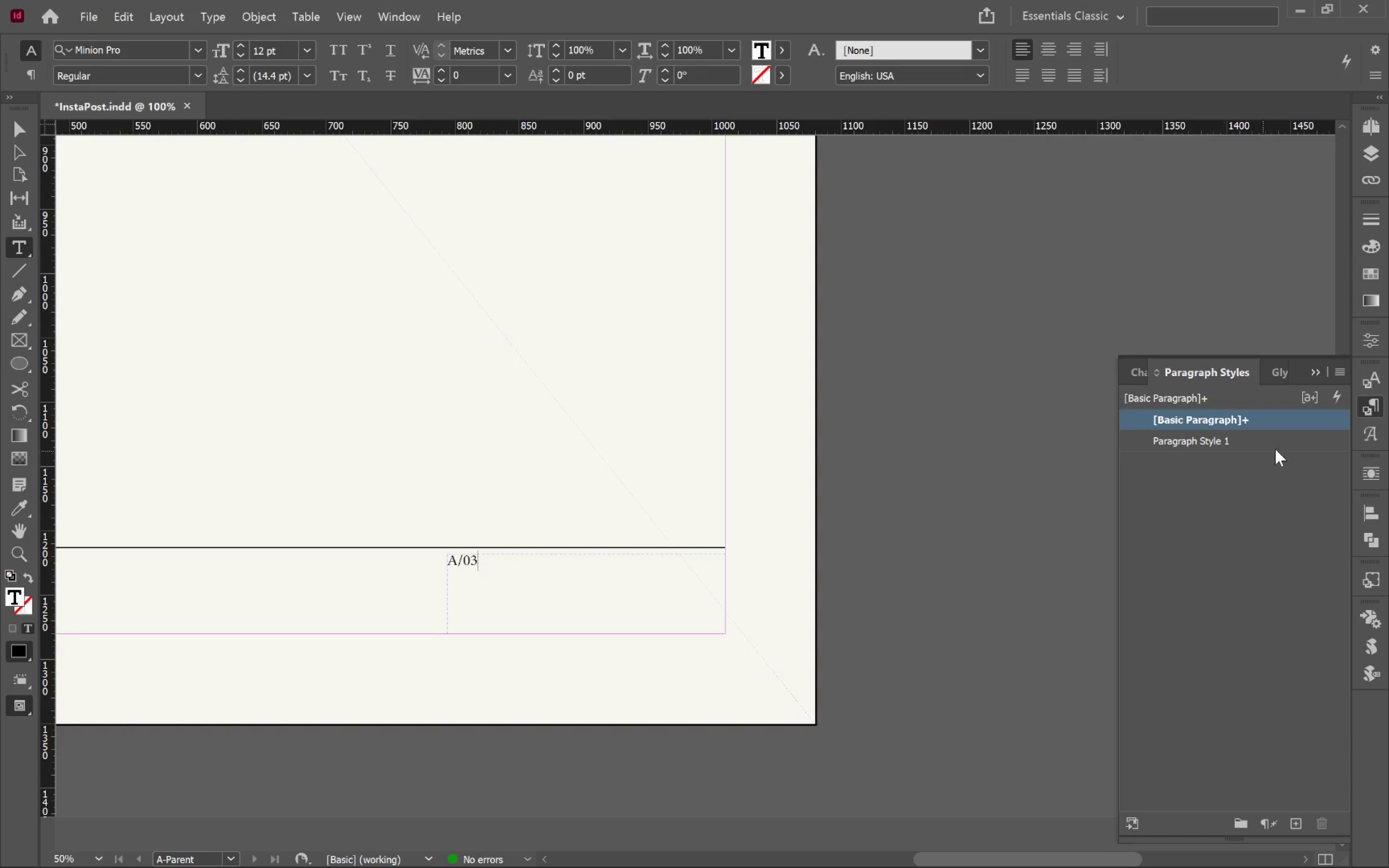 
left_click([1293, 438])
 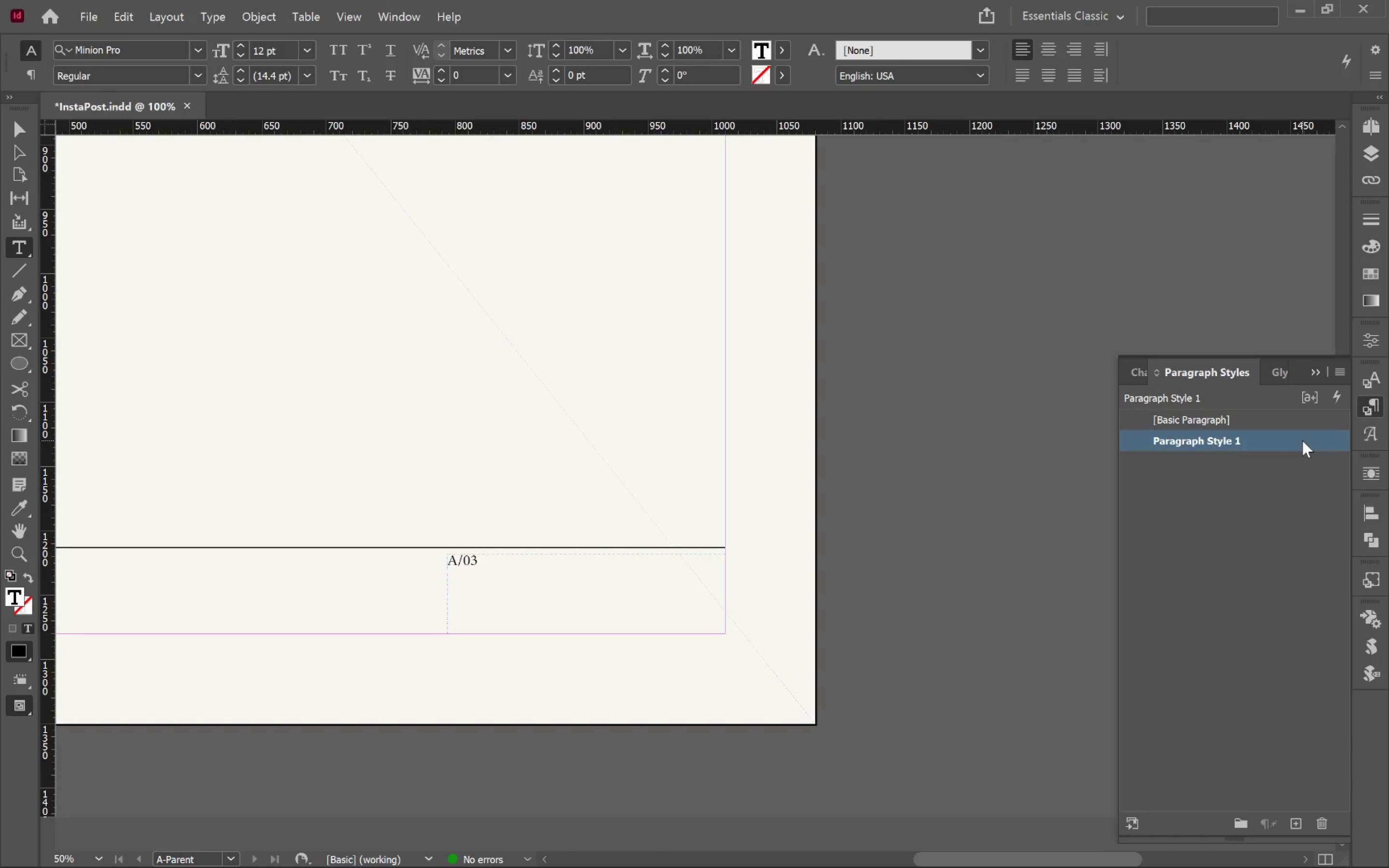 
double_click([1302, 440])
 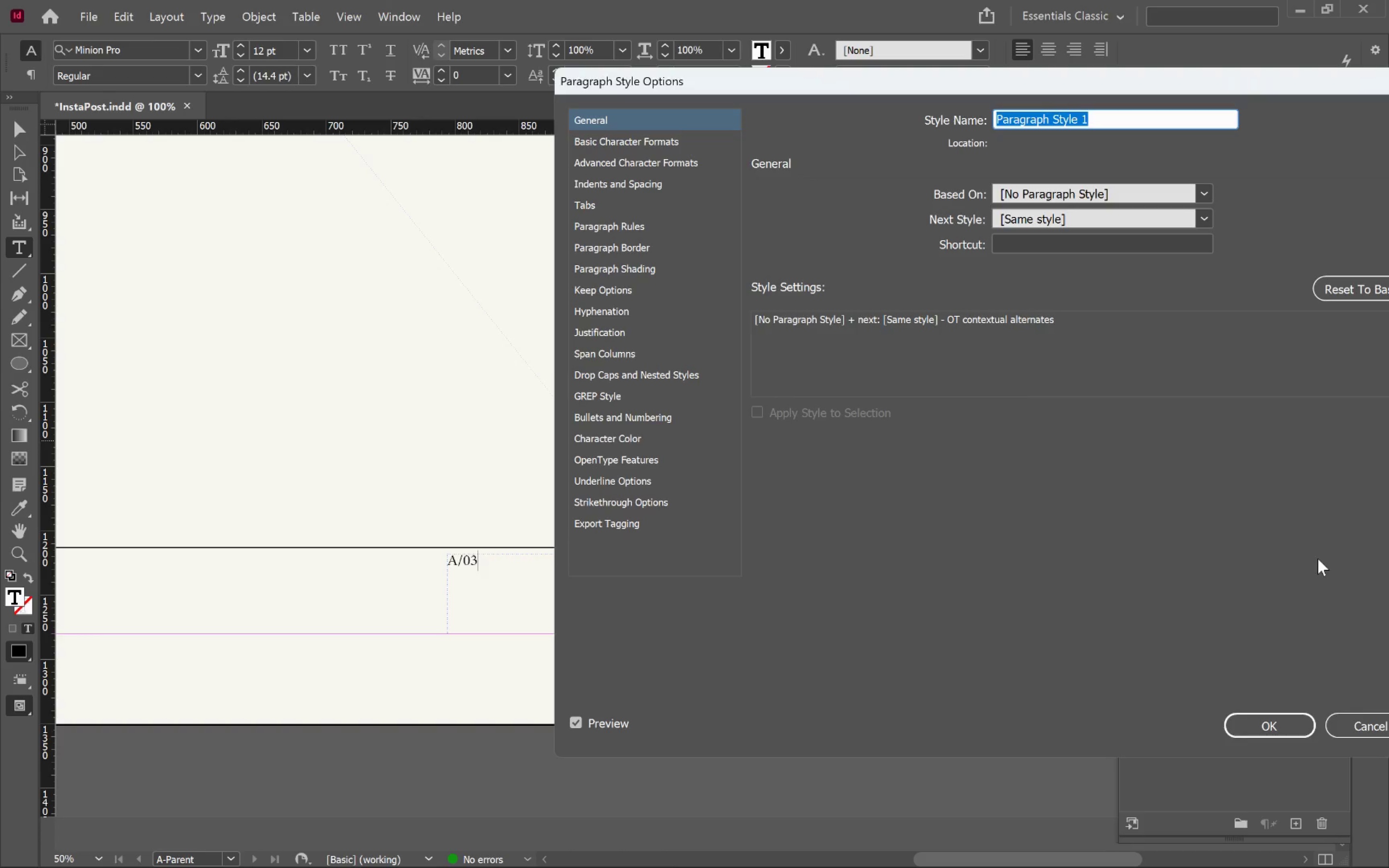 
type(Page Number)
 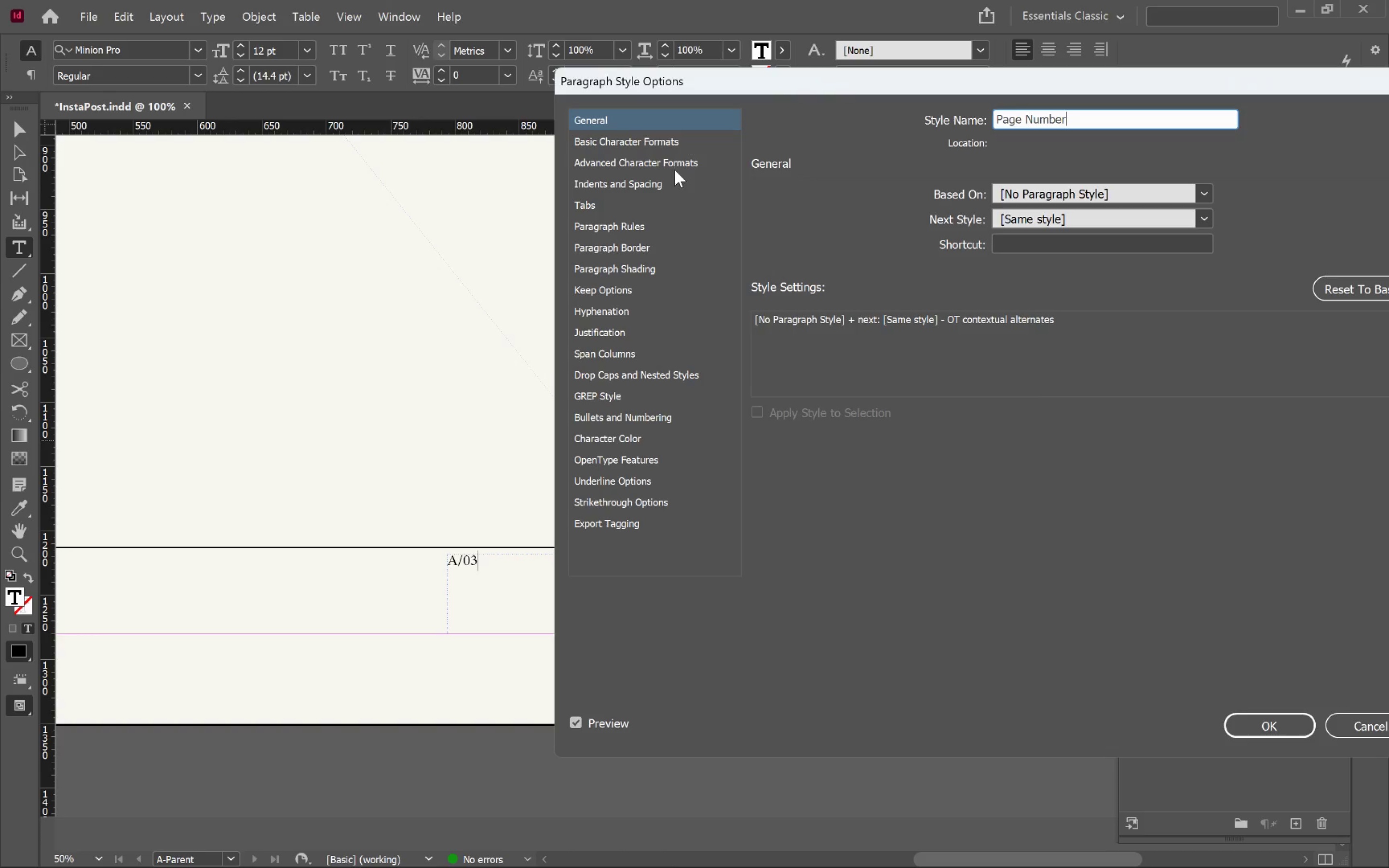 
left_click([677, 144])
 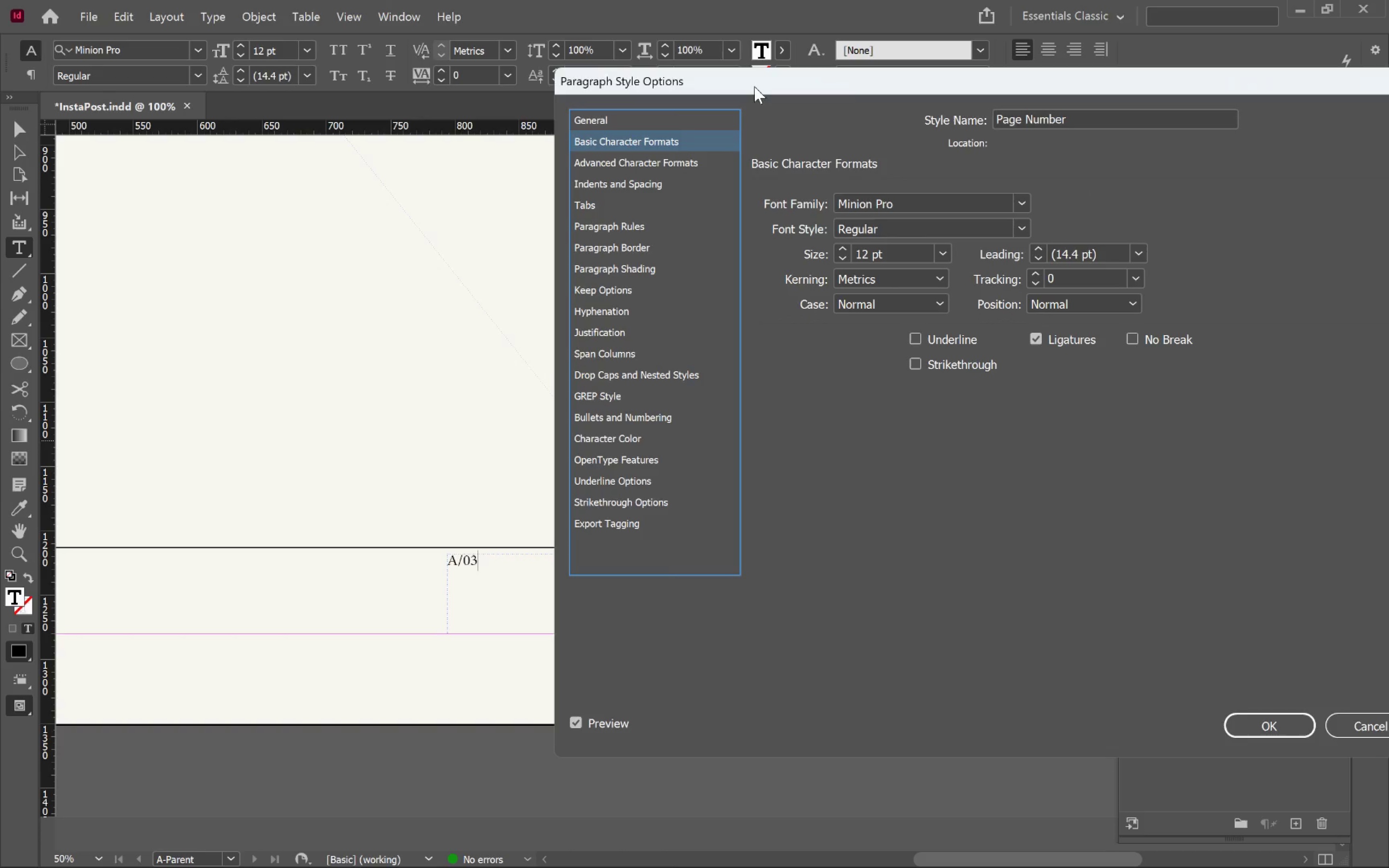 
left_click_drag(start_coordinate=[754, 86], to_coordinate=[867, 130])
 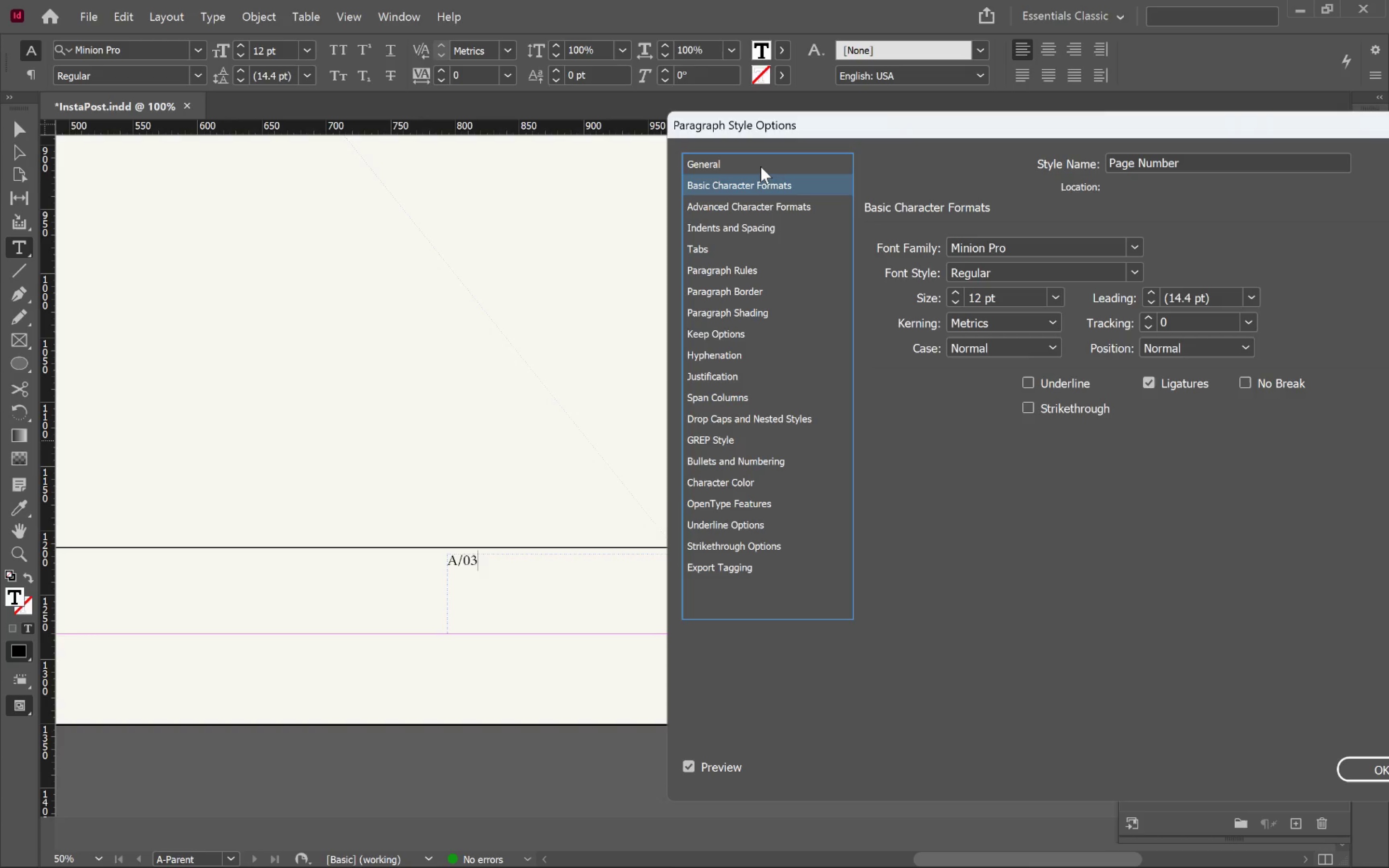 
wait(13.52)
 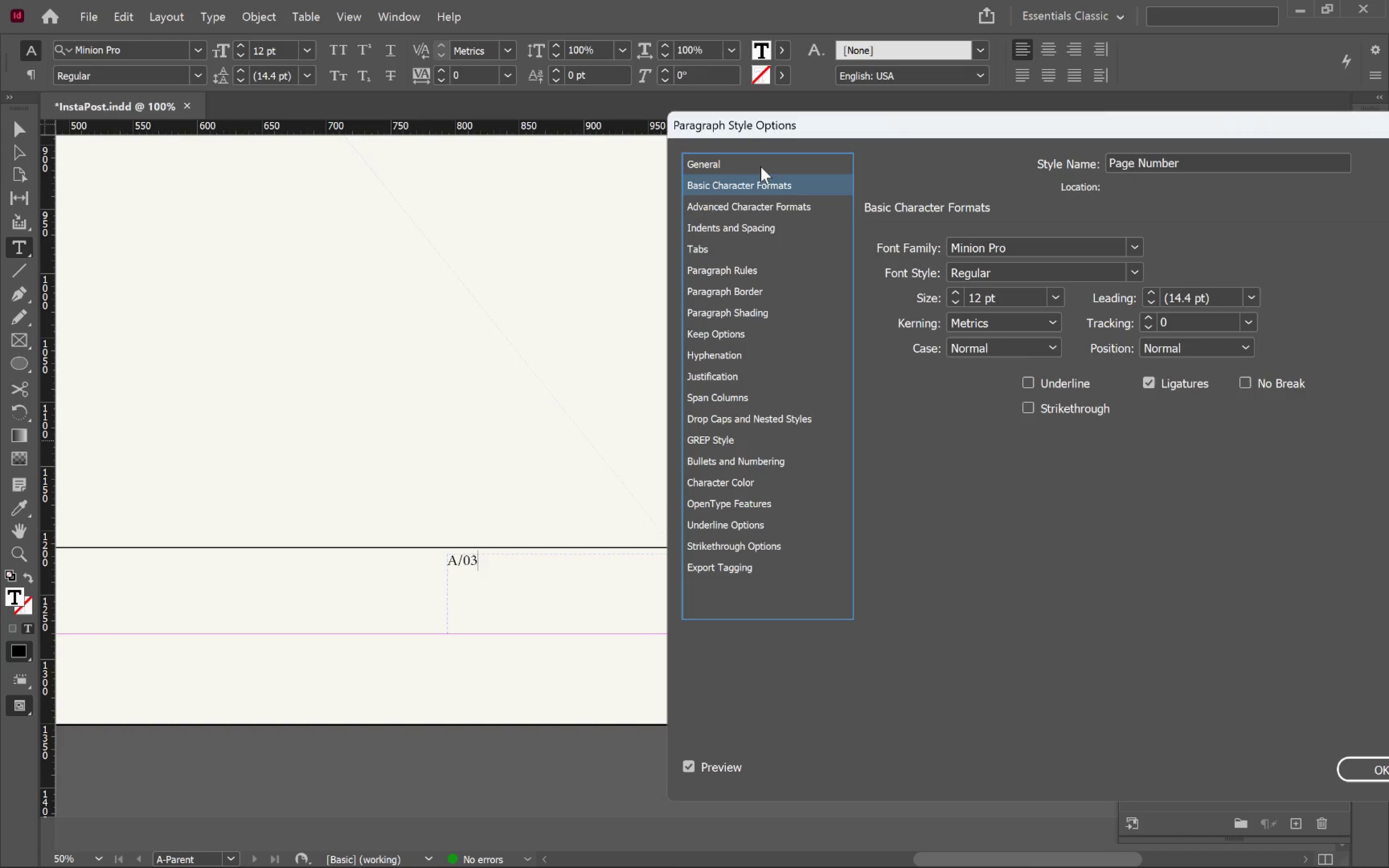 
key(S)
 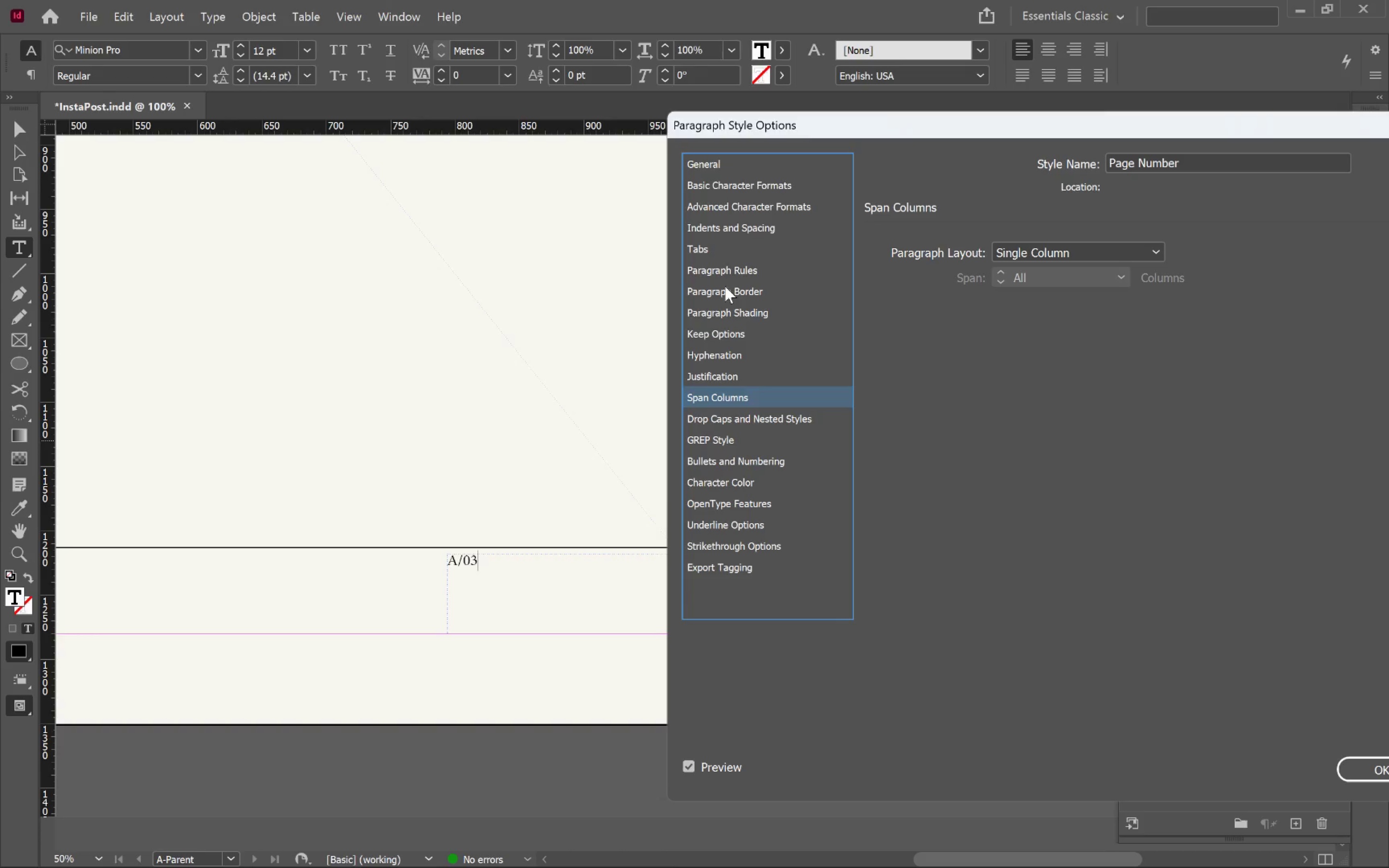 
left_click([716, 166])
 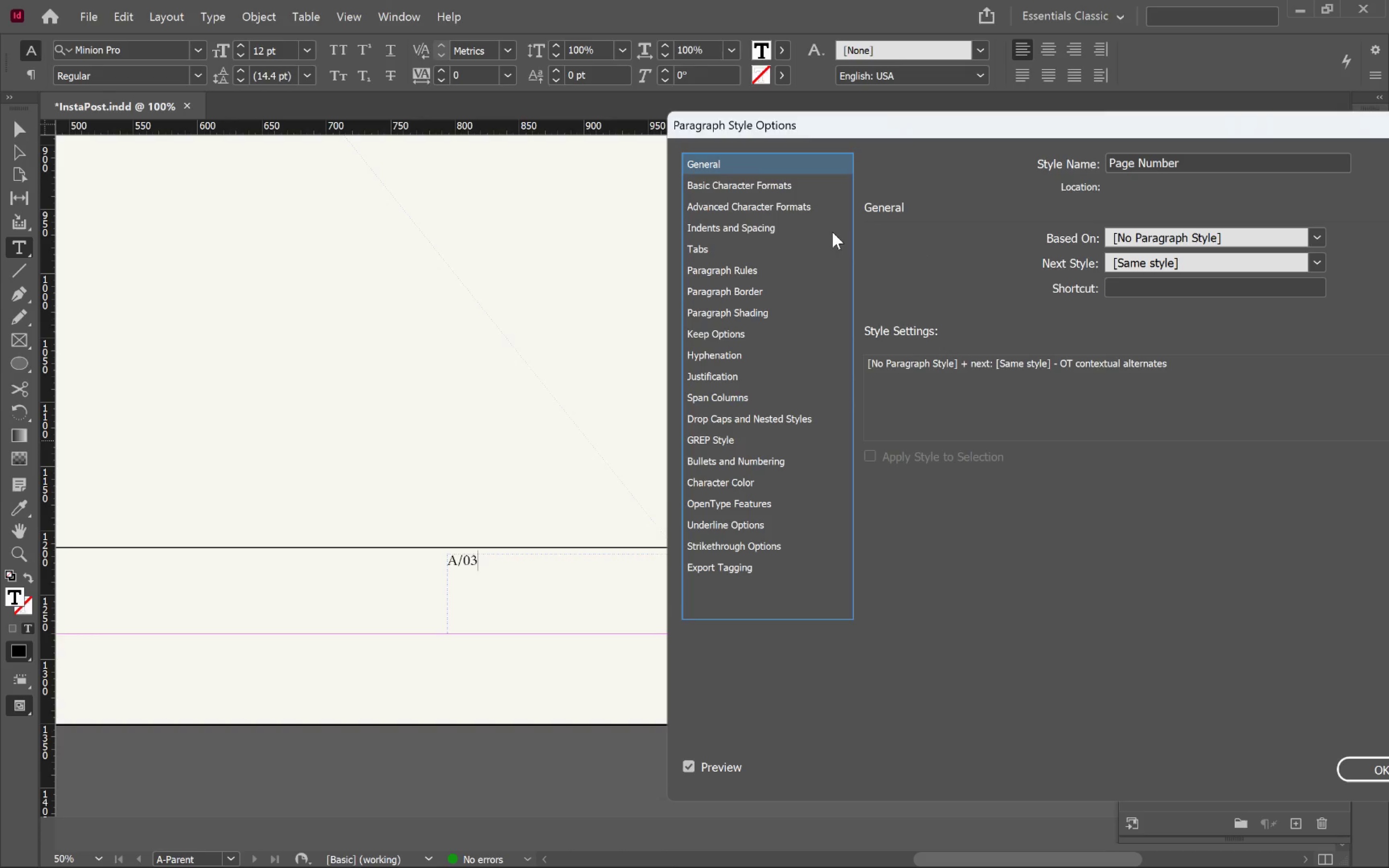 
left_click([790, 182])
 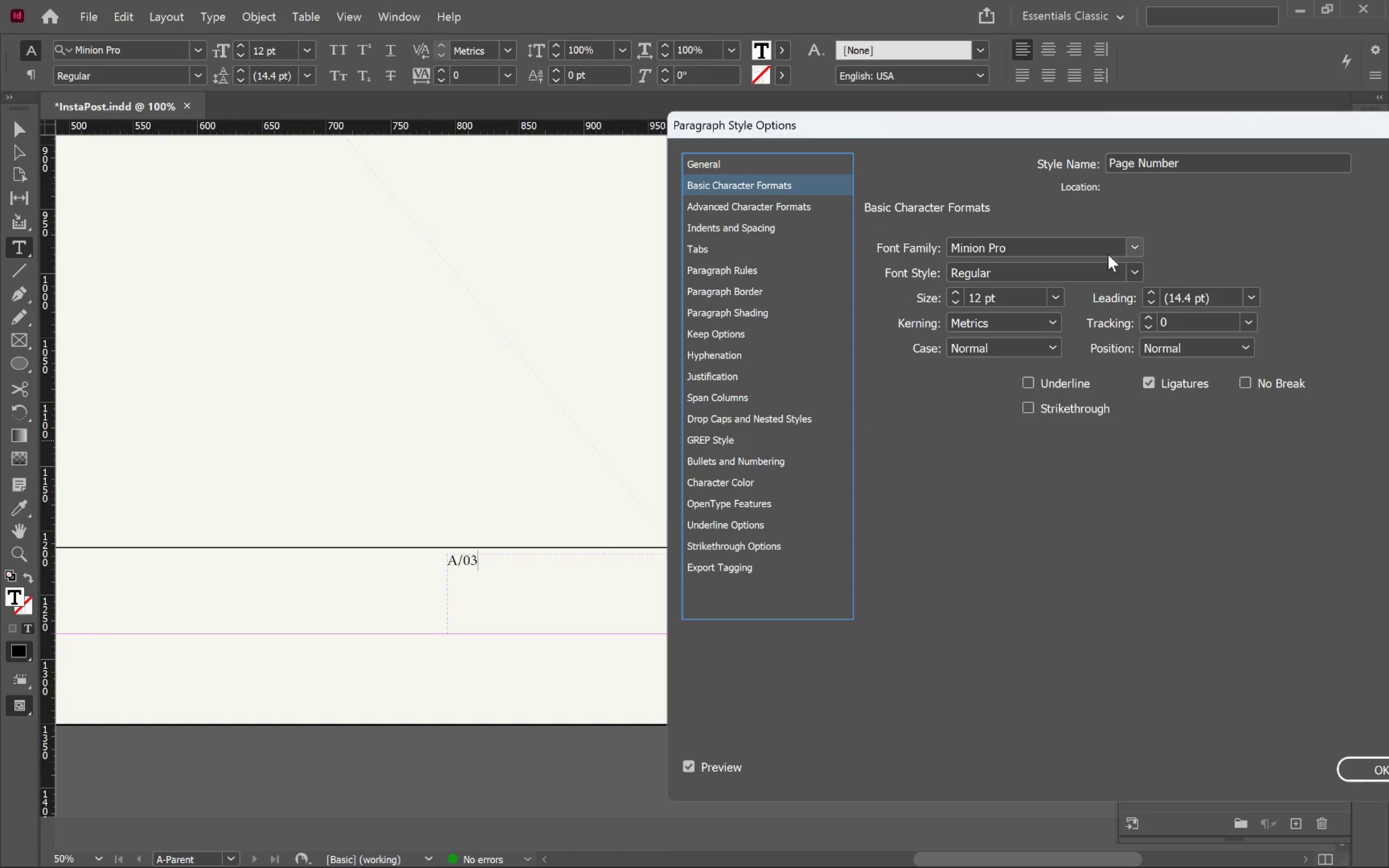 
double_click([1039, 241])
 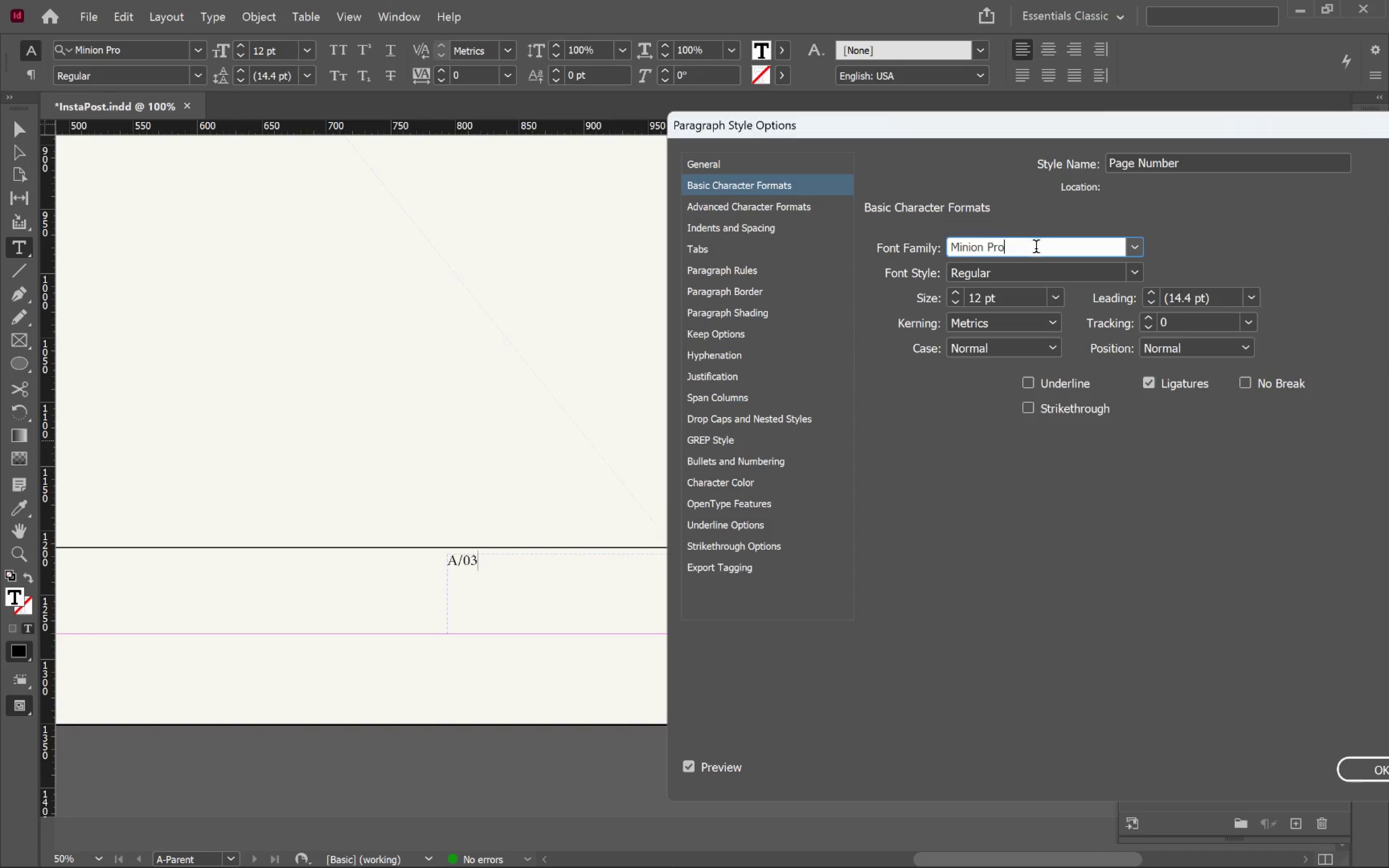 
left_click_drag(start_coordinate=[1039, 247], to_coordinate=[909, 237])
 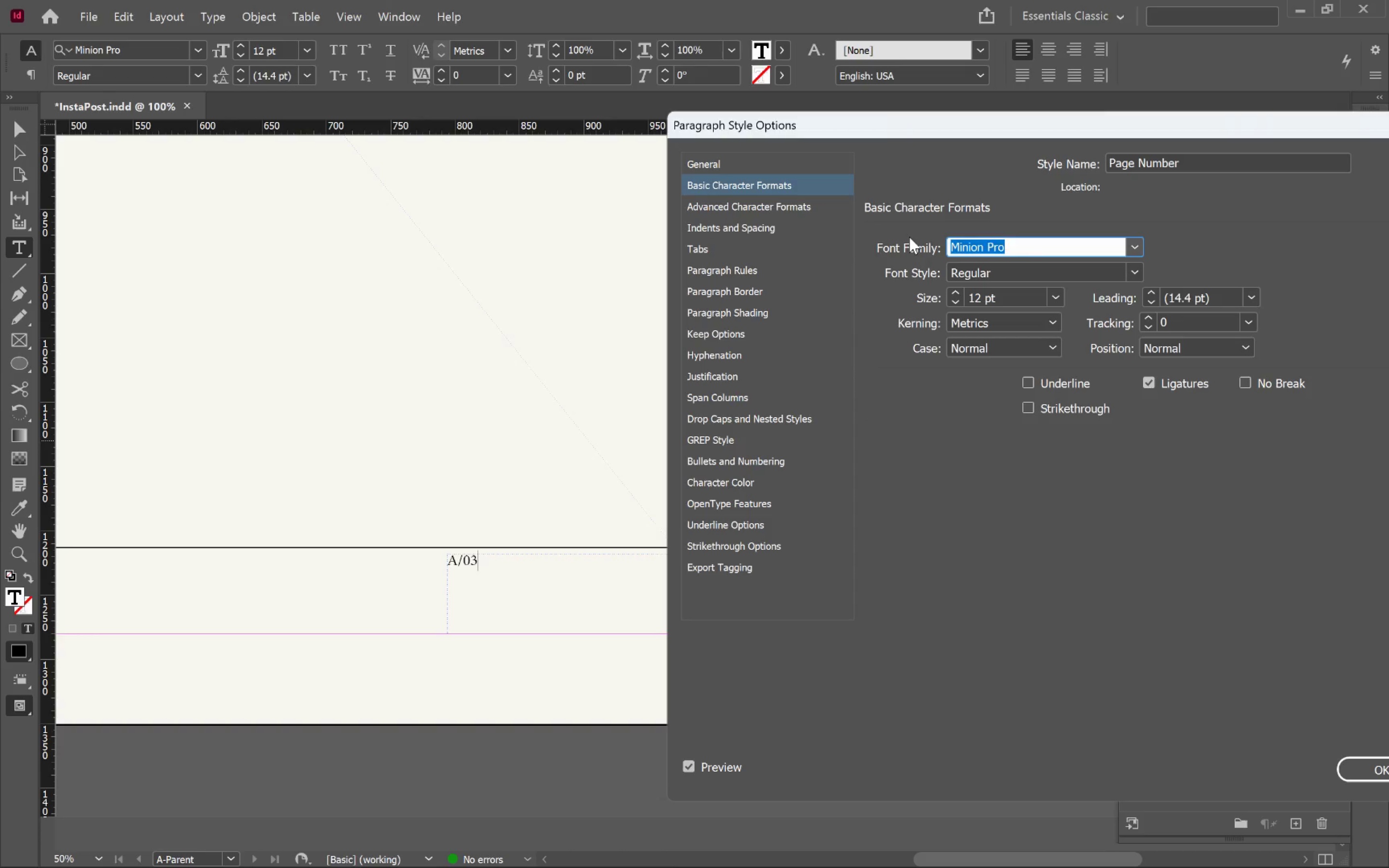 
type(popp)
key(Tab)
 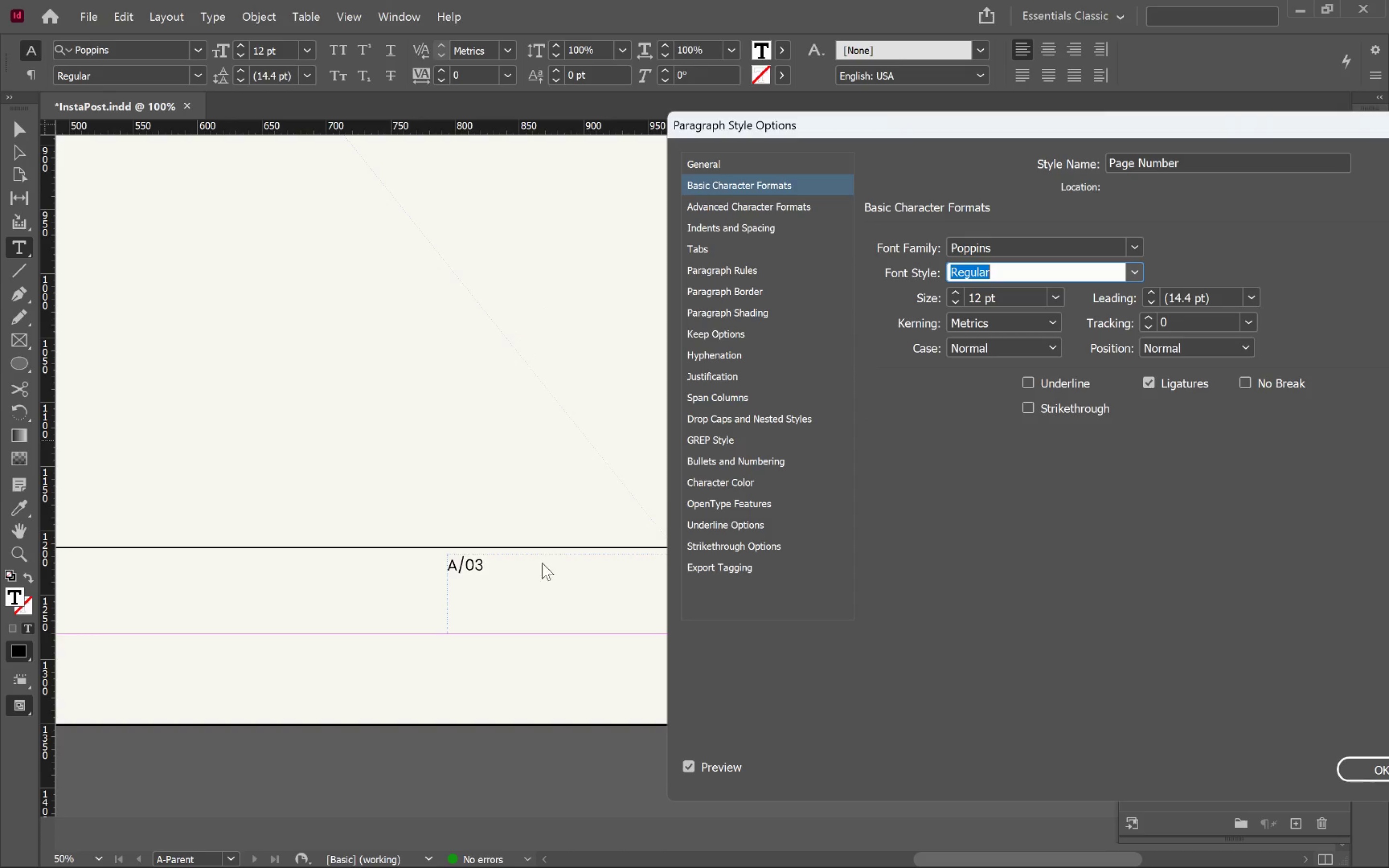 
wait(8.75)
 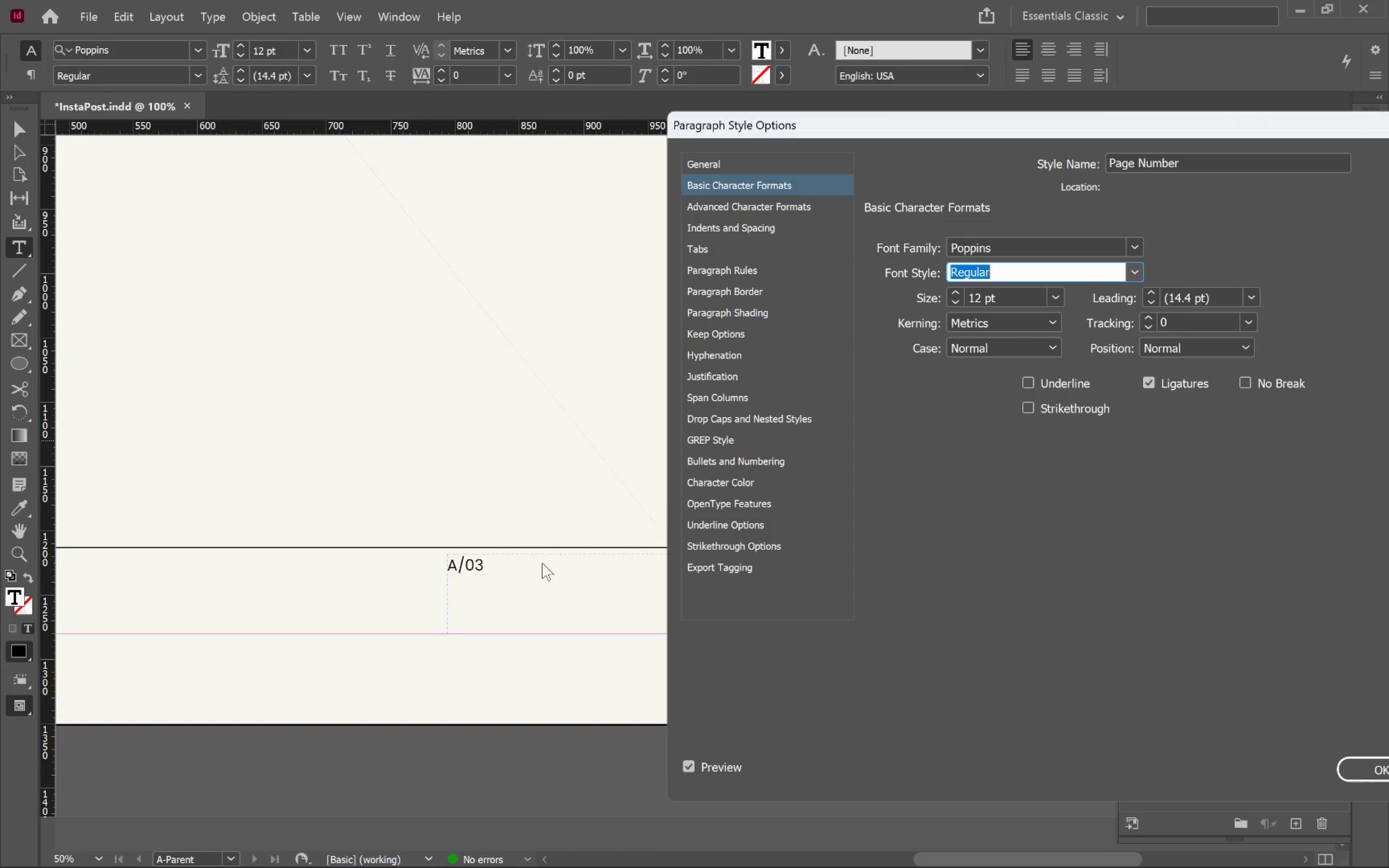 
hold_key(key=ShiftLeft, duration=1.45)
double_click([954, 293])
 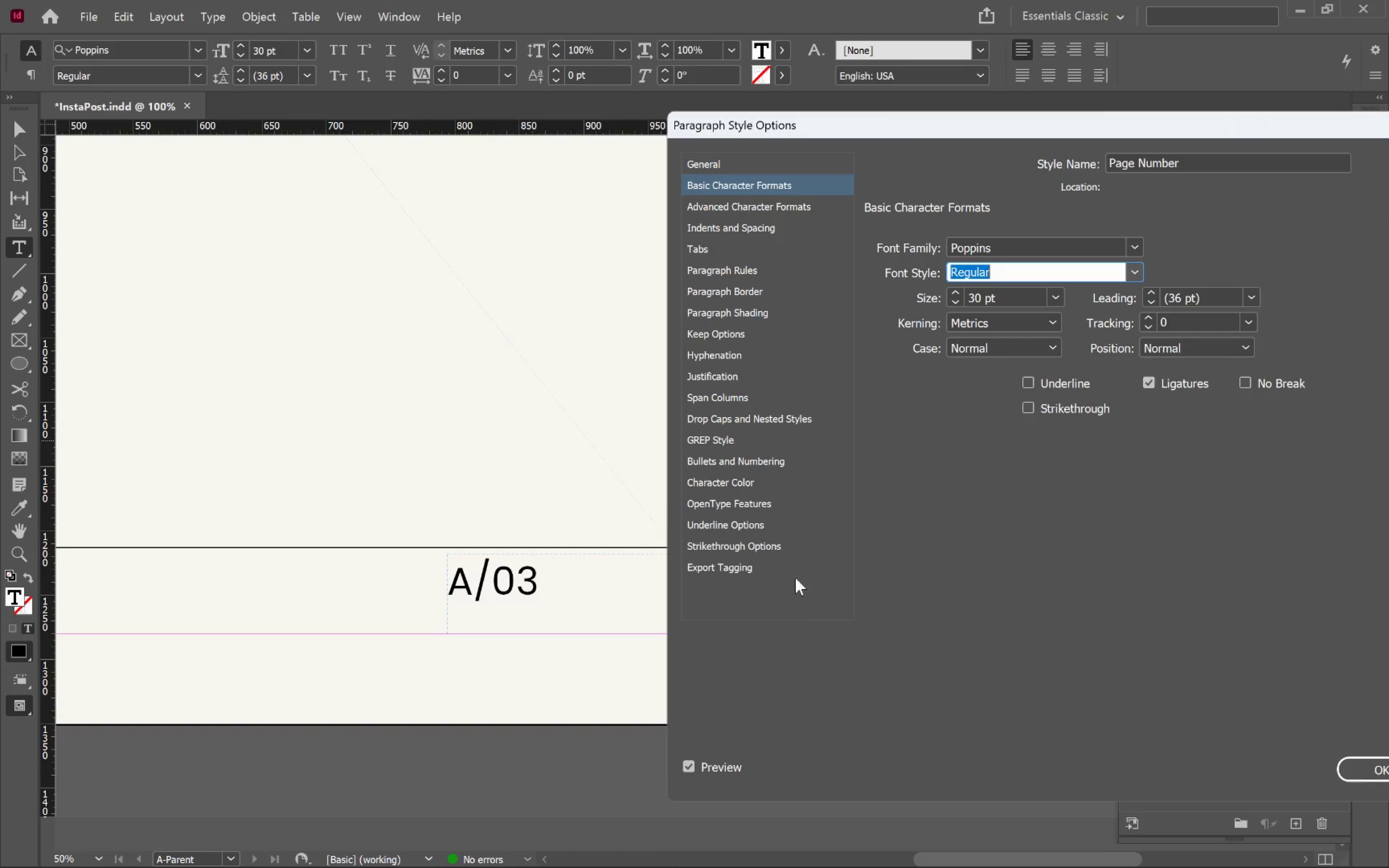 
left_click([736, 483])
 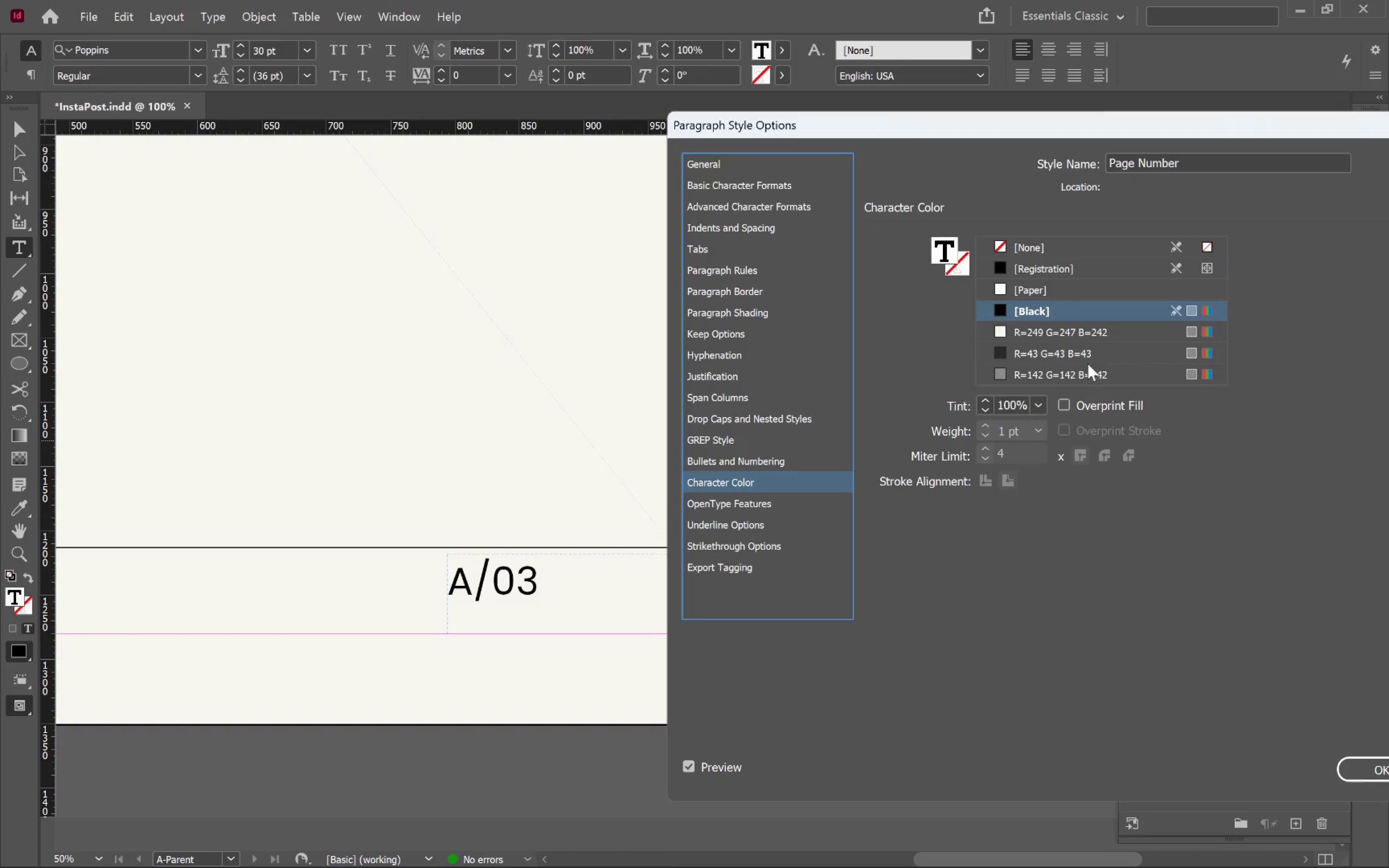 
left_click([1054, 373])
 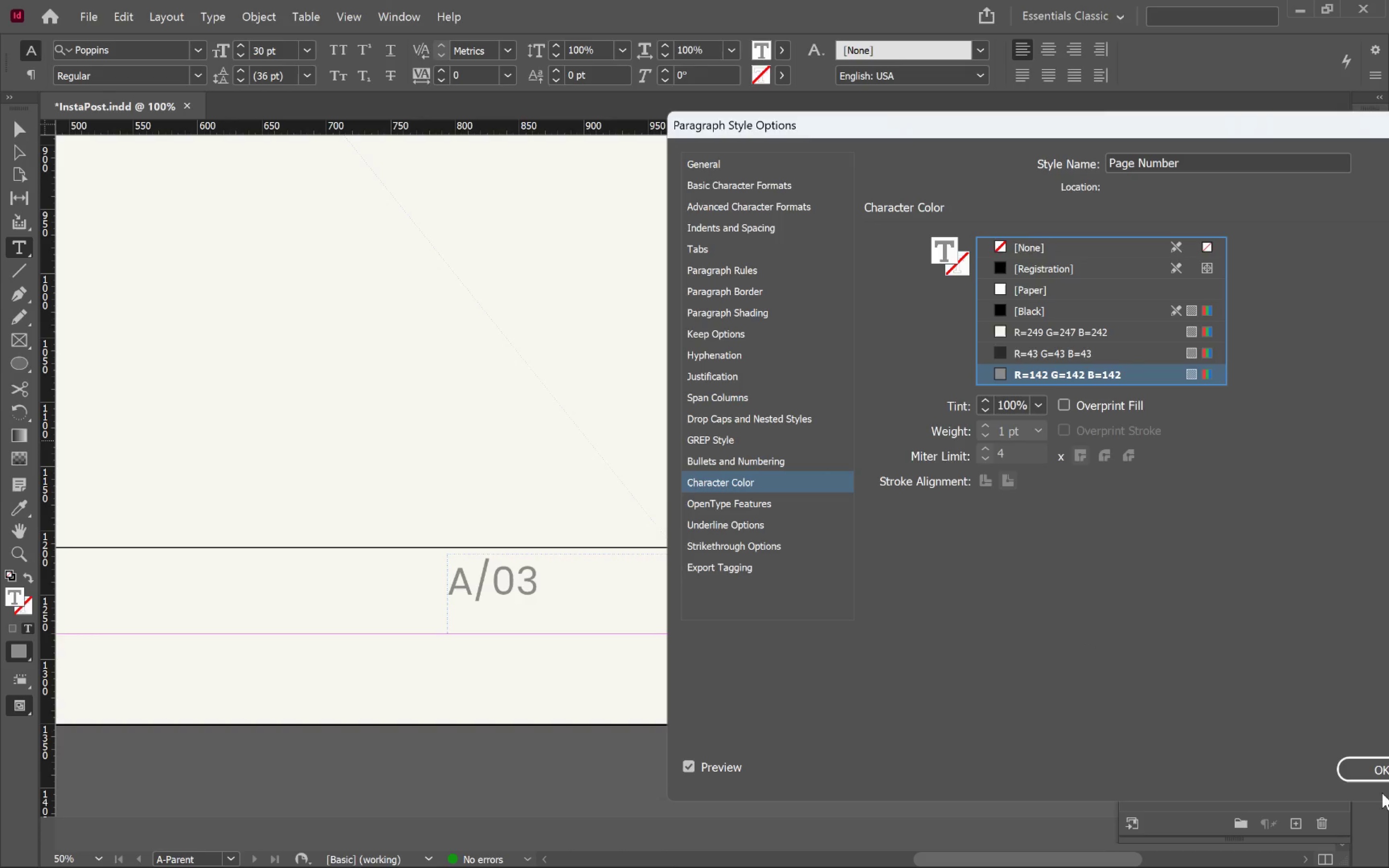 
left_click([1360, 767])
 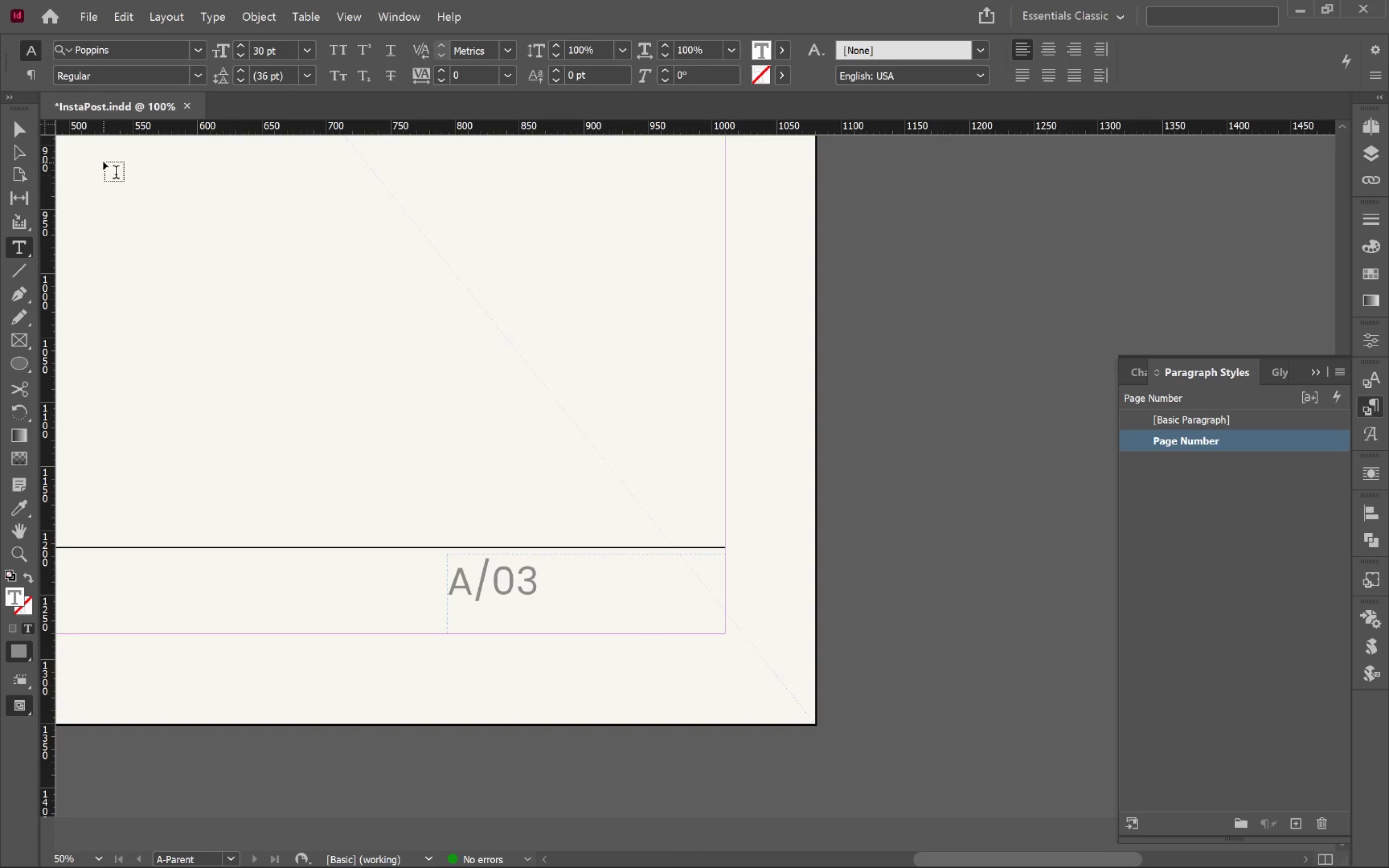 
left_click([31, 131])
 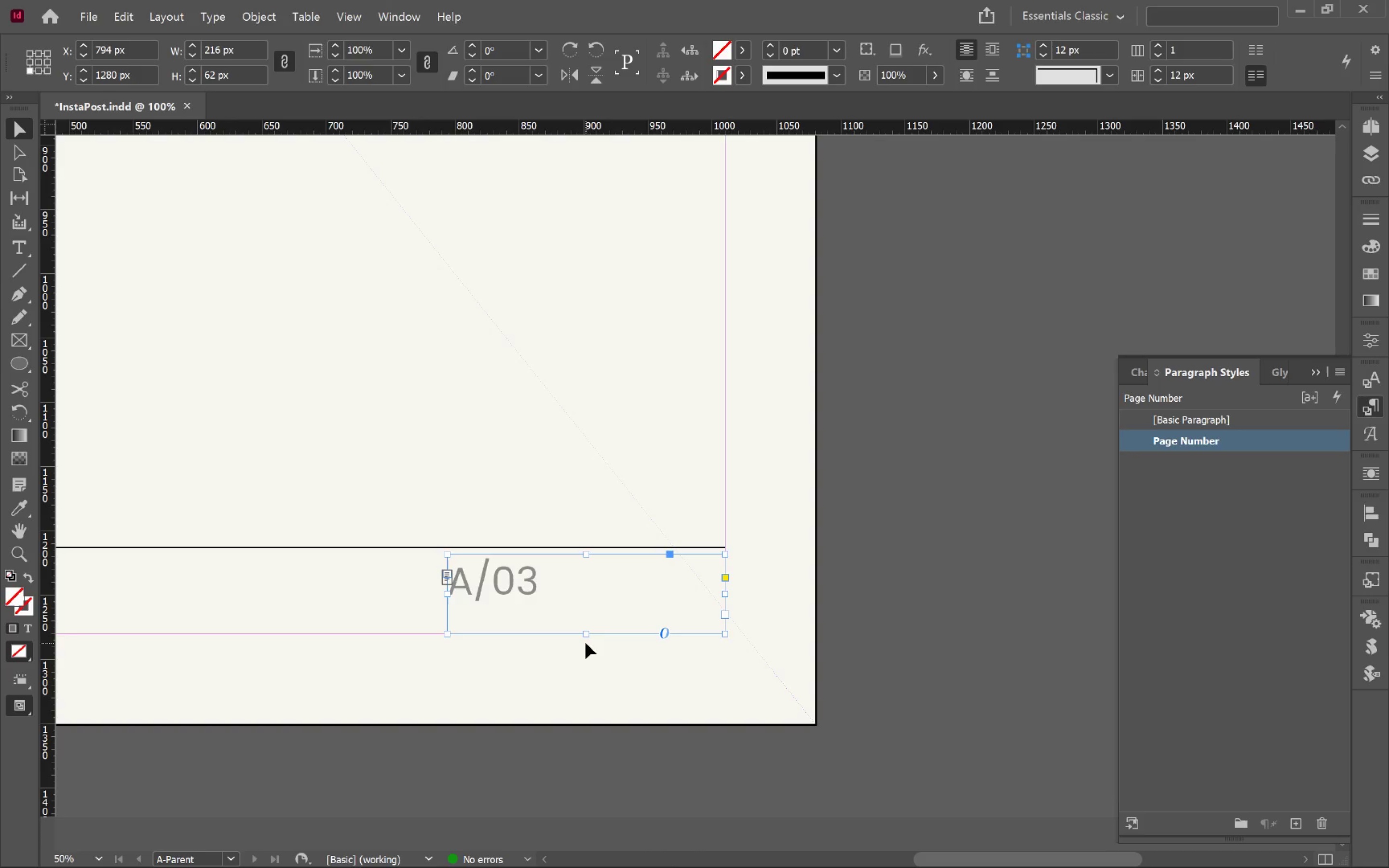 
left_click([587, 639])
 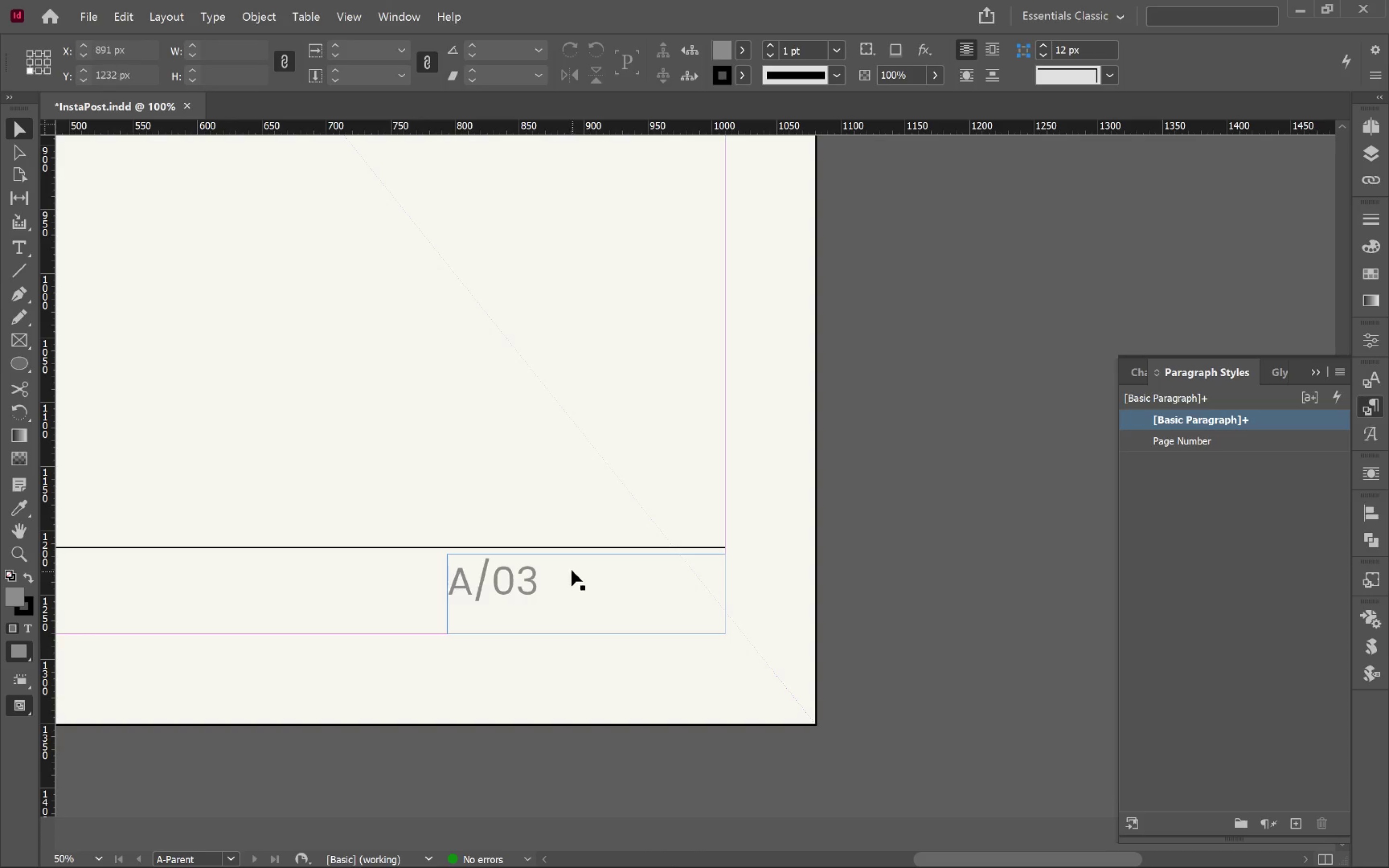 
left_click([572, 572])
 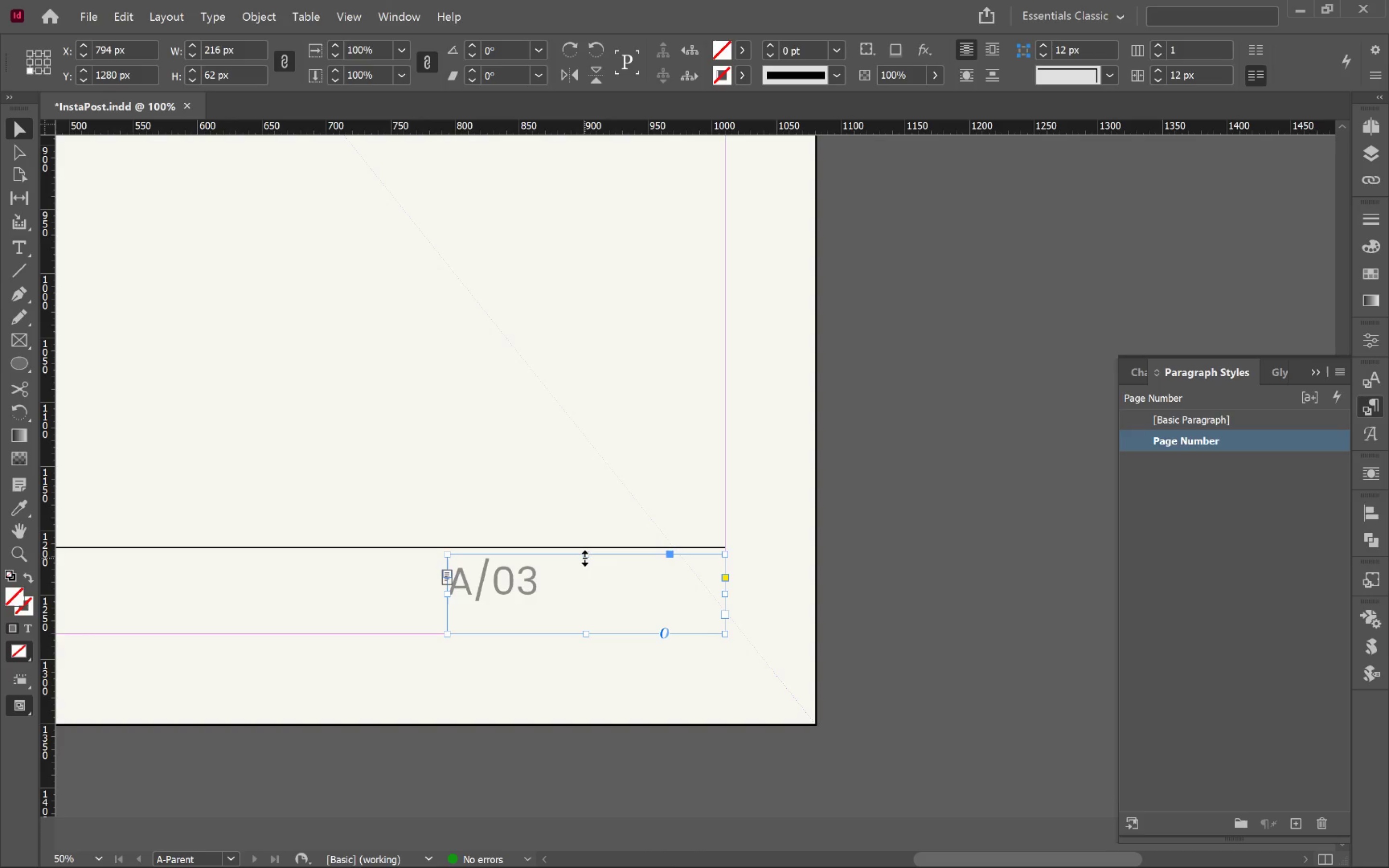 
double_click([585, 557])
 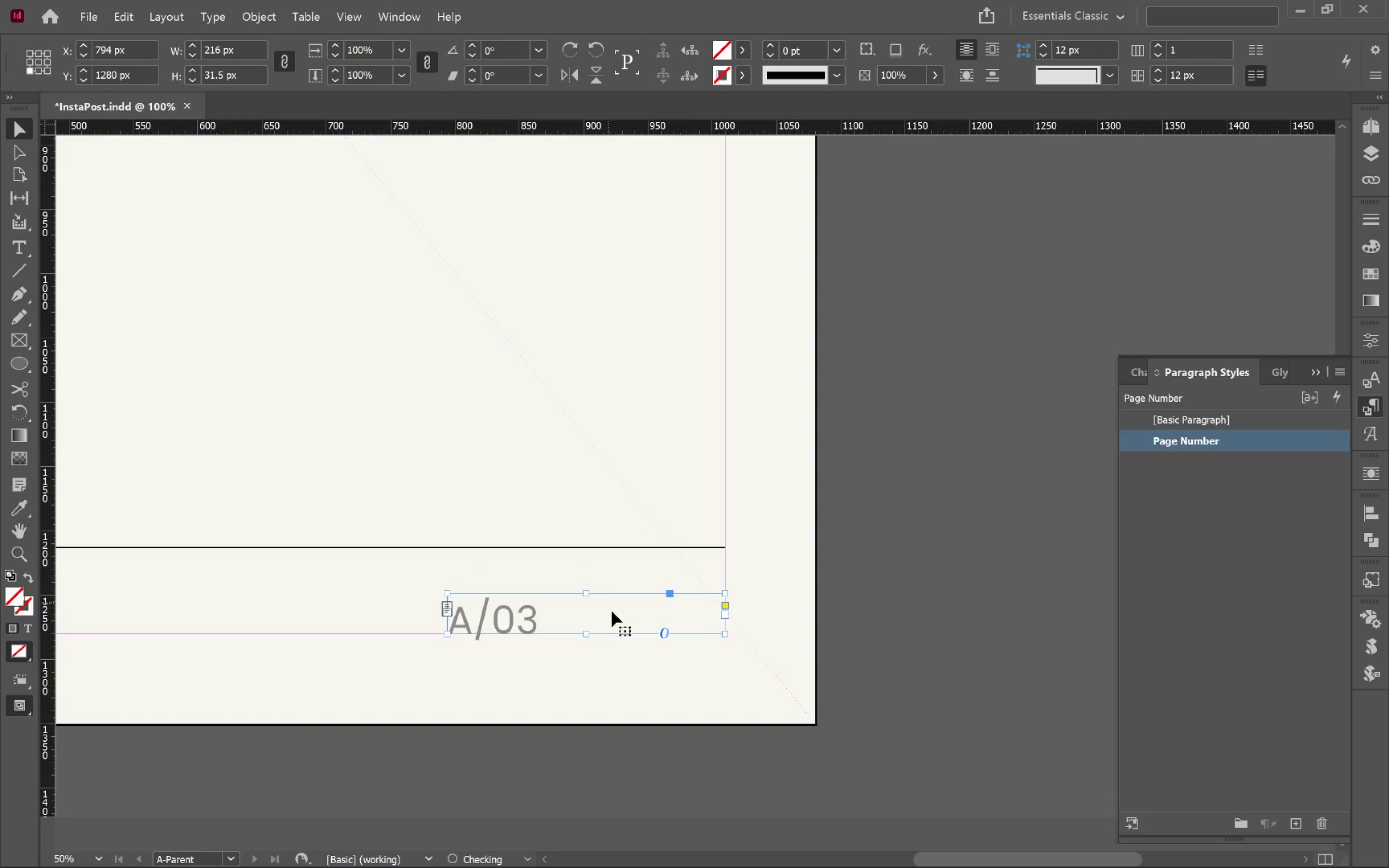 
right_click([613, 614])
 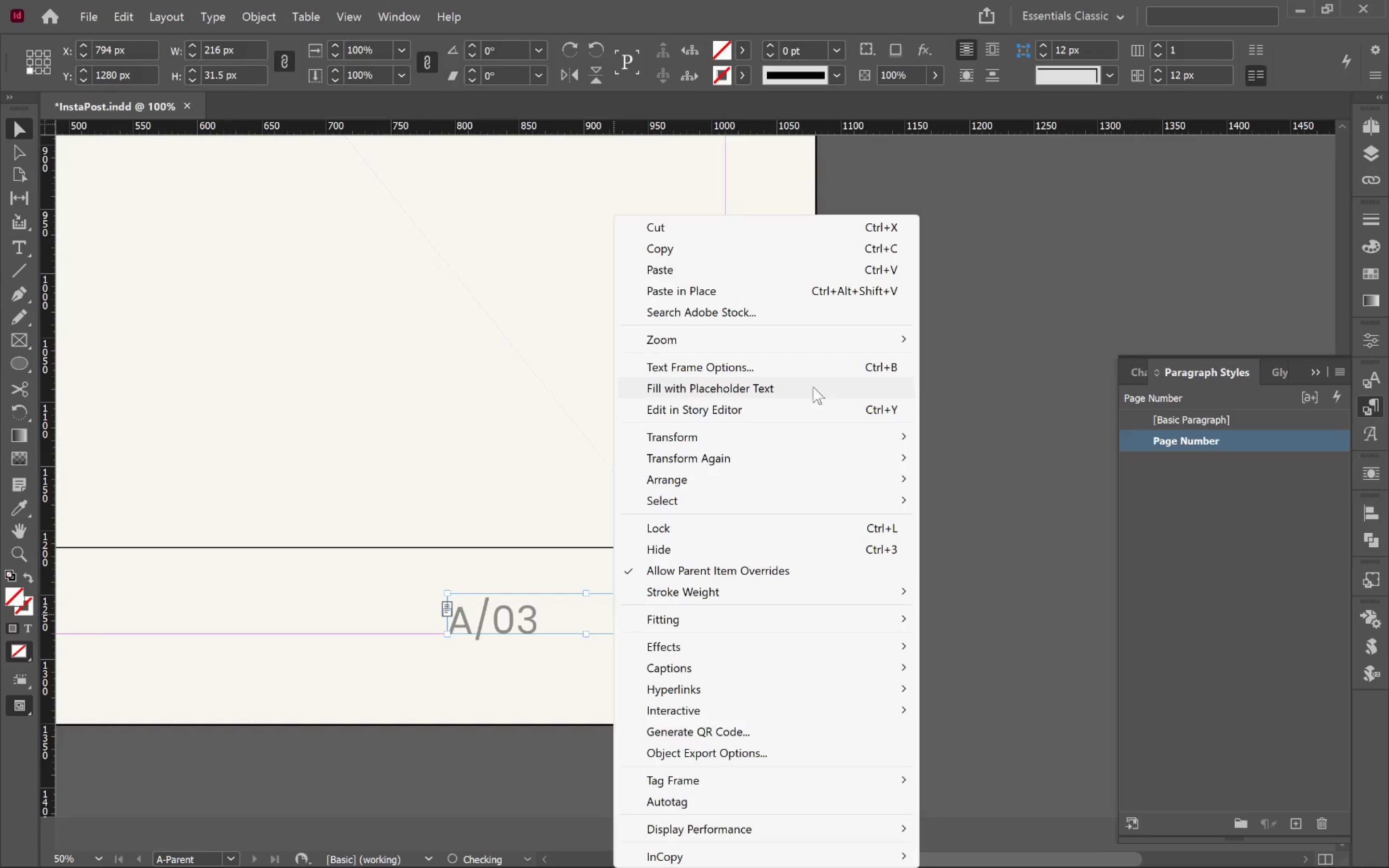 
left_click([821, 379])
 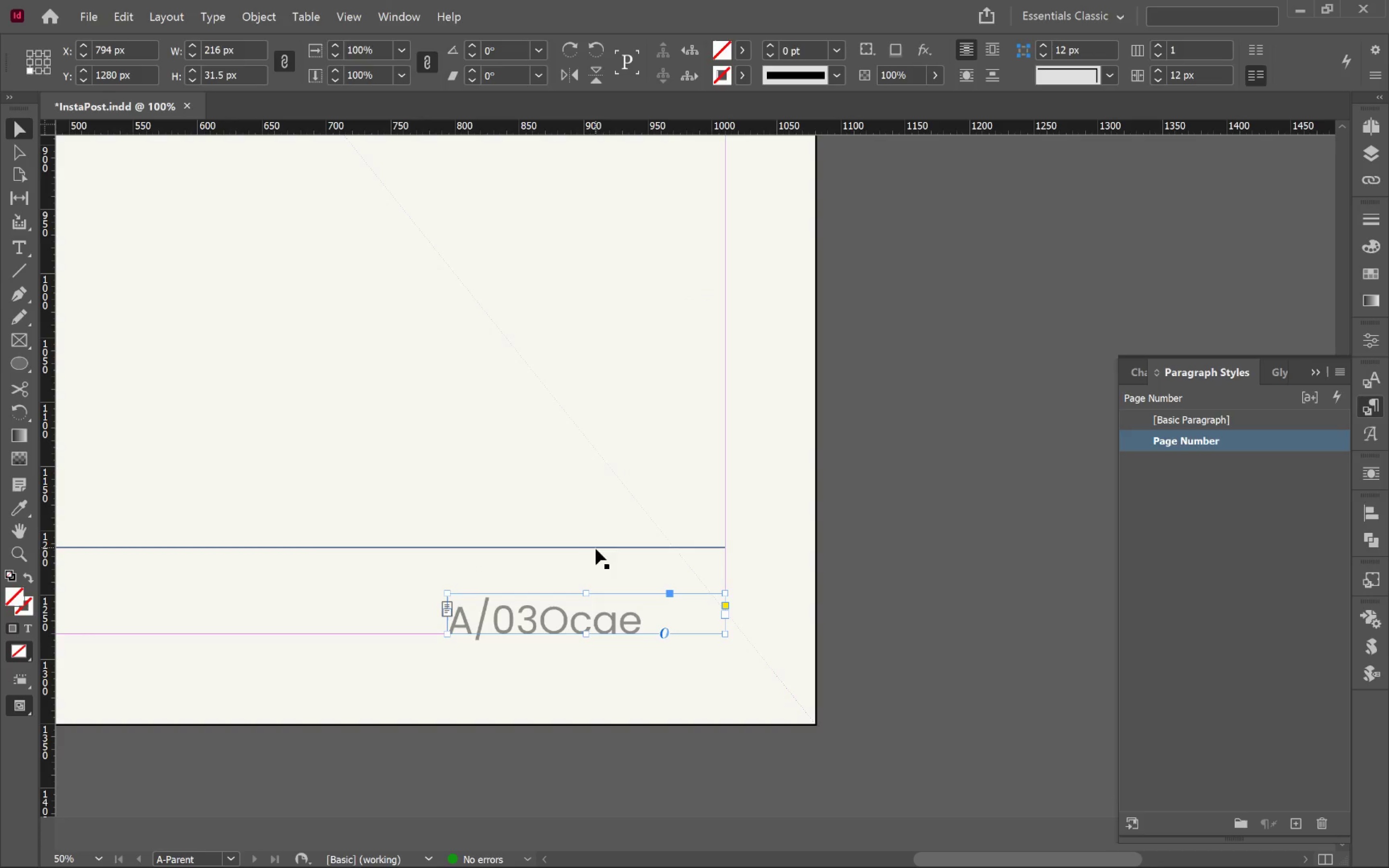 
key(Control+Z)
 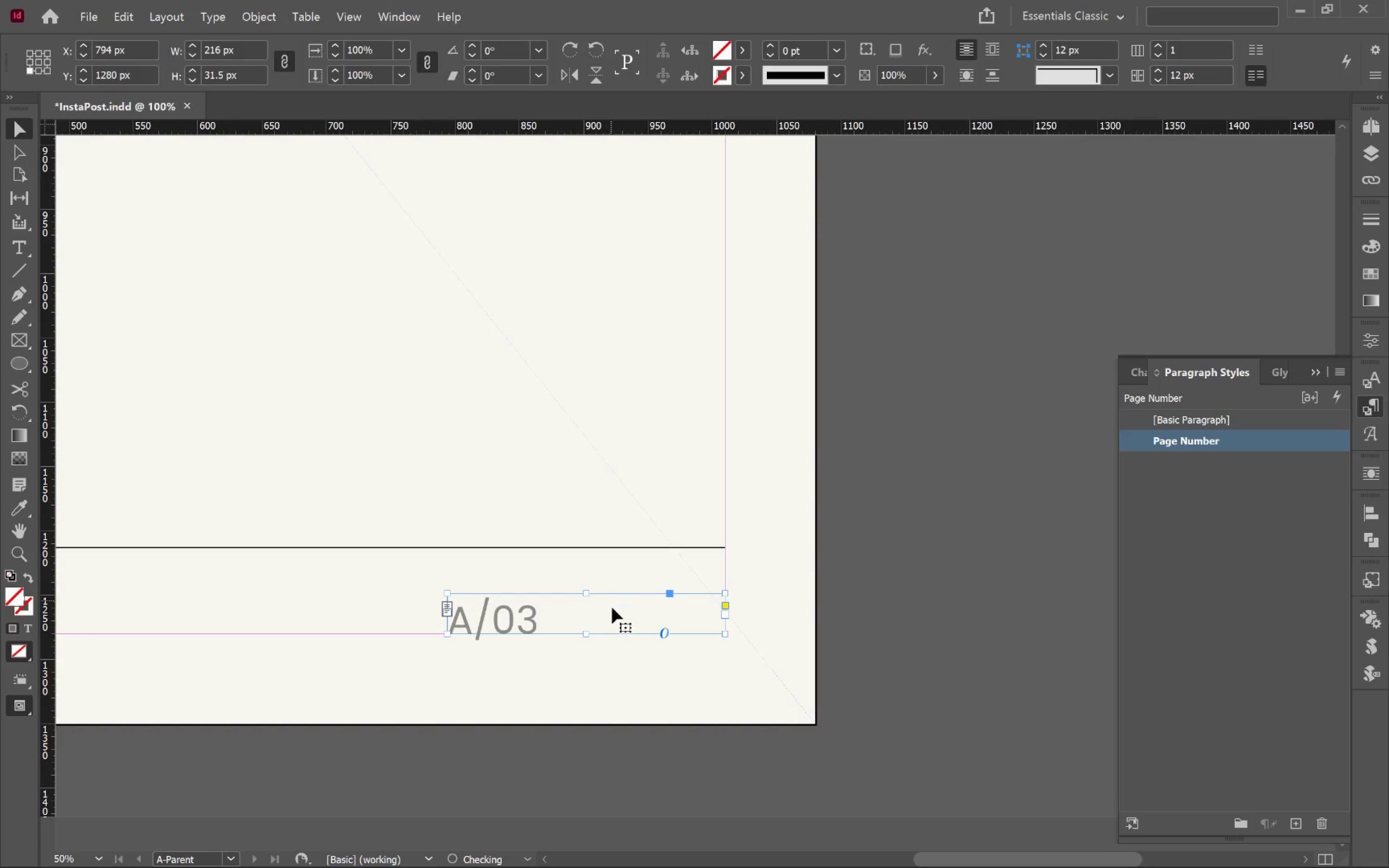 
right_click([613, 613])
 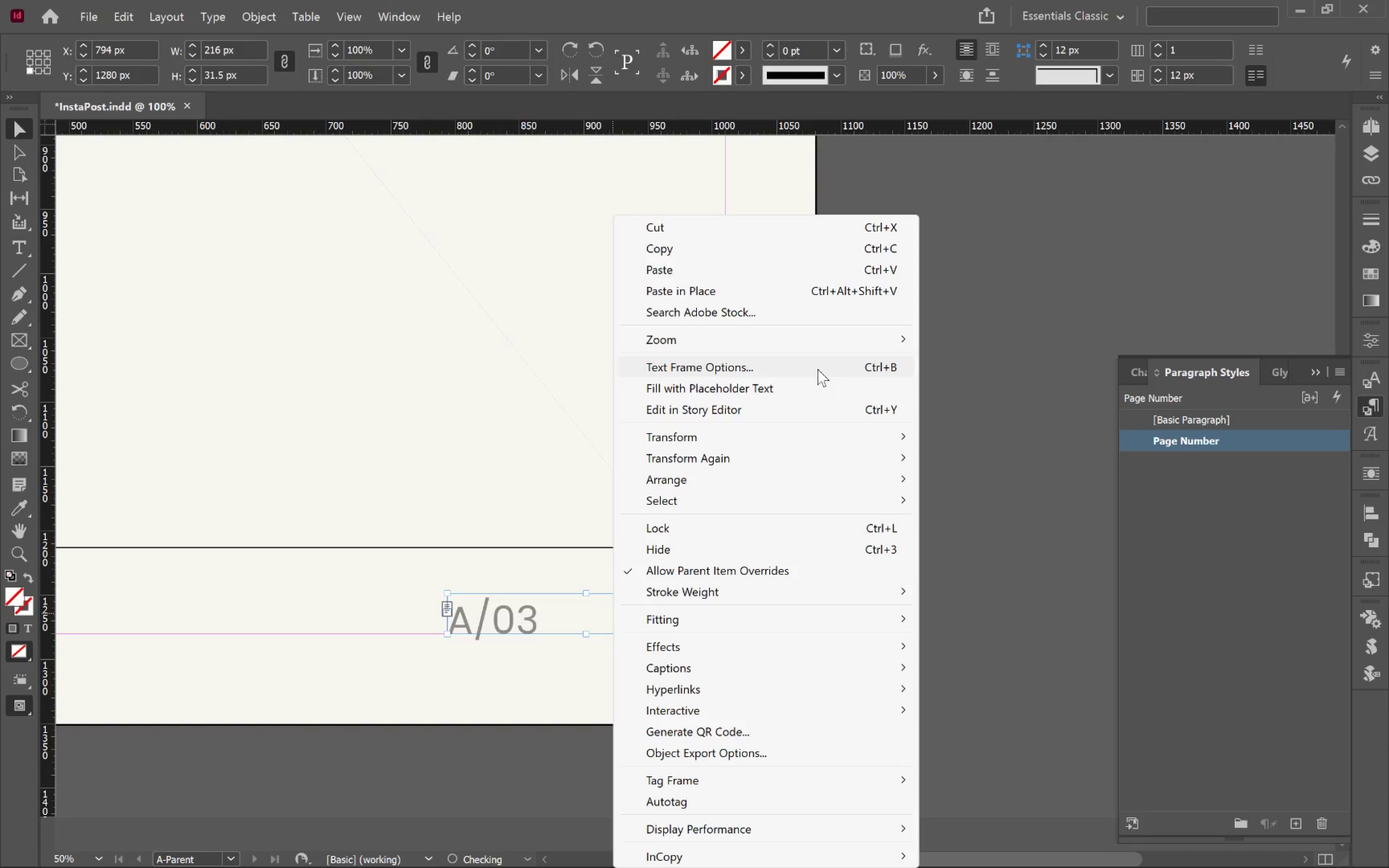 
left_click([817, 364])
 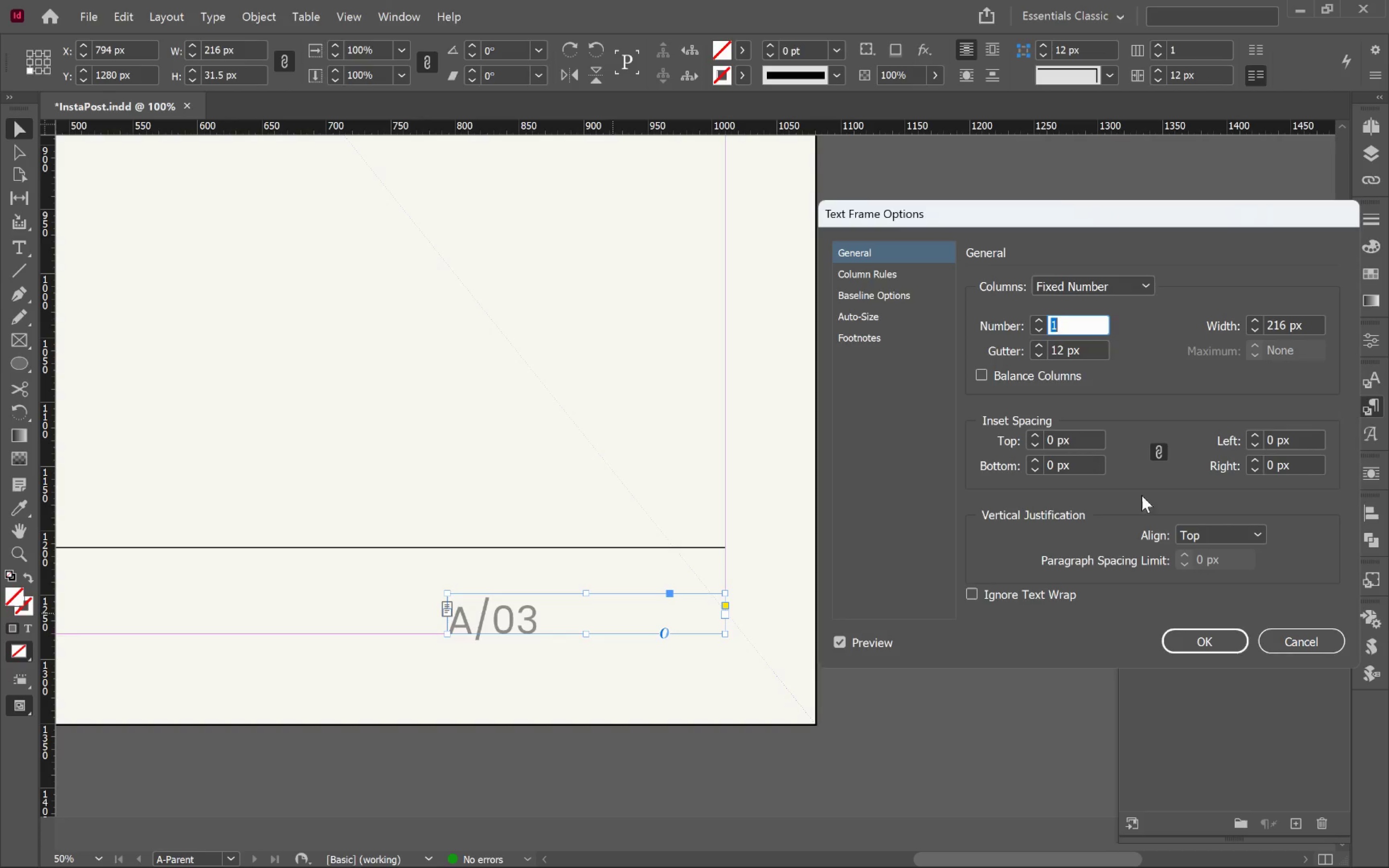 
left_click([1211, 531])
 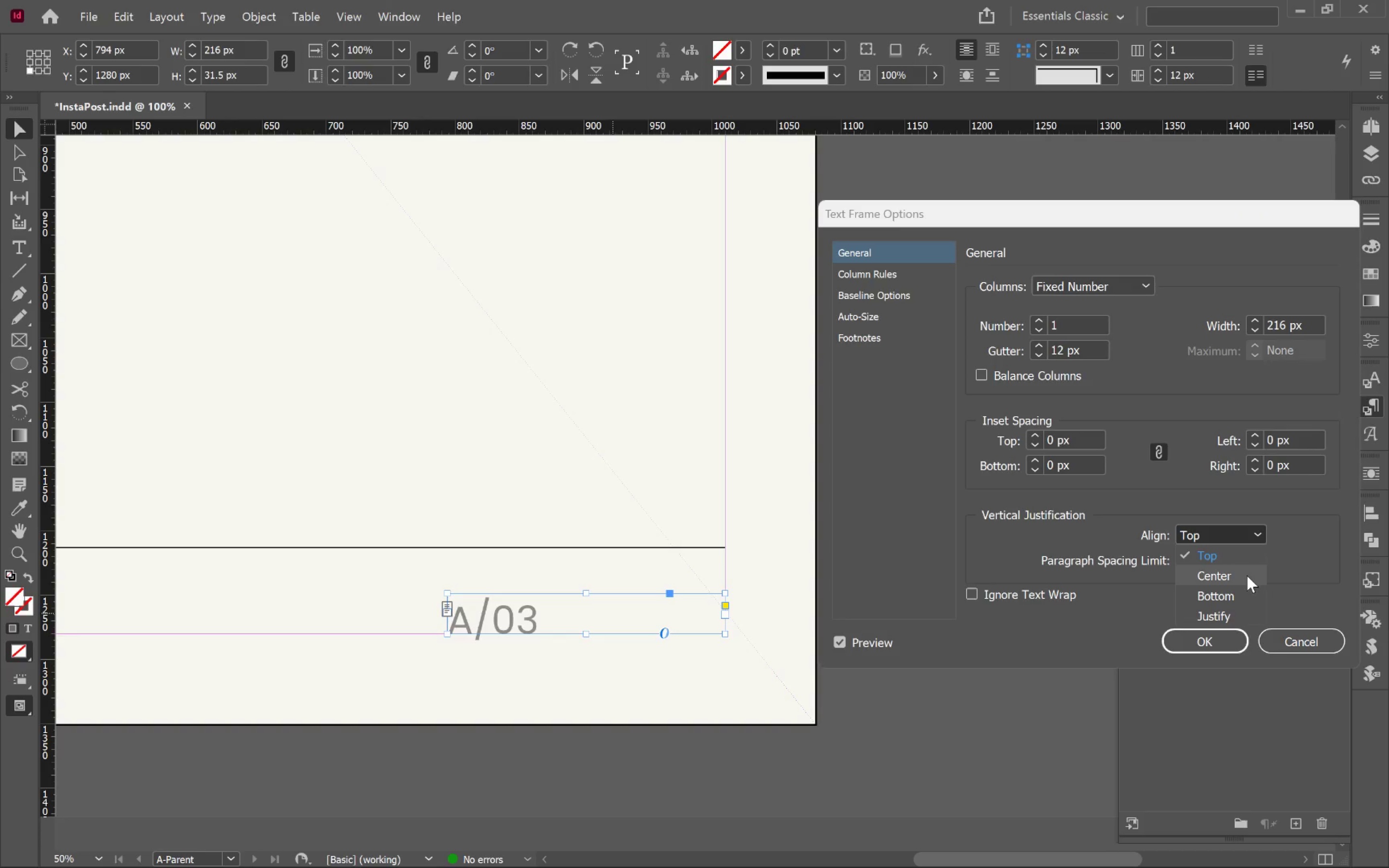 
left_click([1247, 575])
 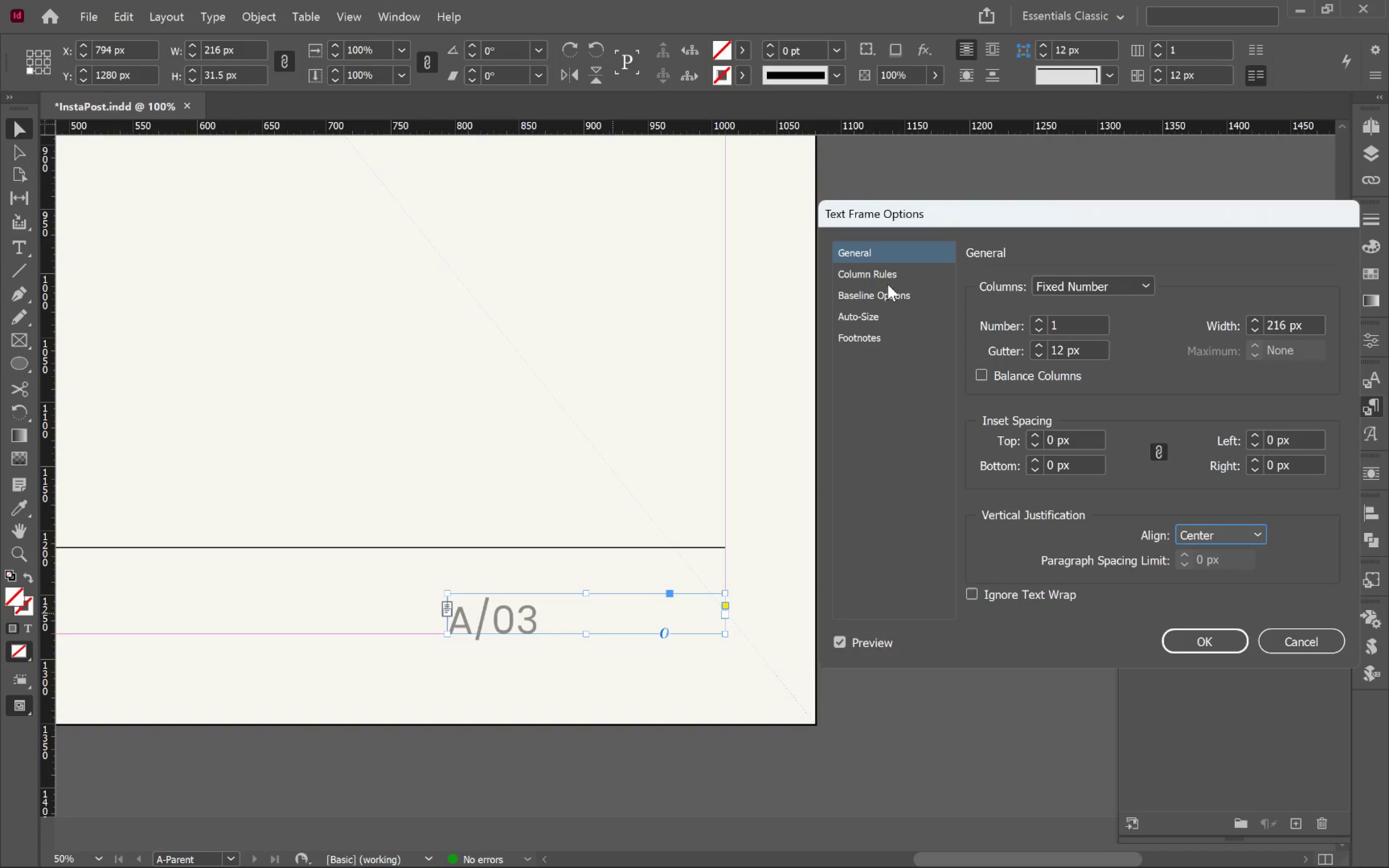 
left_click([894, 299])
 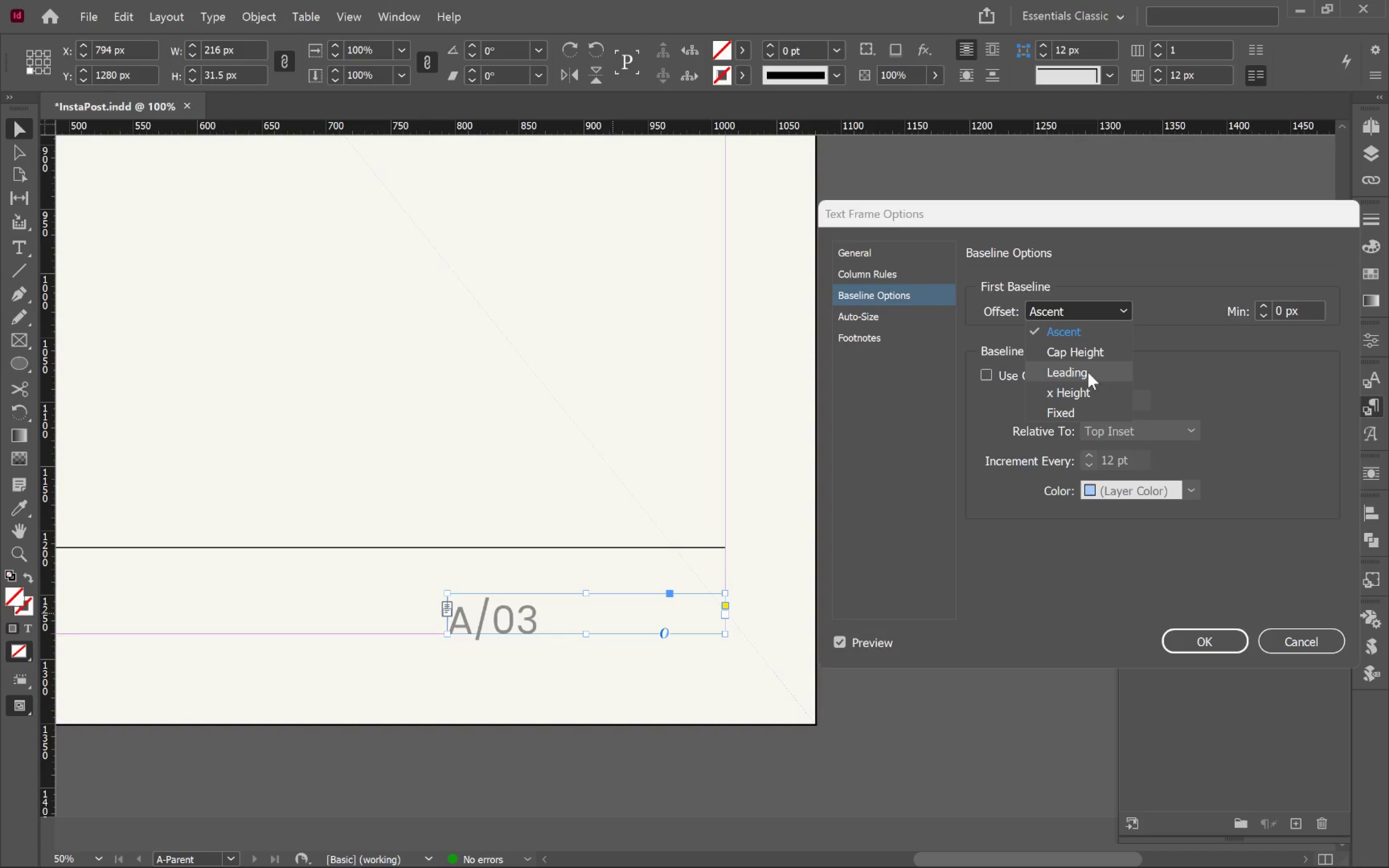 
left_click([1095, 357])
 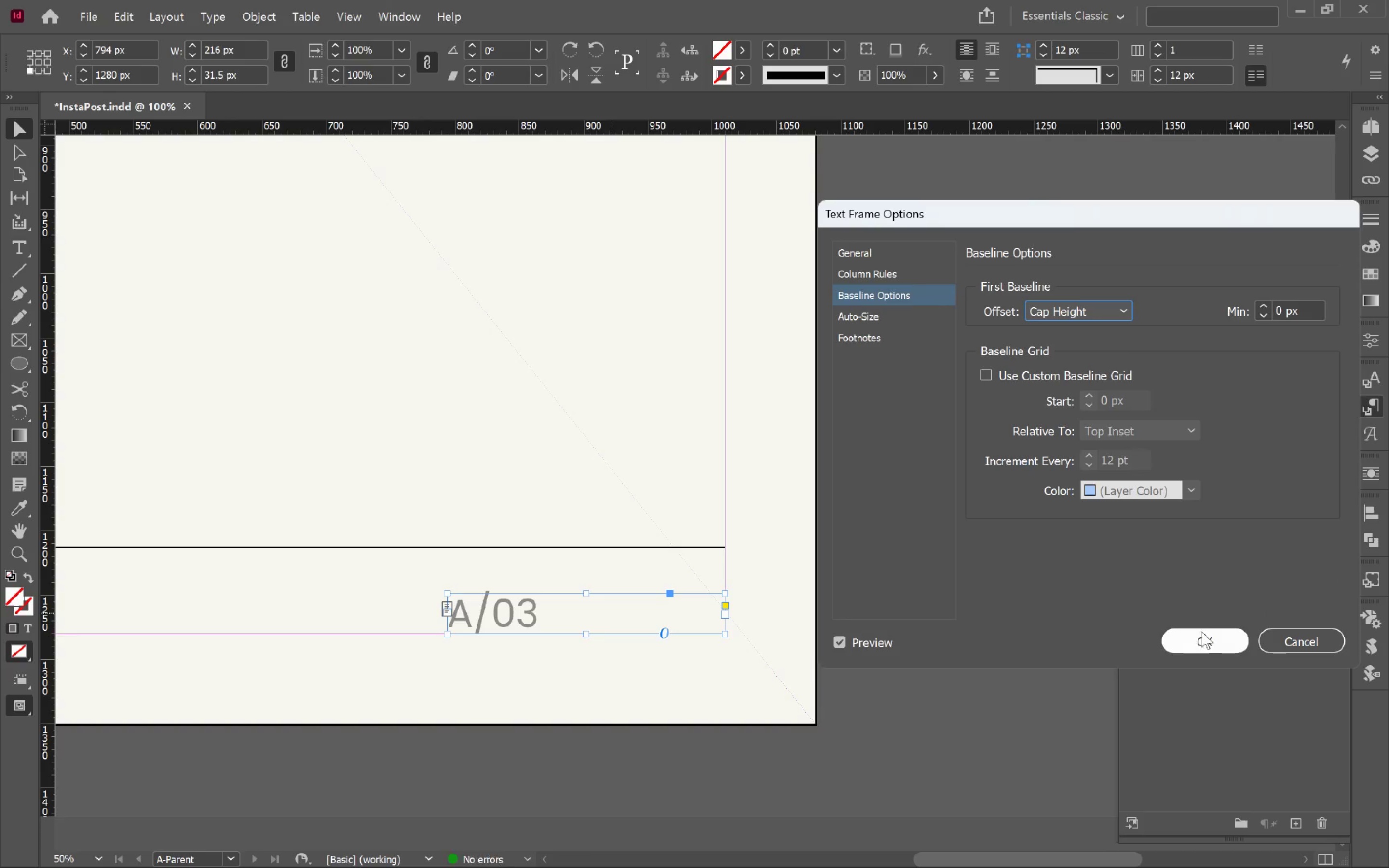 
left_click([1208, 634])
 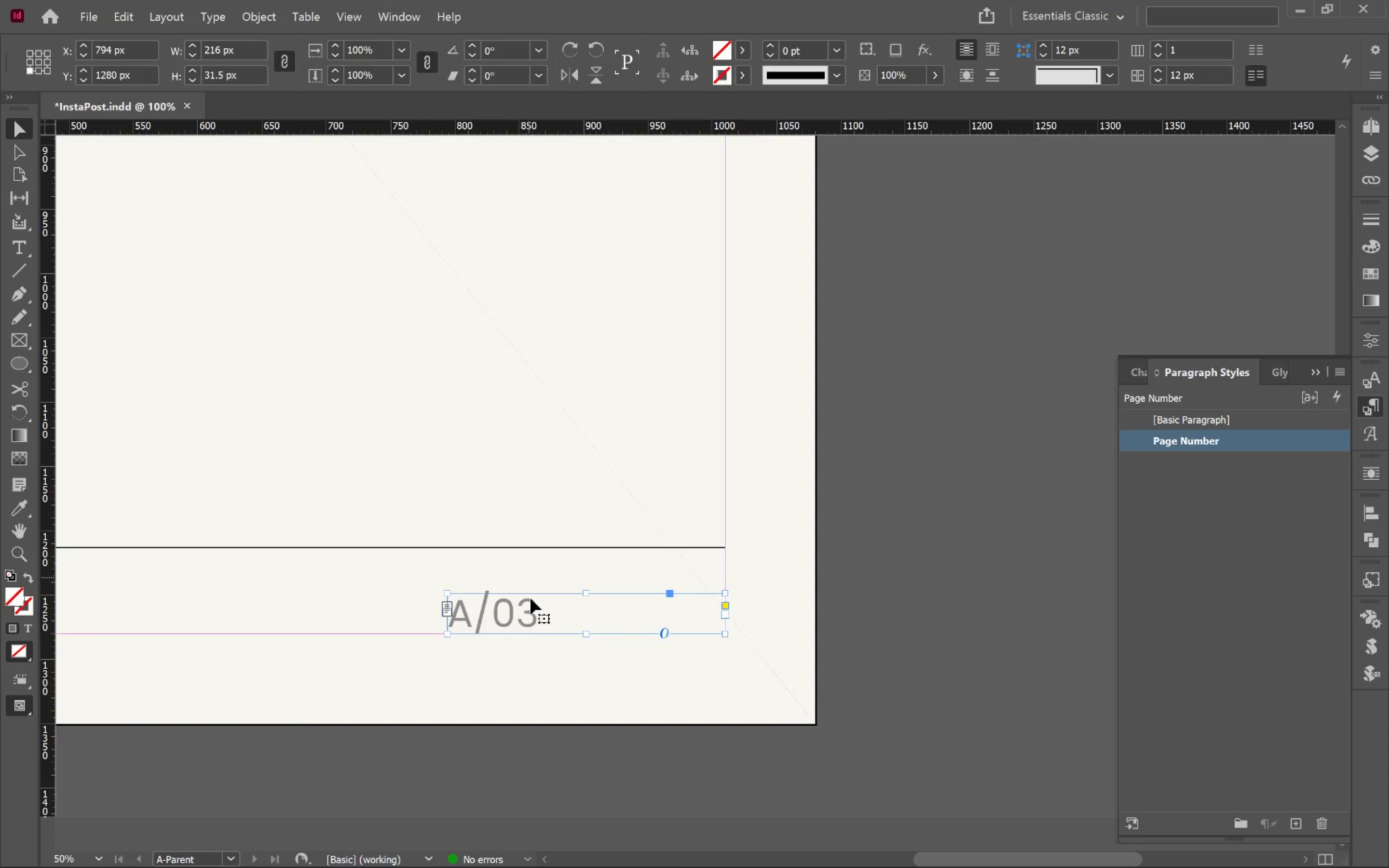 
double_click([545, 618])
 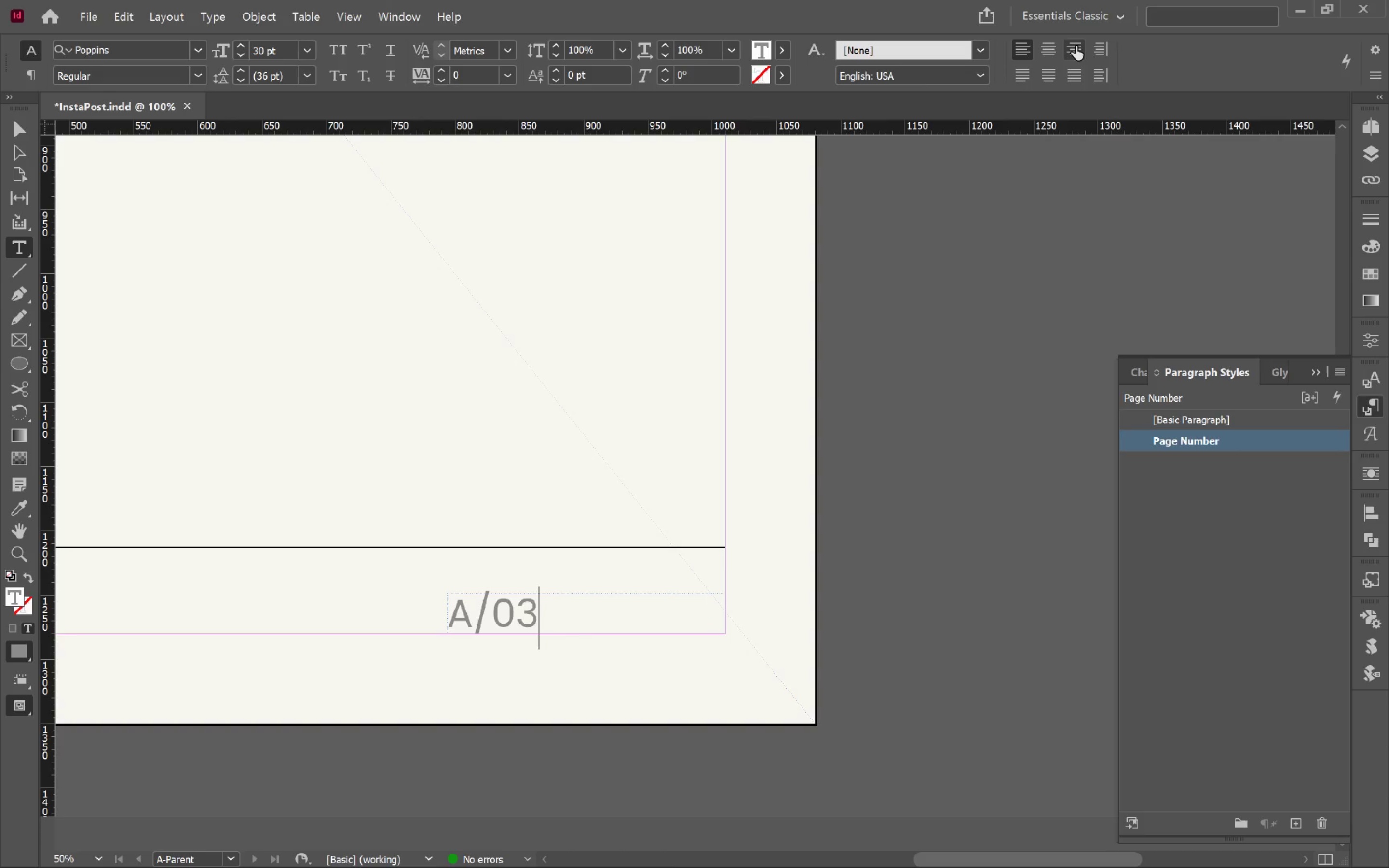 
left_click([1075, 47])
 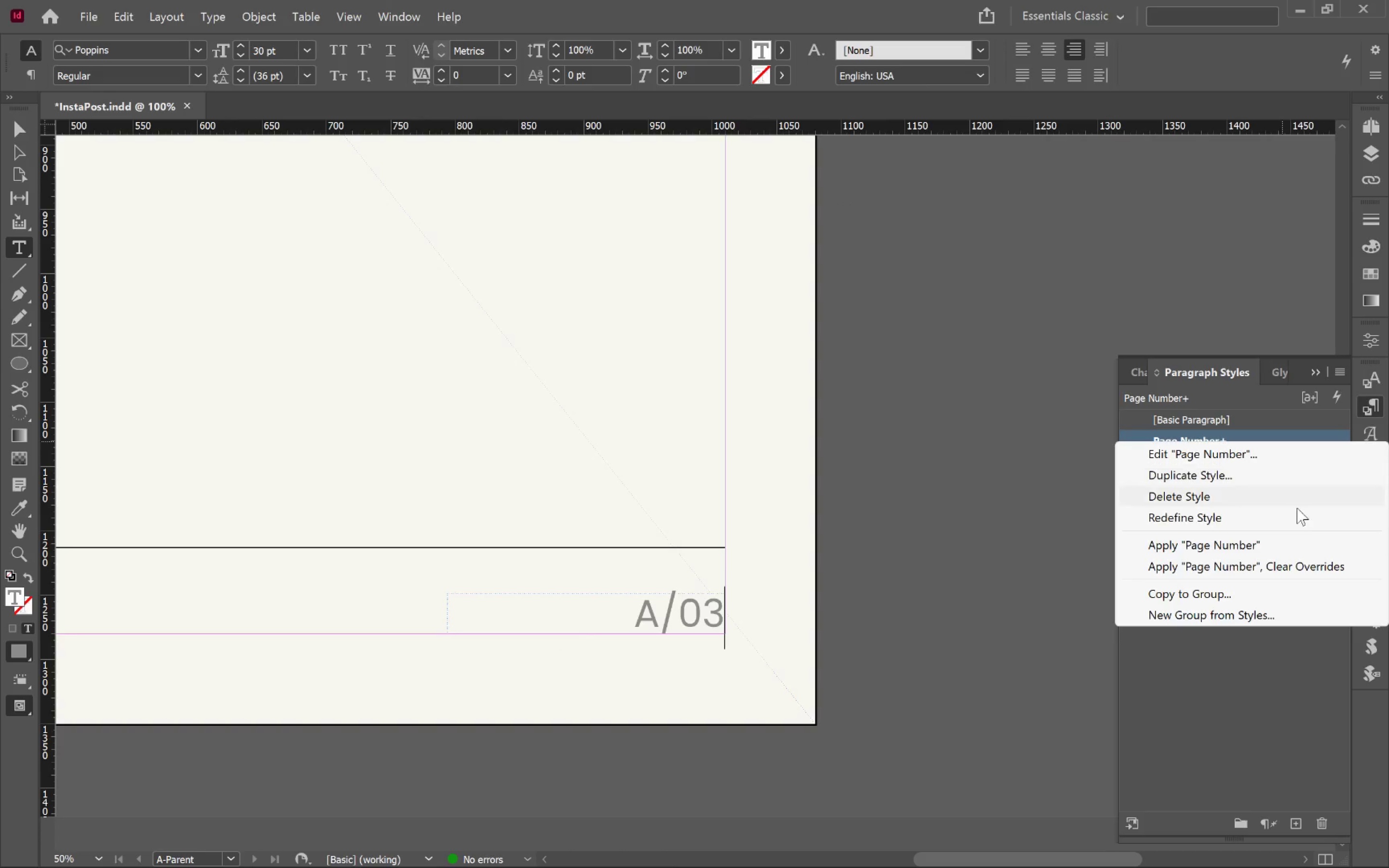 
left_click([1298, 535])
 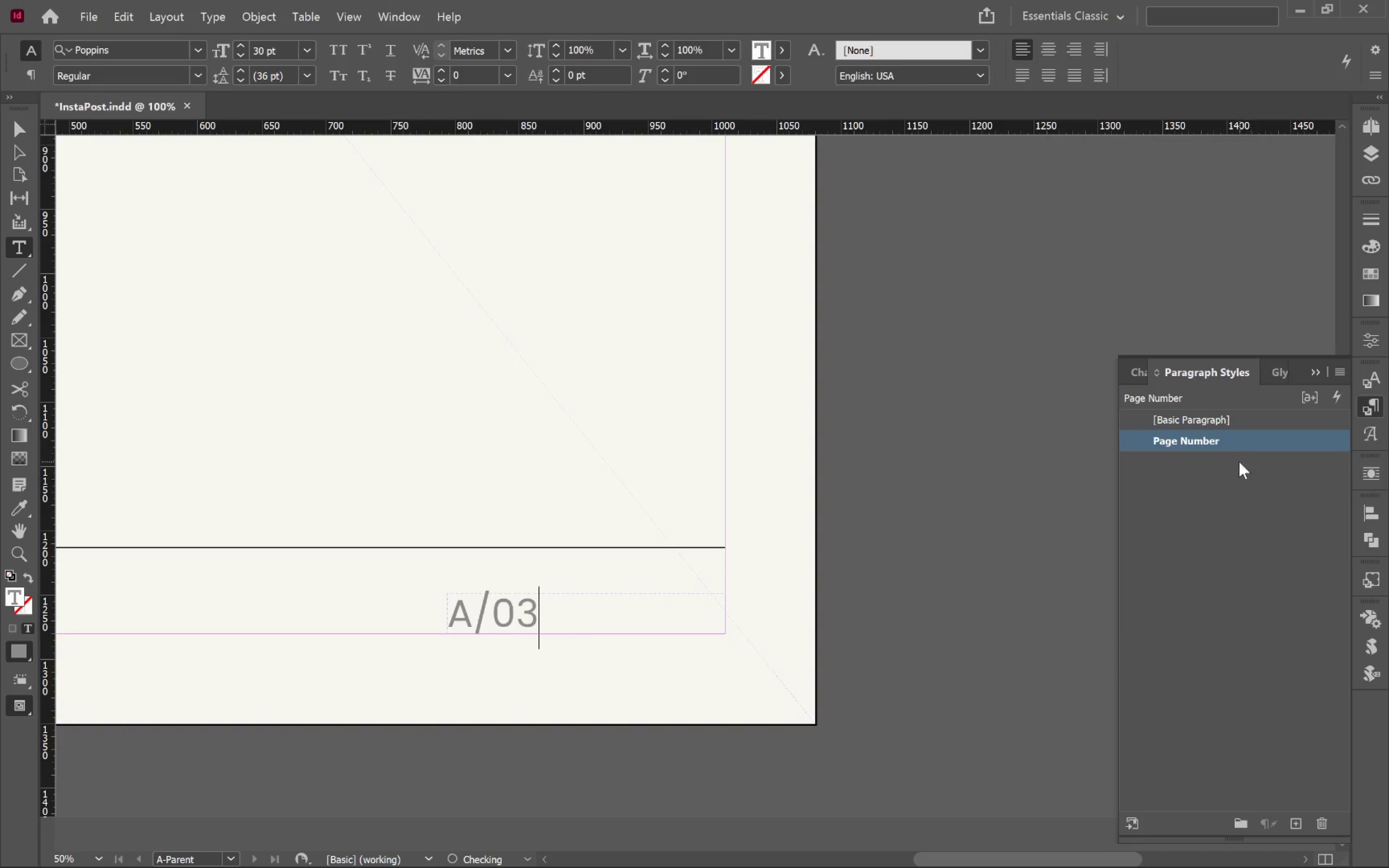 
right_click([1234, 445])
 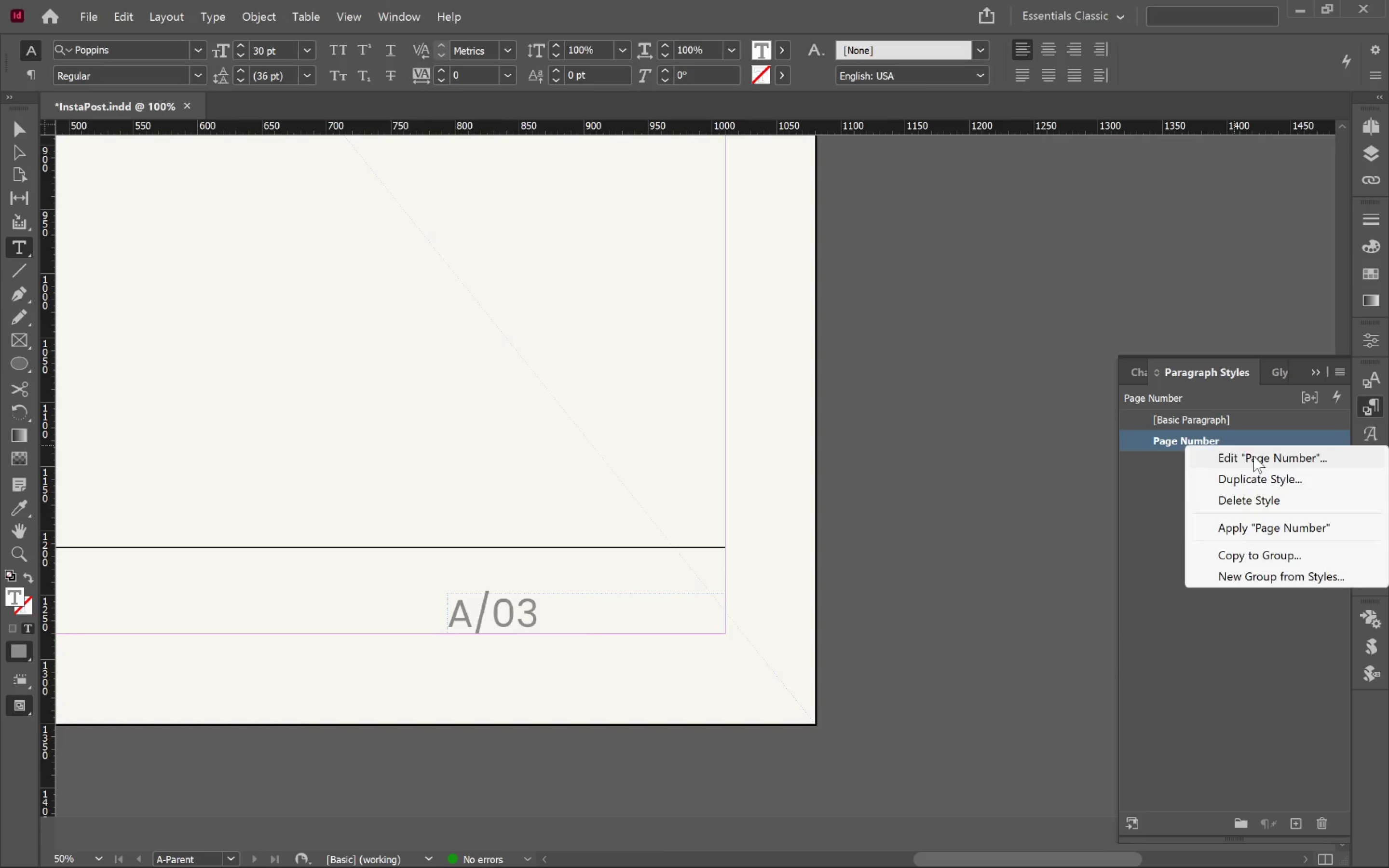 
left_click([1254, 457])
 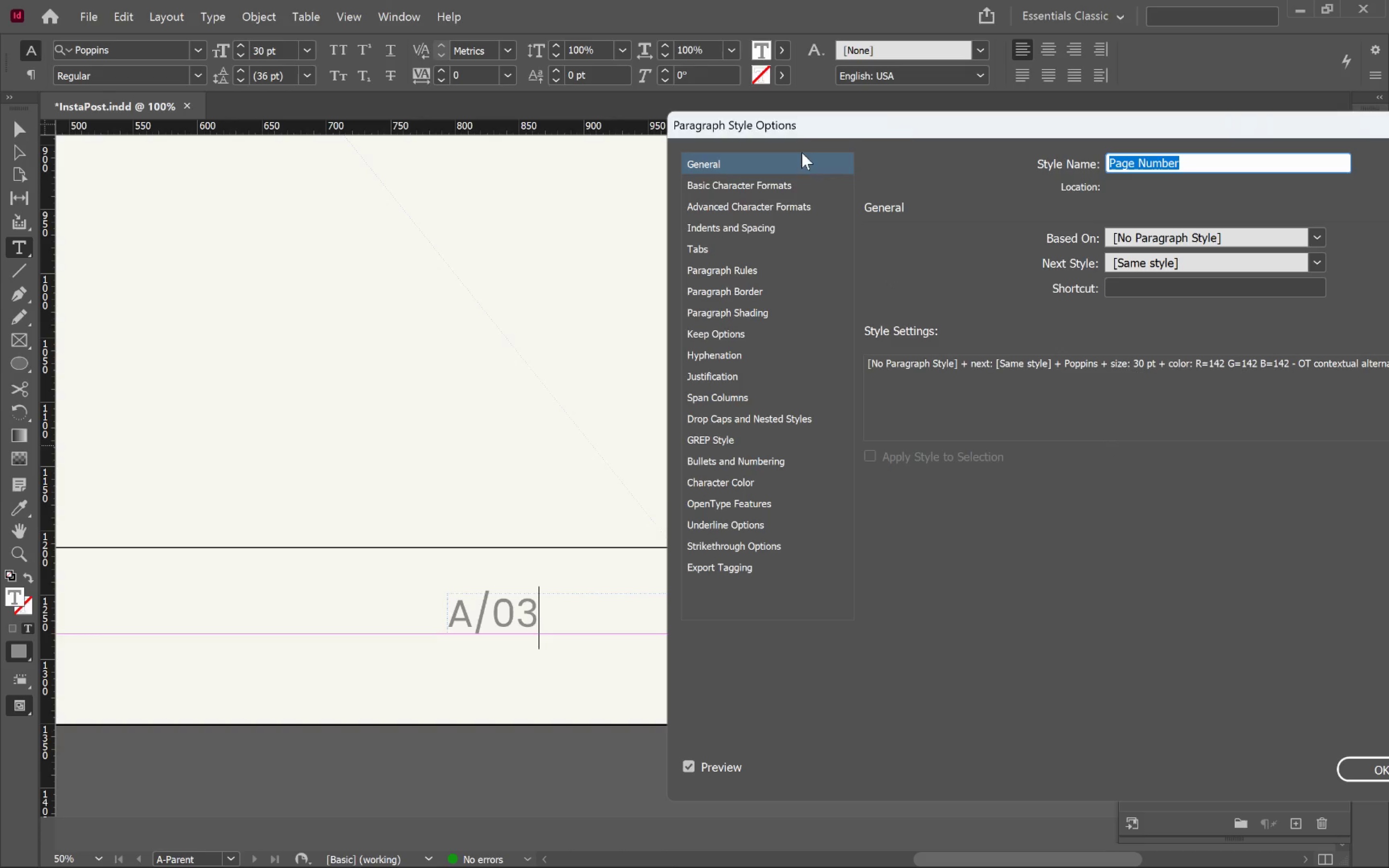 
left_click_drag(start_coordinate=[825, 132], to_coordinate=[923, 144])
 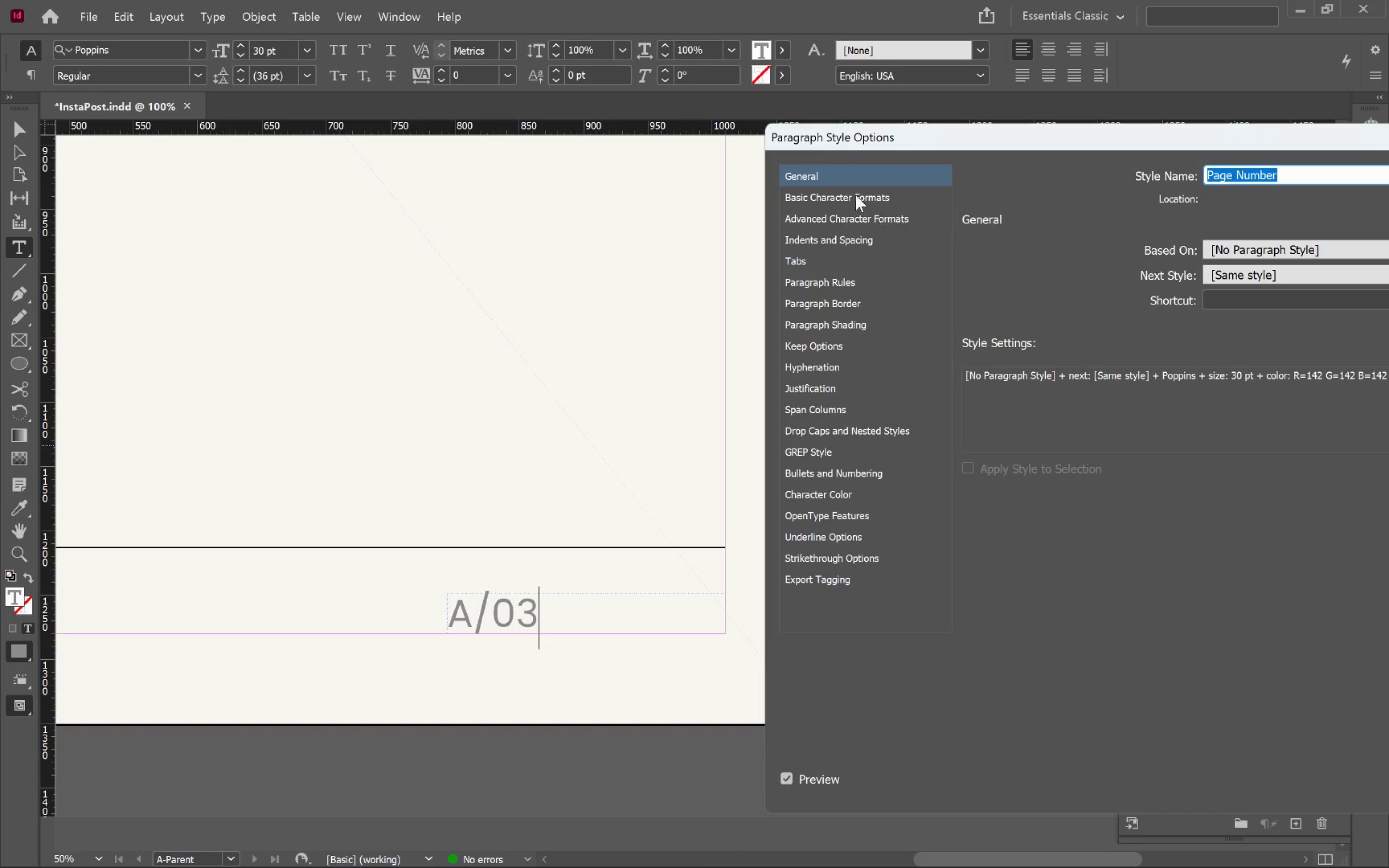 
left_click([854, 192])
 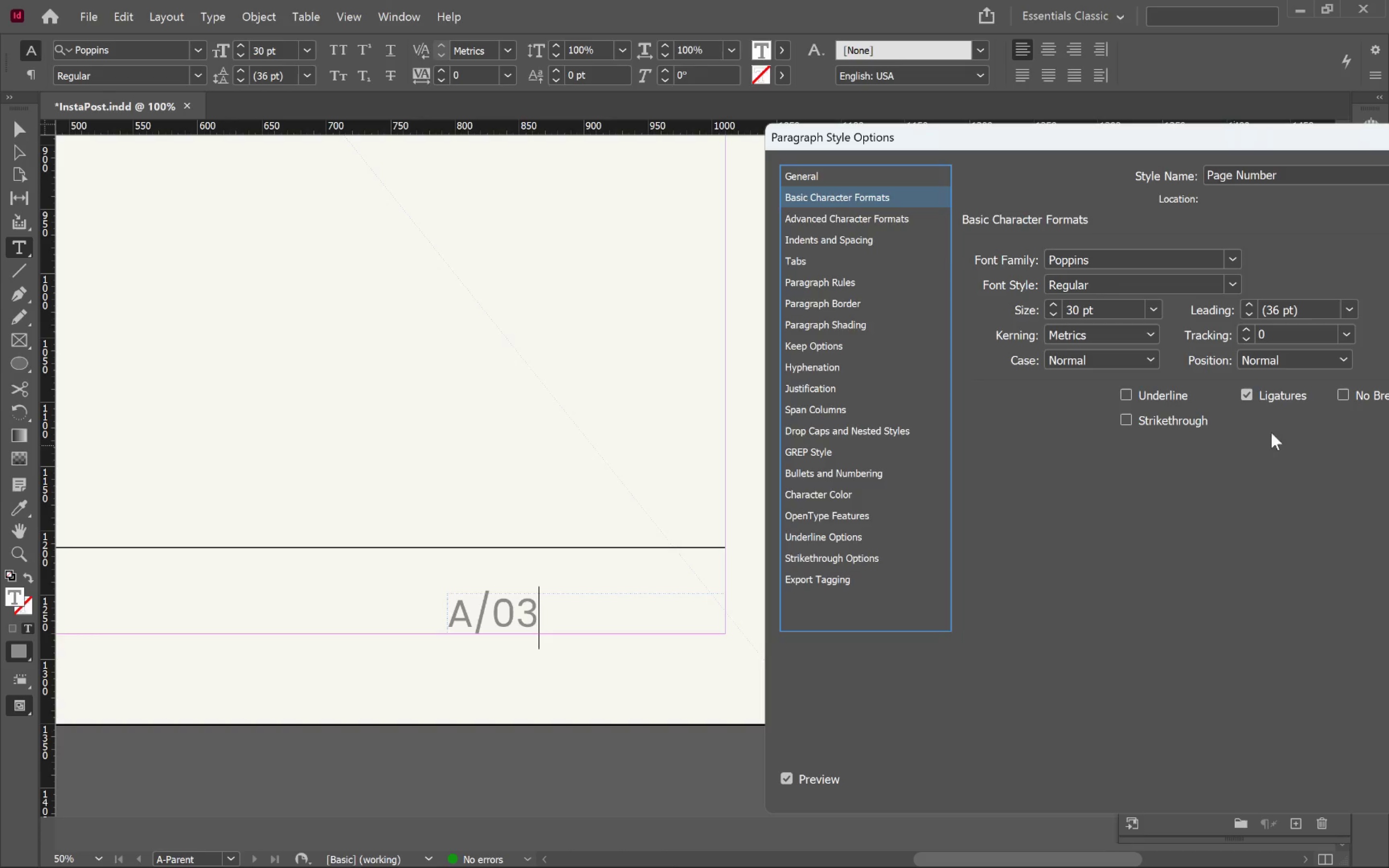 
left_click([865, 240])
 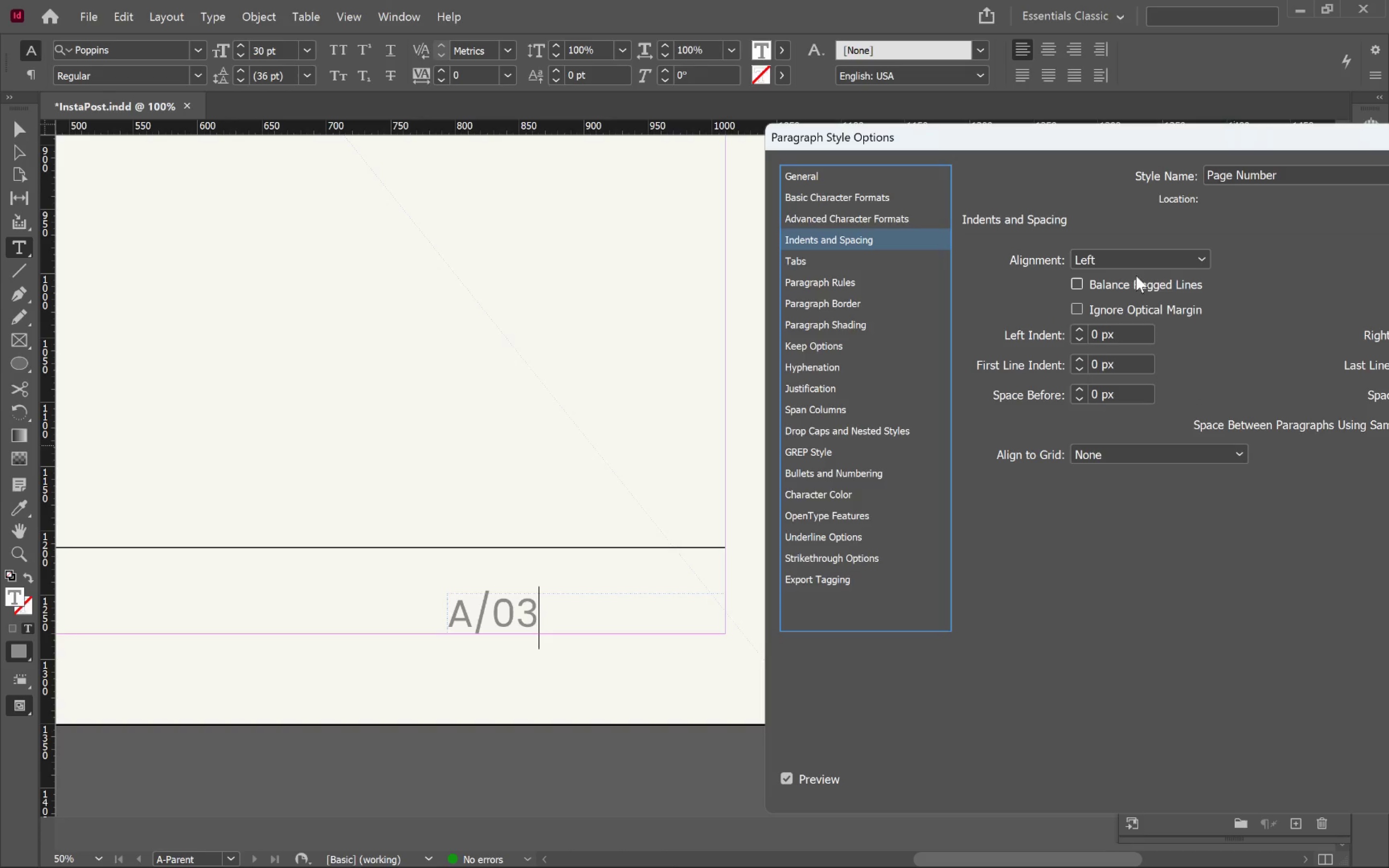 
left_click([1151, 264])
 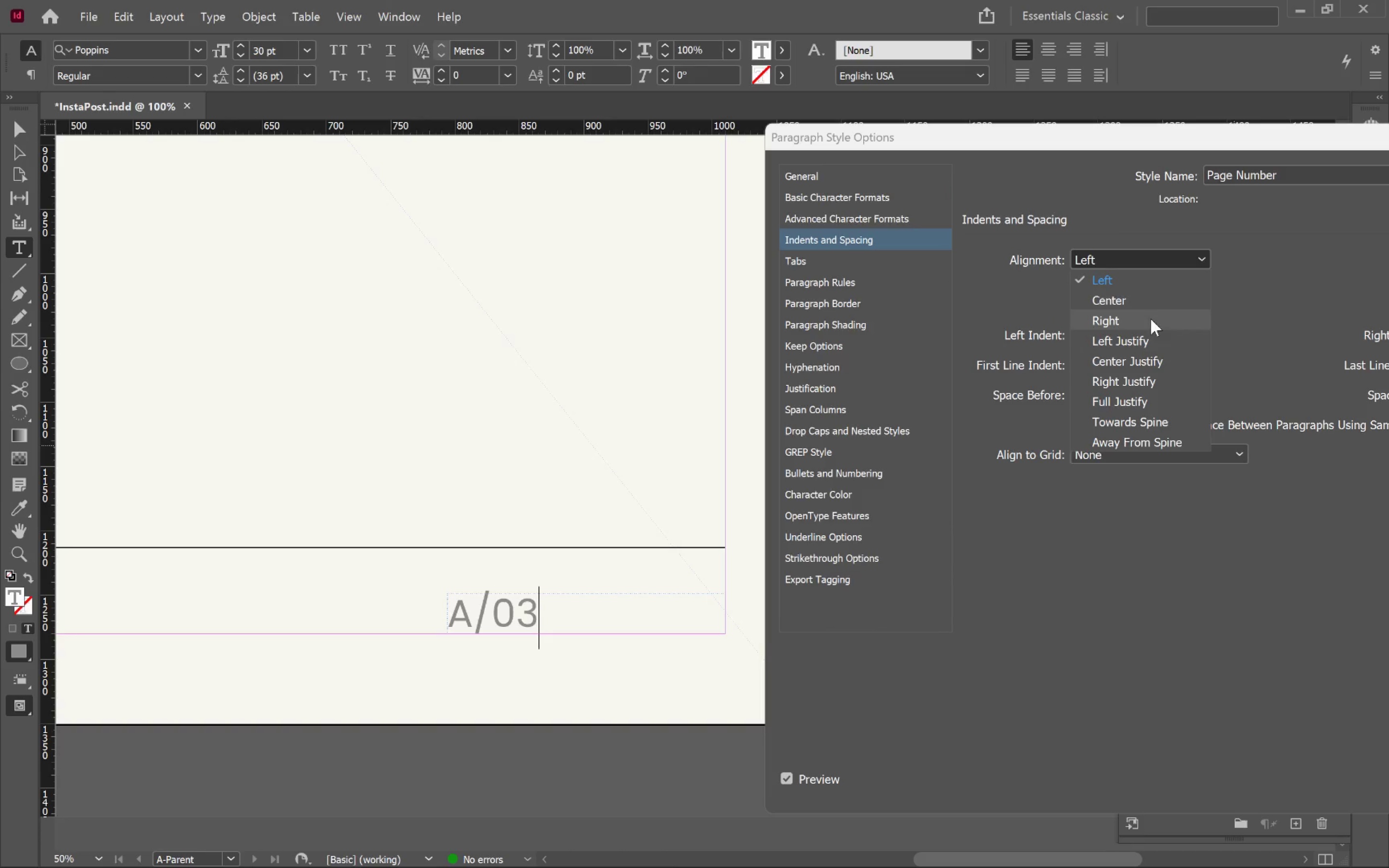 
left_click([1151, 325])
 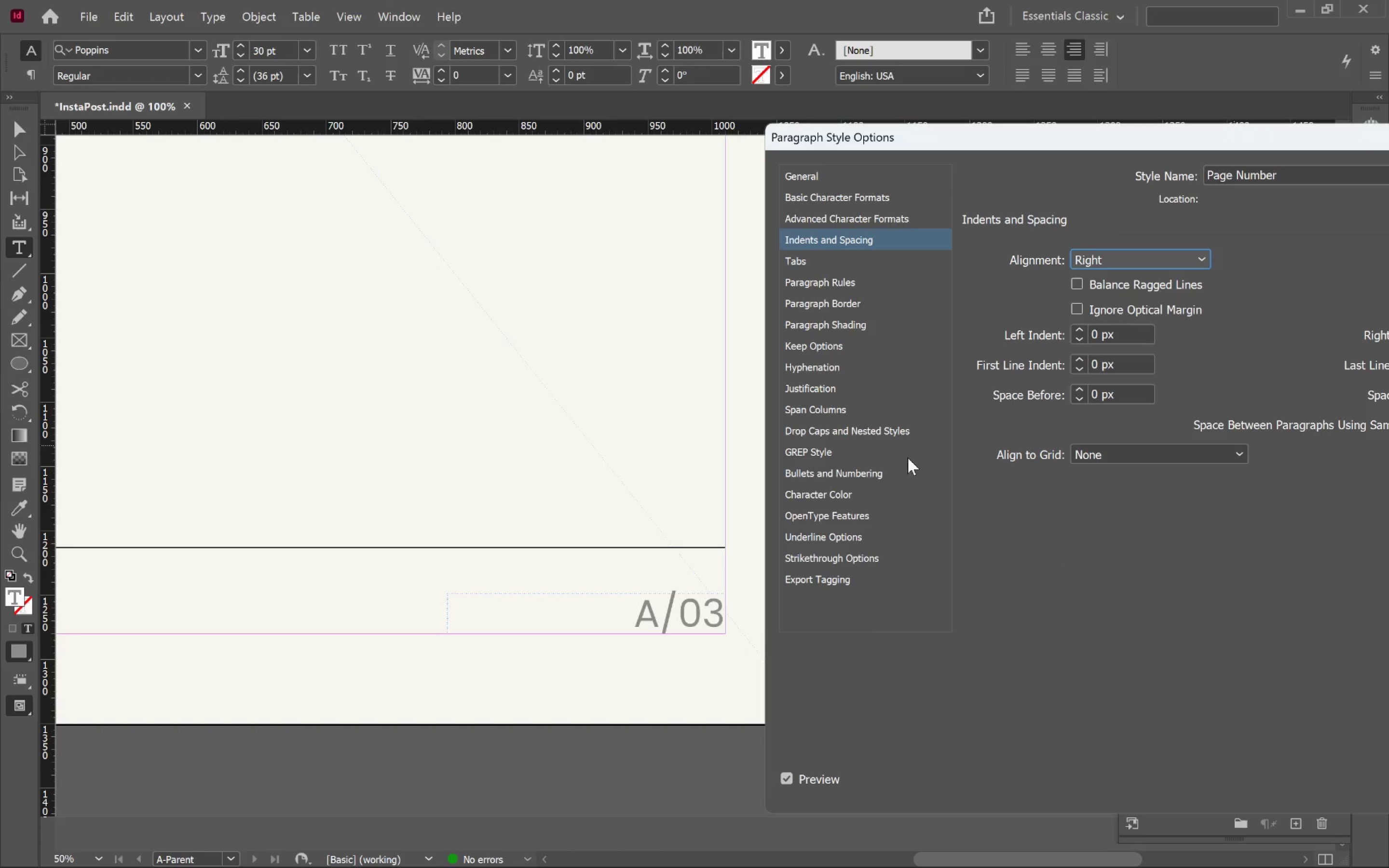 
left_click([859, 218])
 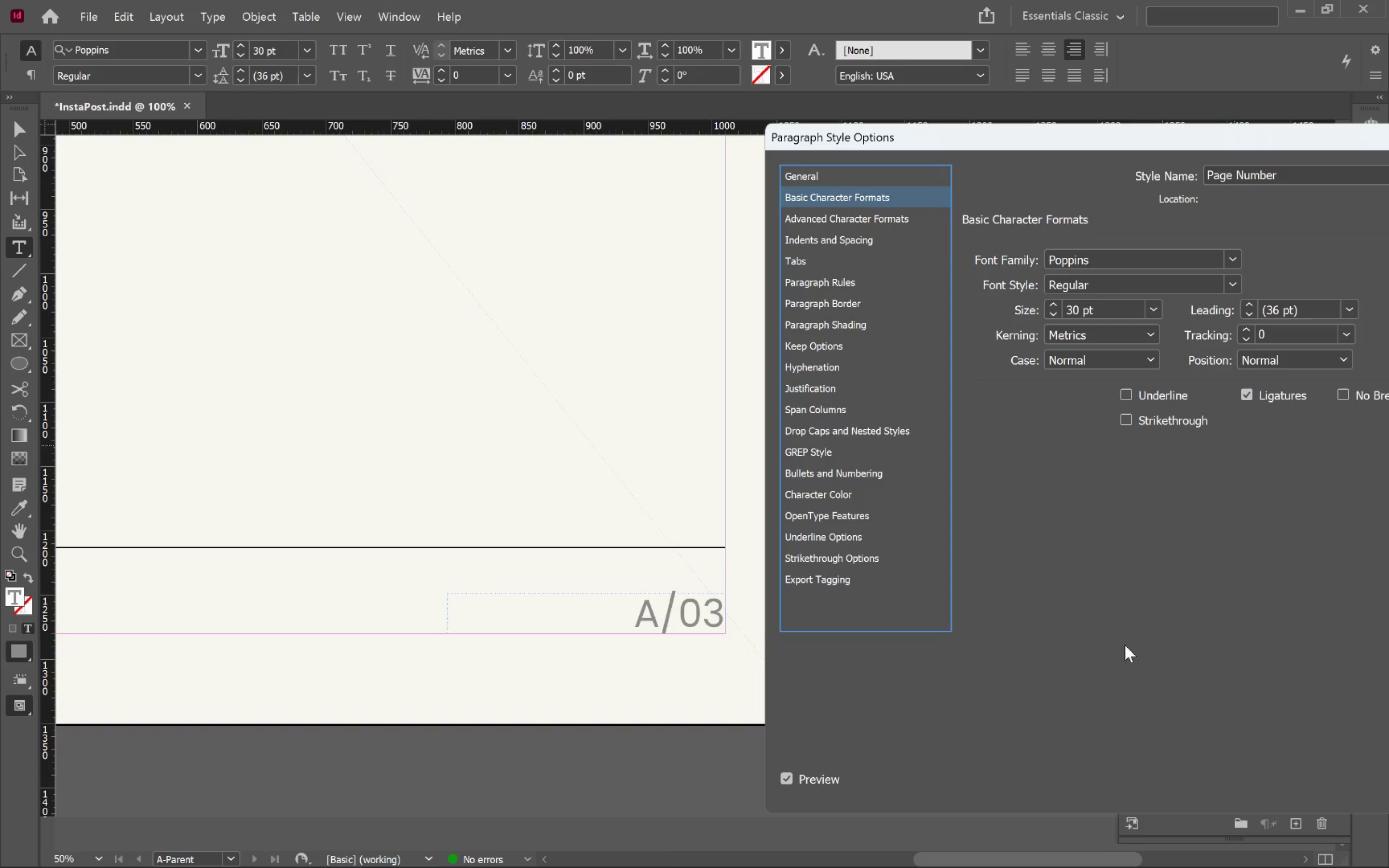 
wait(6.59)
 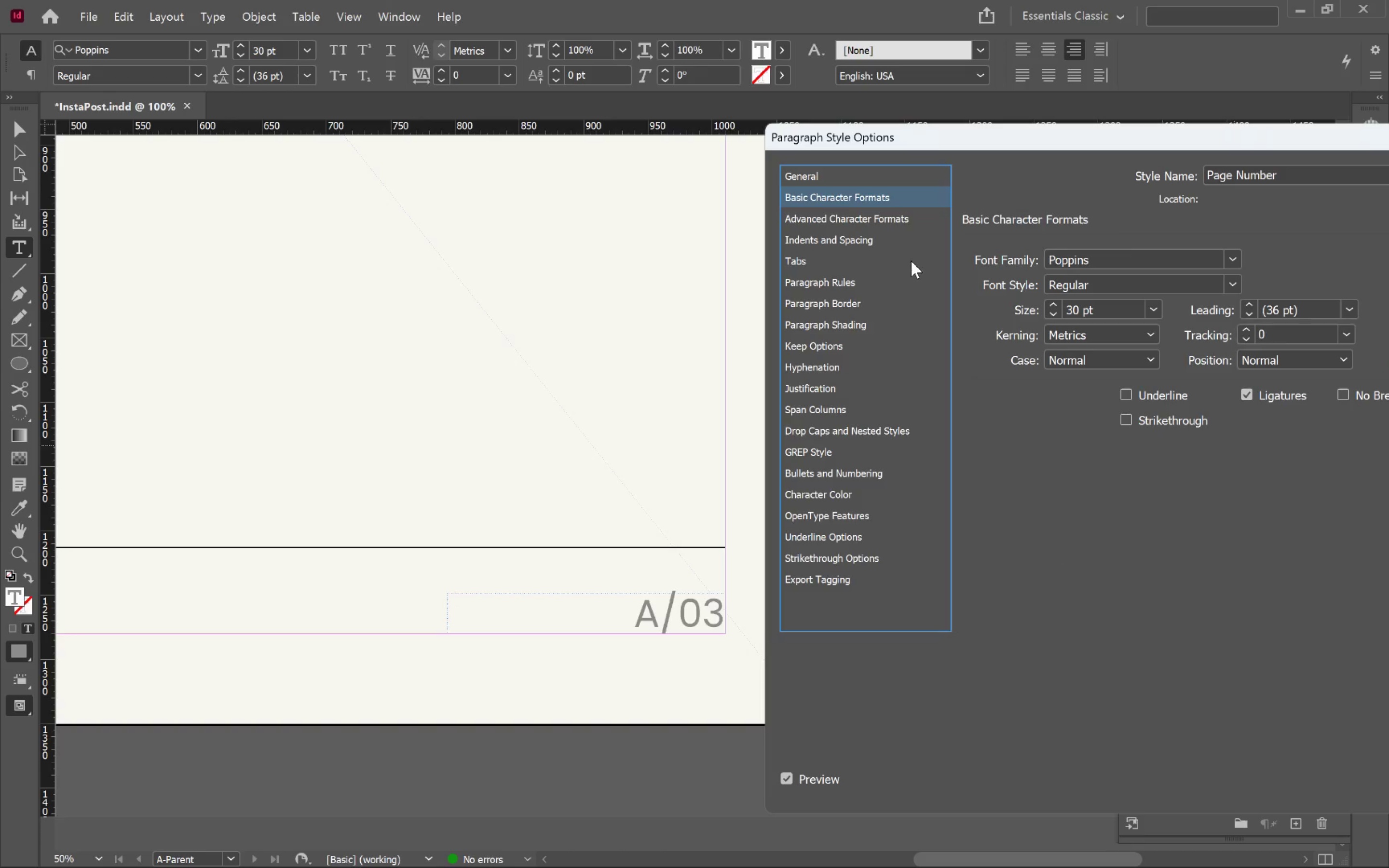 
left_click_drag(start_coordinate=[1159, 142], to_coordinate=[1001, 58])
 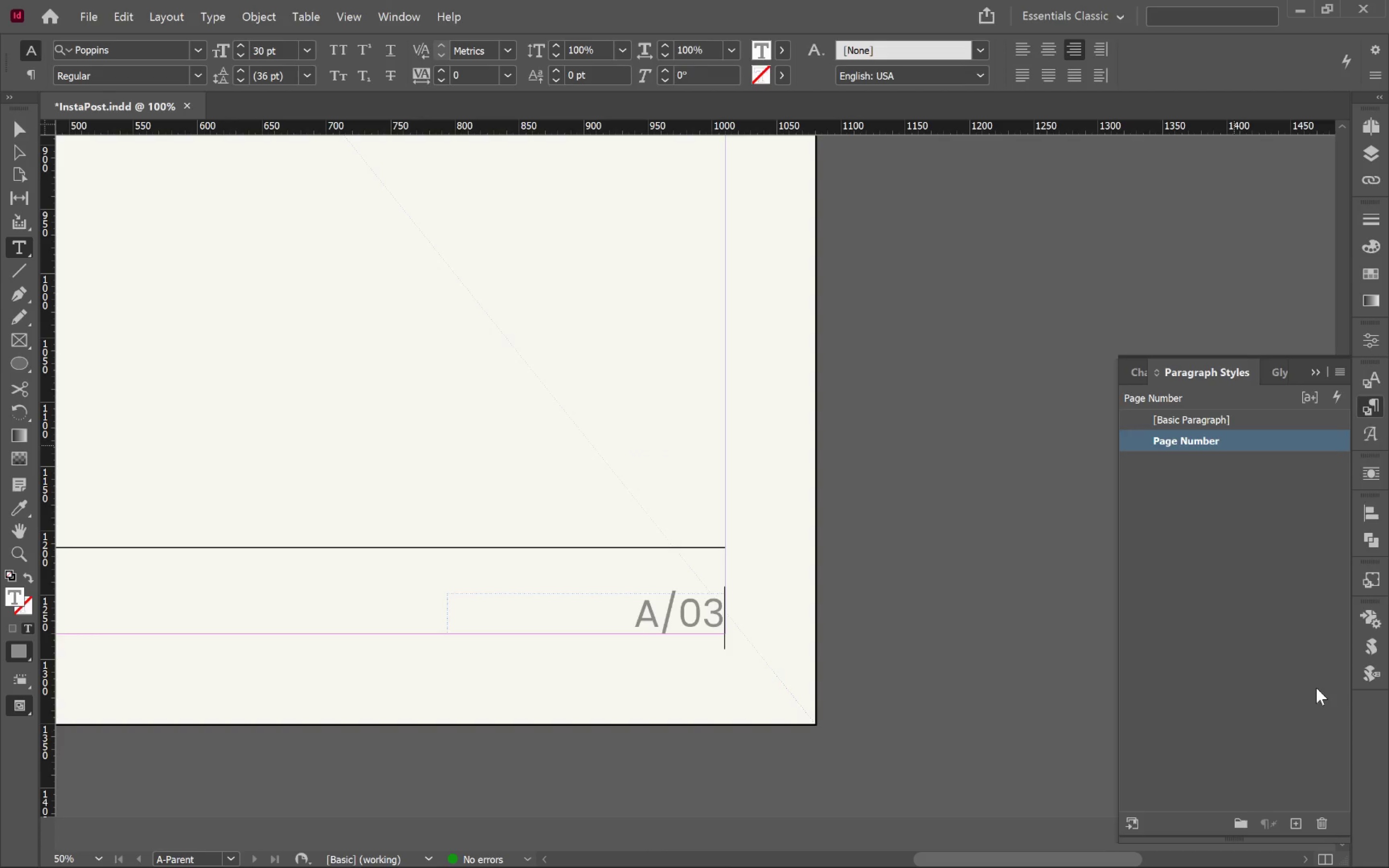 
hold_key(key=ControlLeft, duration=0.53)
left_click([950, 620])
 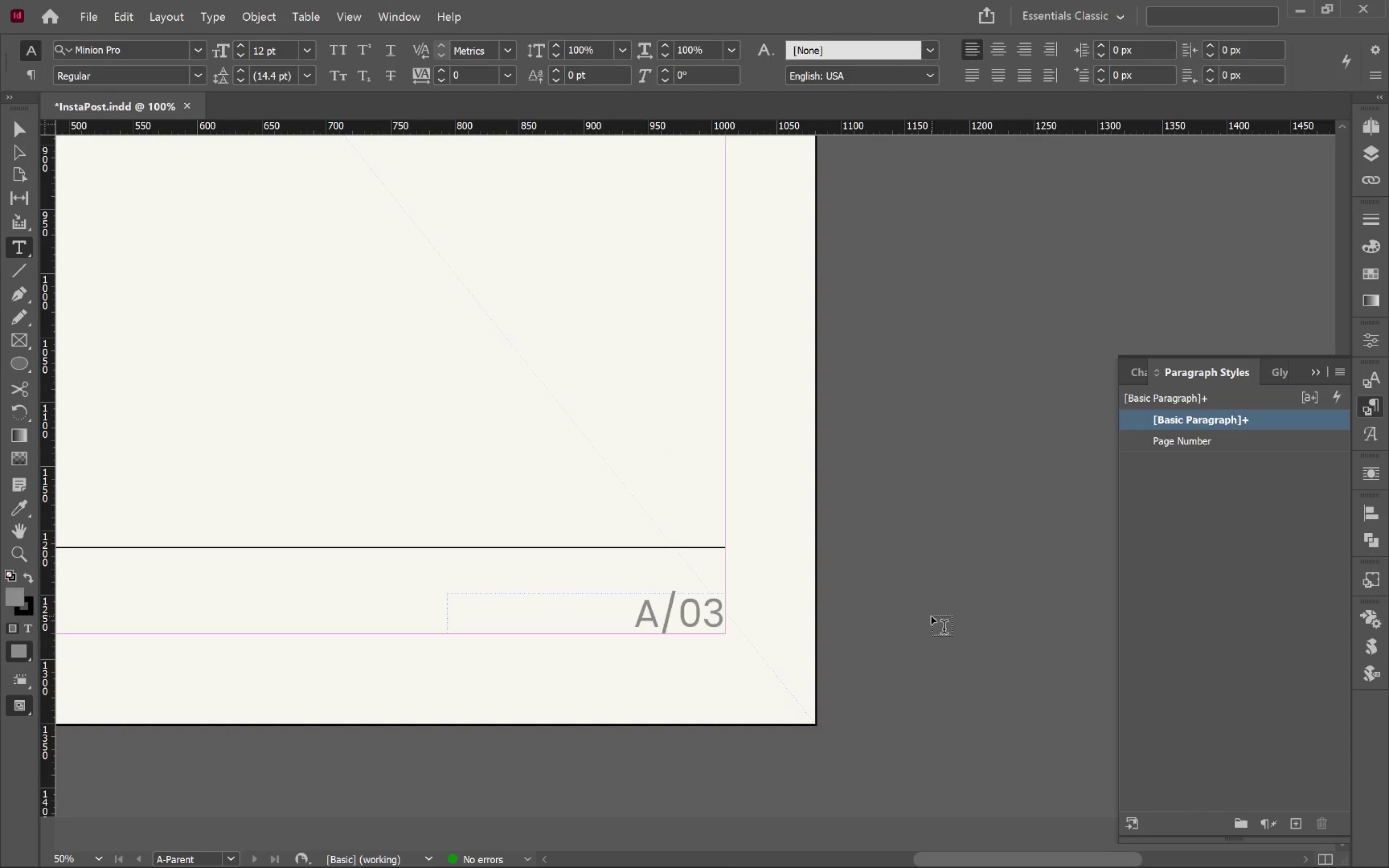 
key(V)
 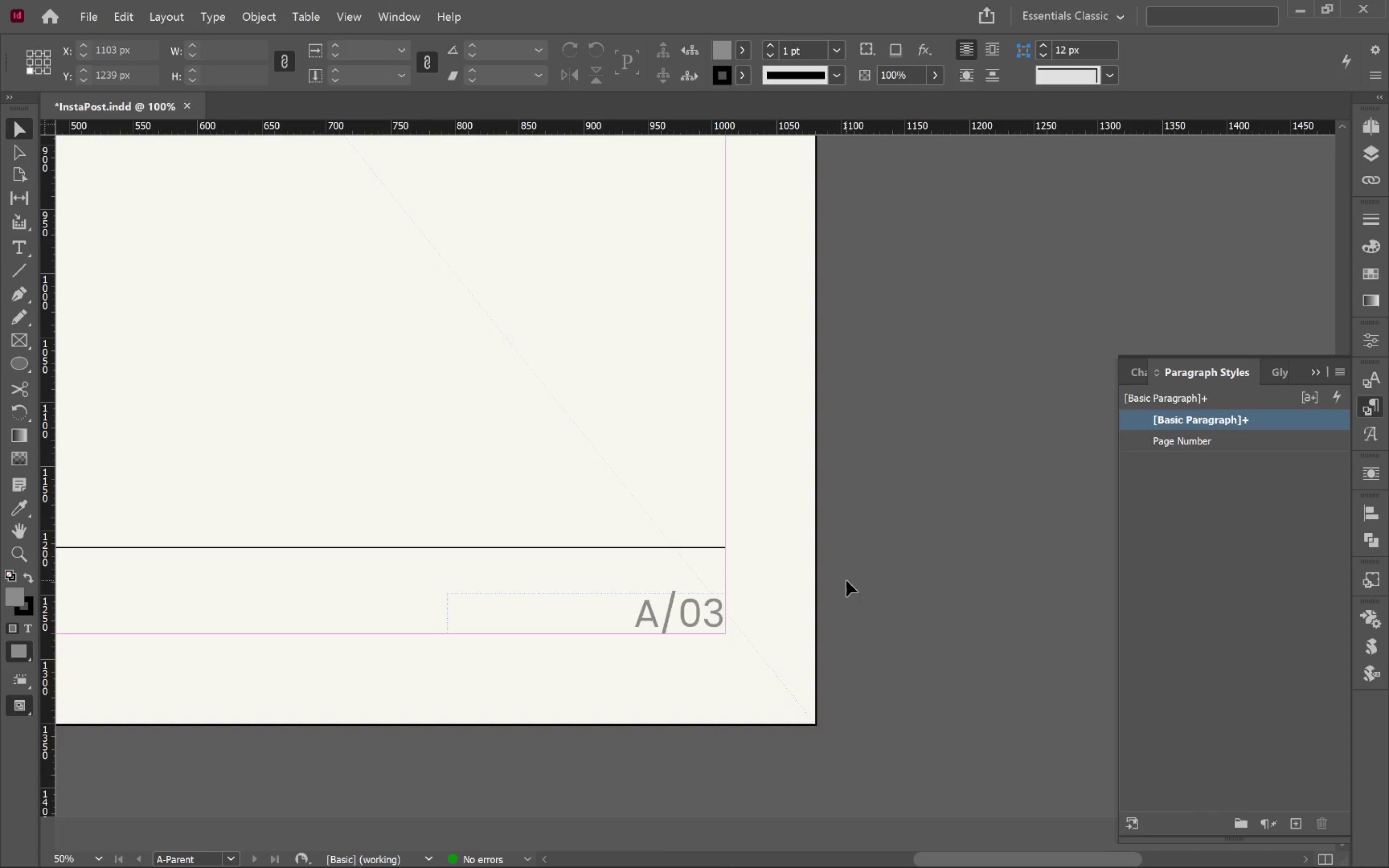 
key(Alt+AltLeft)
 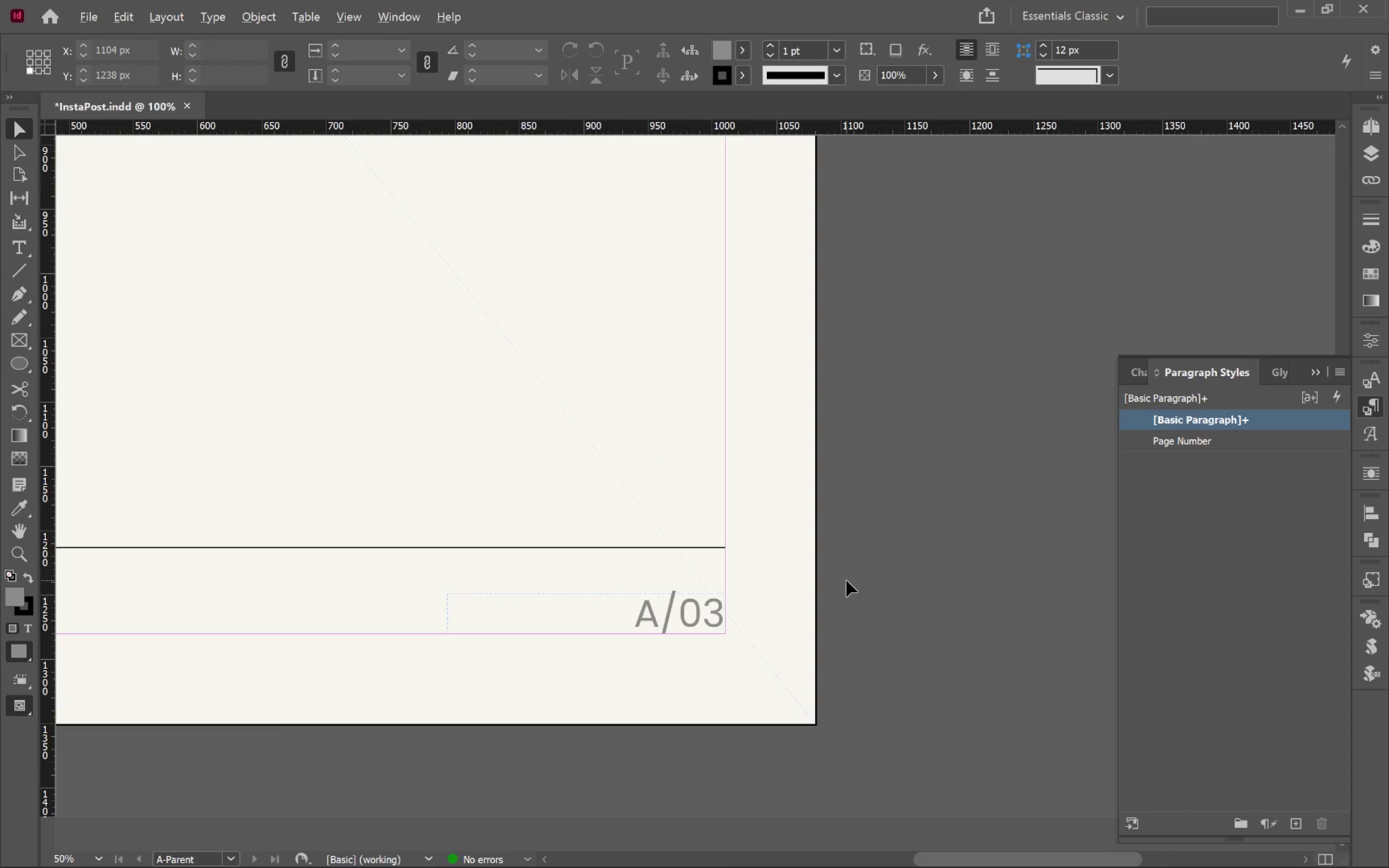 
hold_key(key=Space, duration=0.73)
 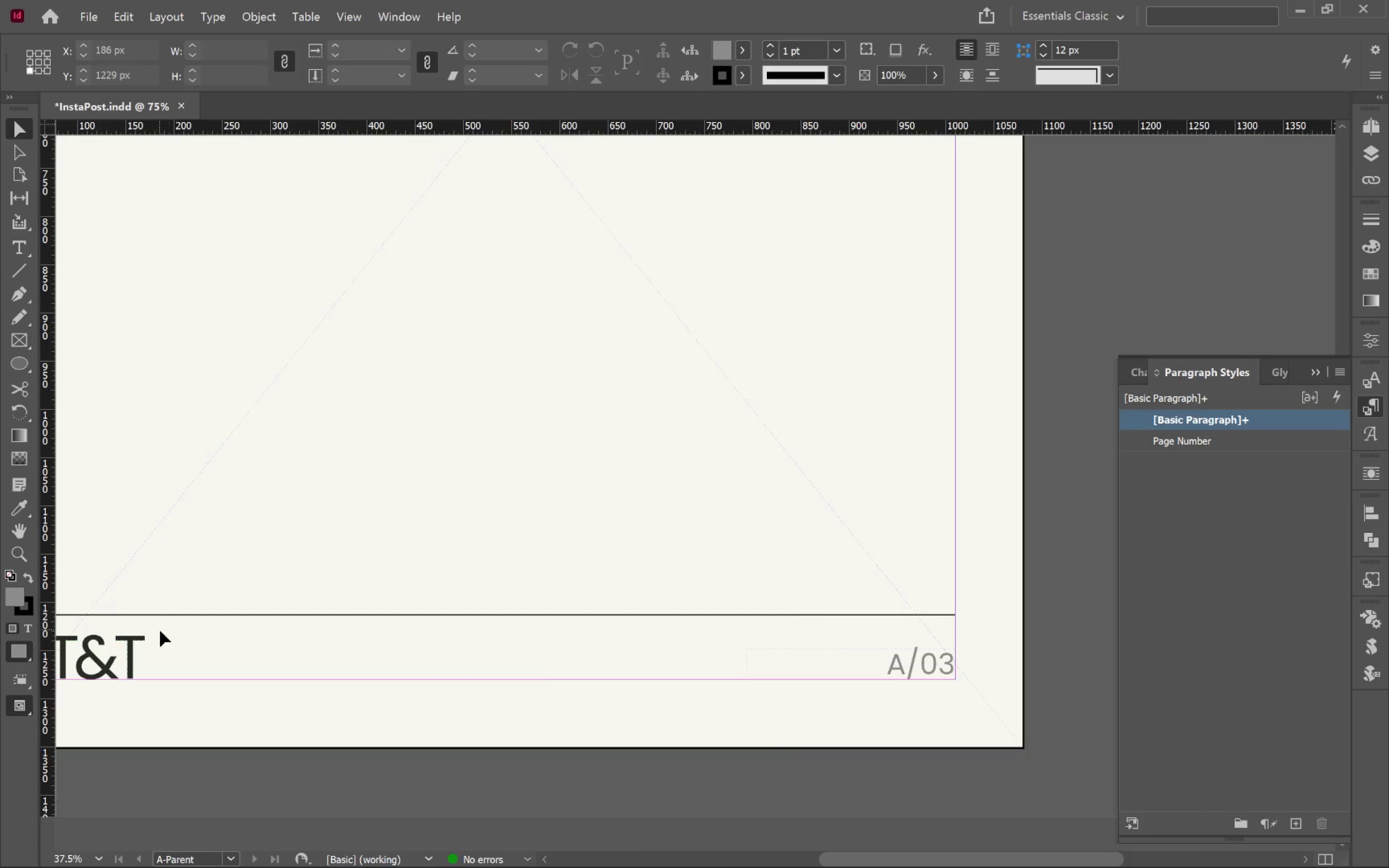 
left_click_drag(start_coordinate=[735, 544], to_coordinate=[935, 474])
 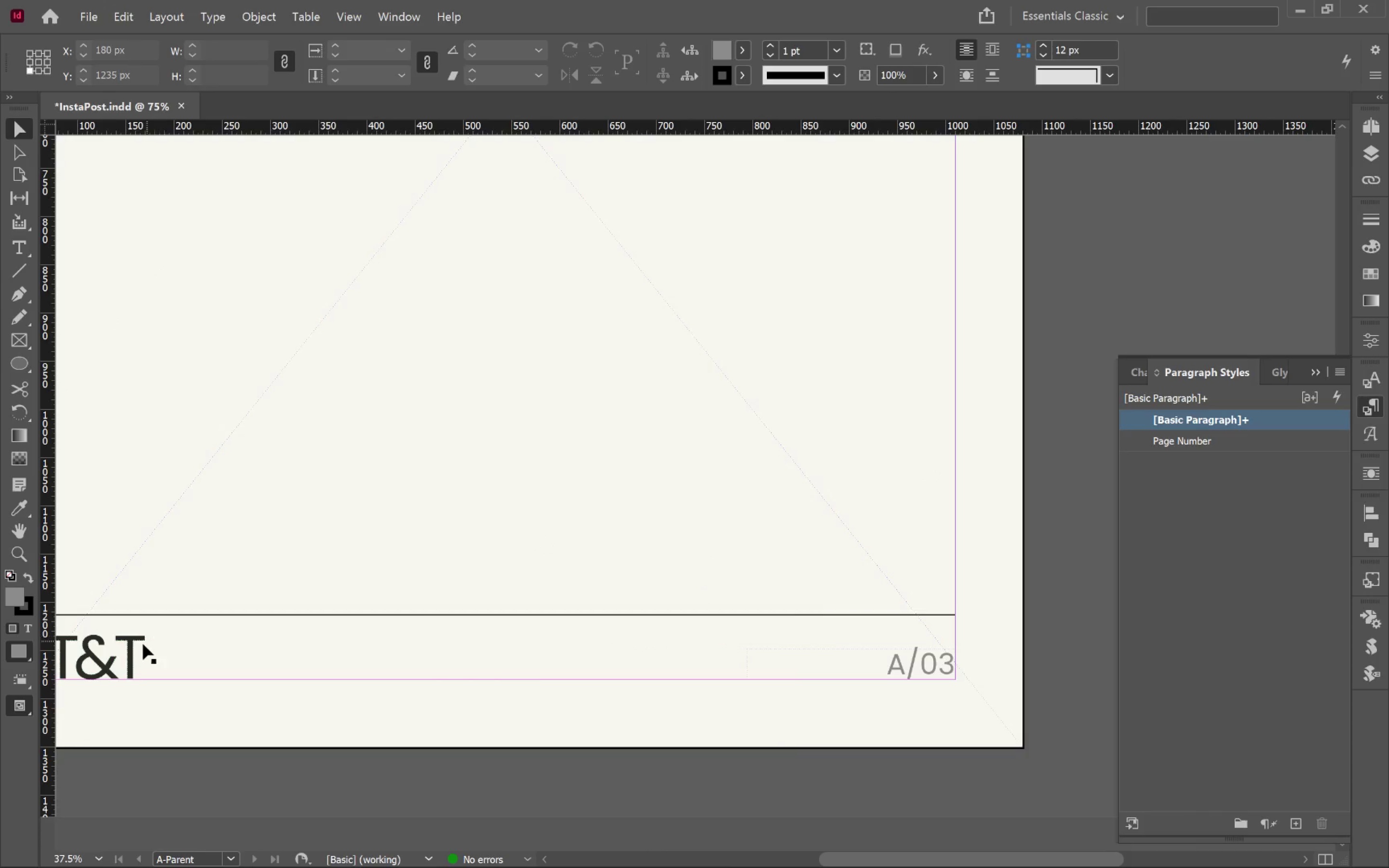 
scroll: coordinate [846, 581], scroll_direction: down, amount: 1.0
 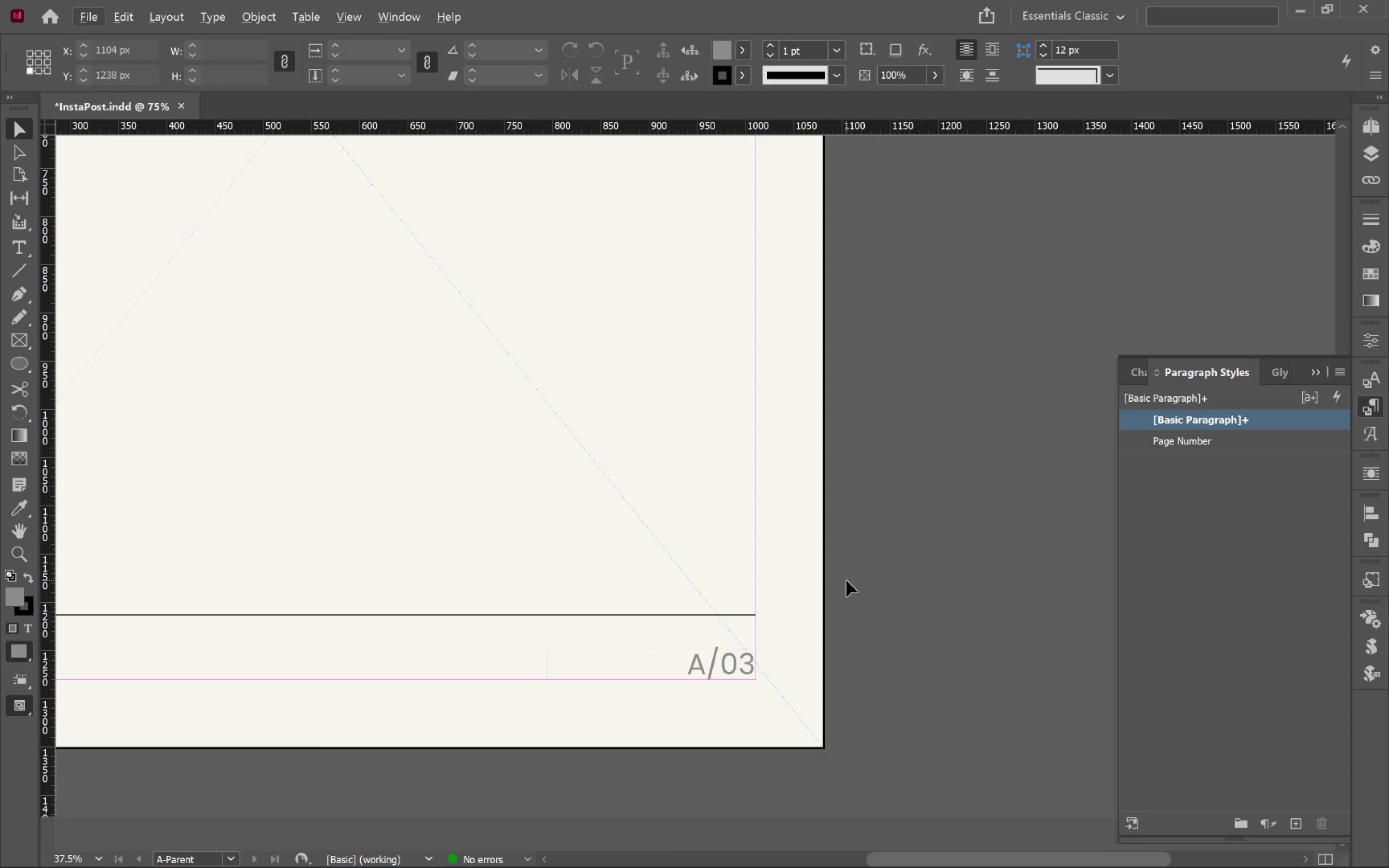 
left_click([124, 658])
 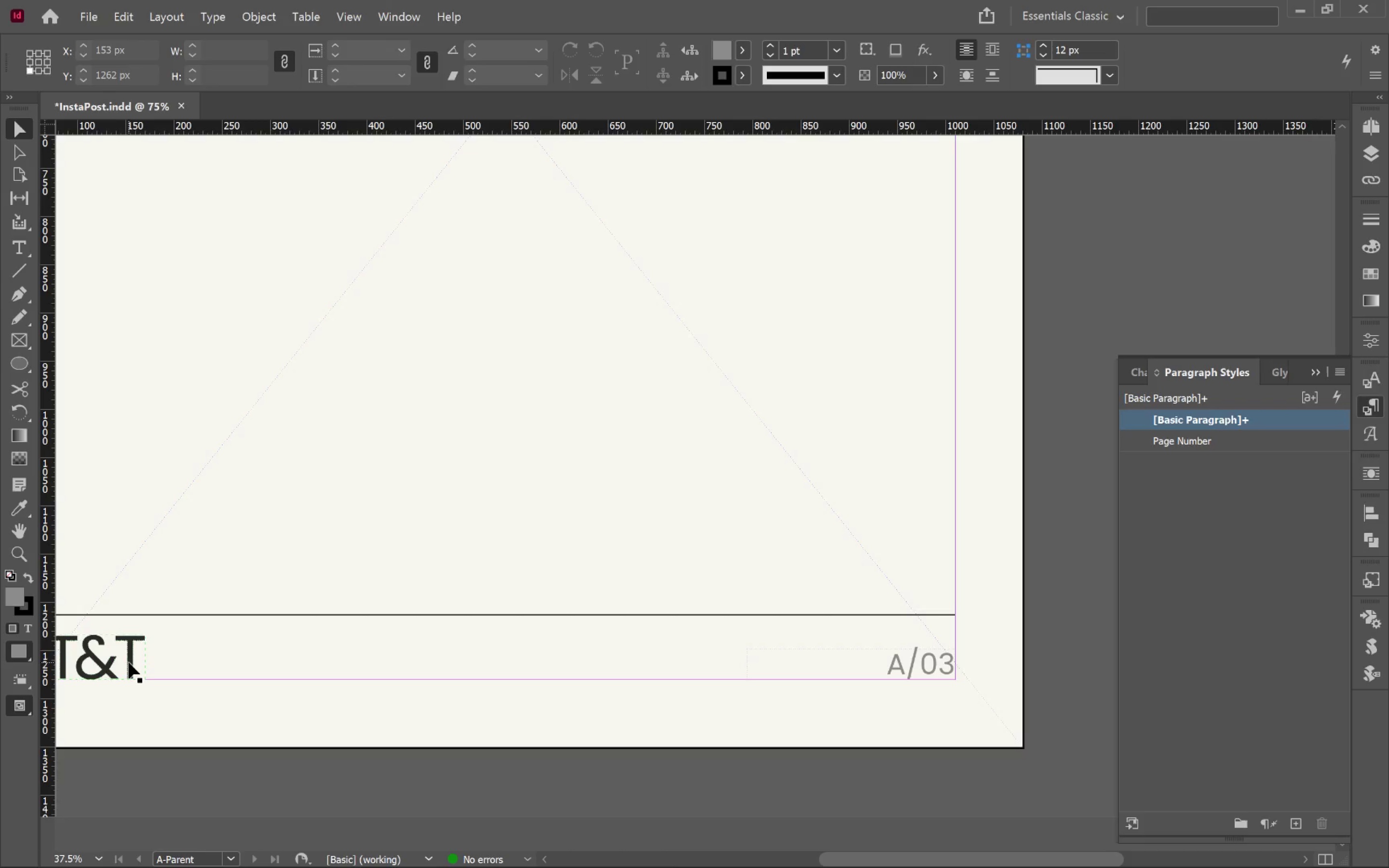 
left_click([129, 663])
 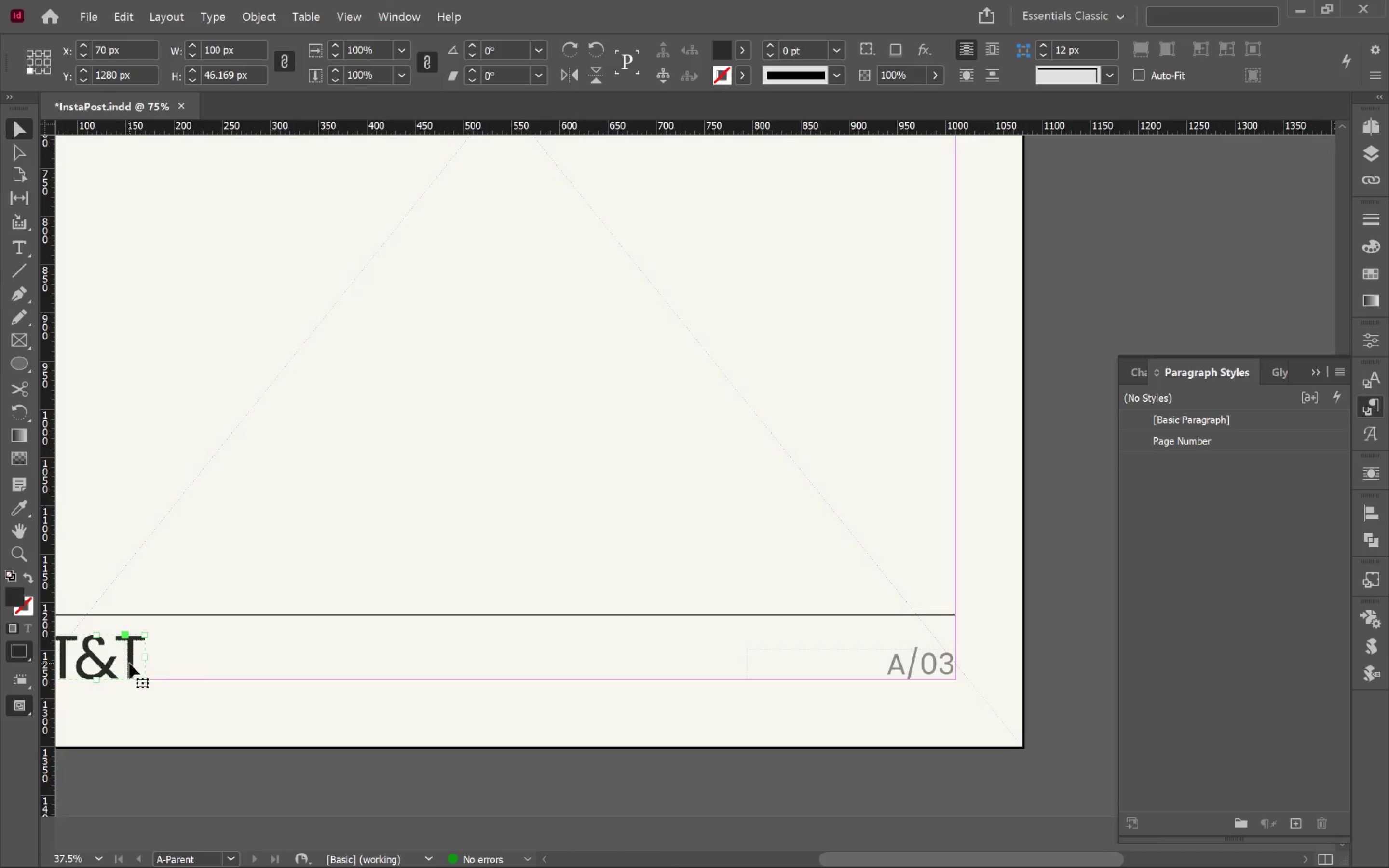 
hold_key(key=ShiftLeft, duration=0.78)
left_click([858, 670])
 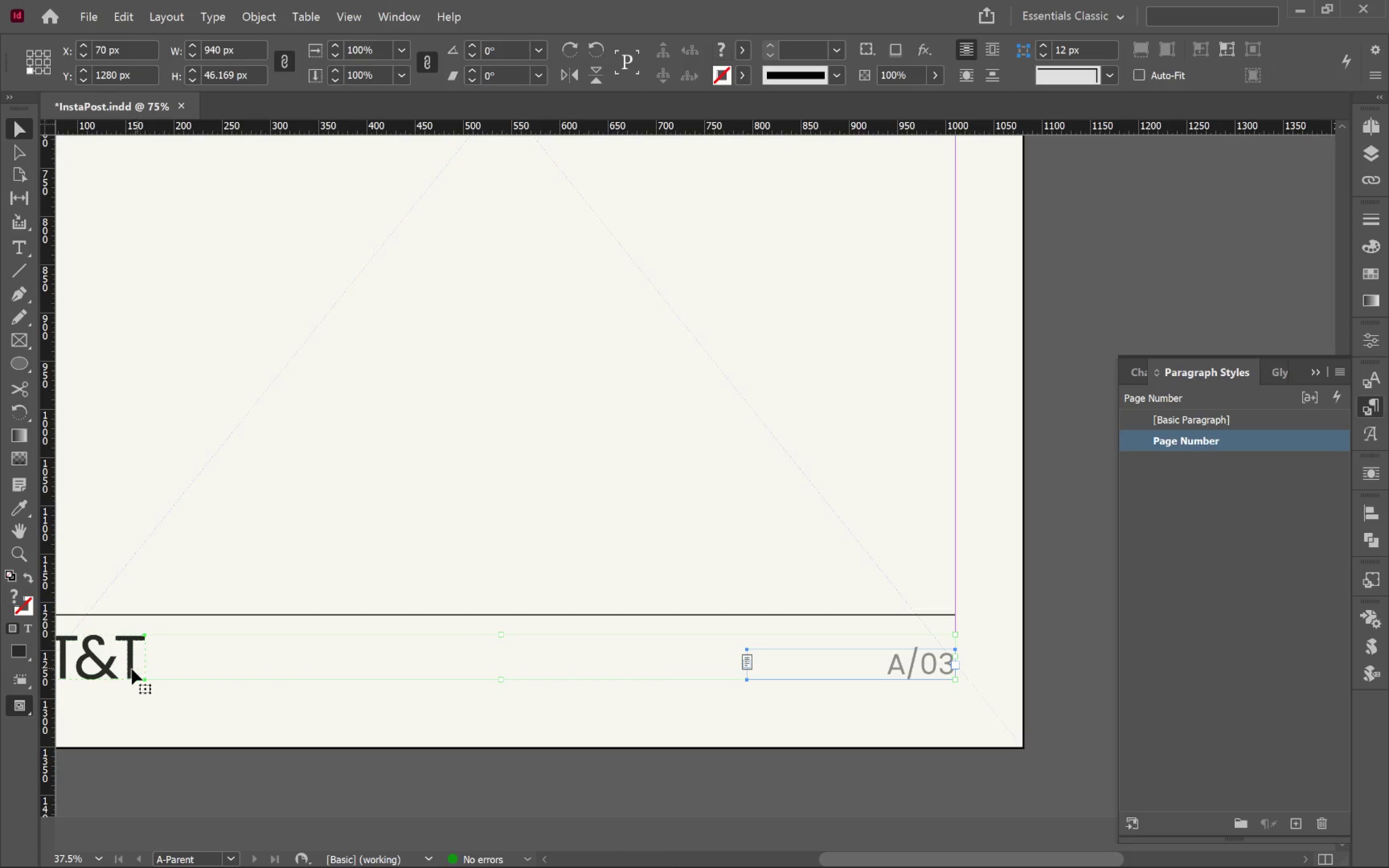 
left_click([127, 666])
 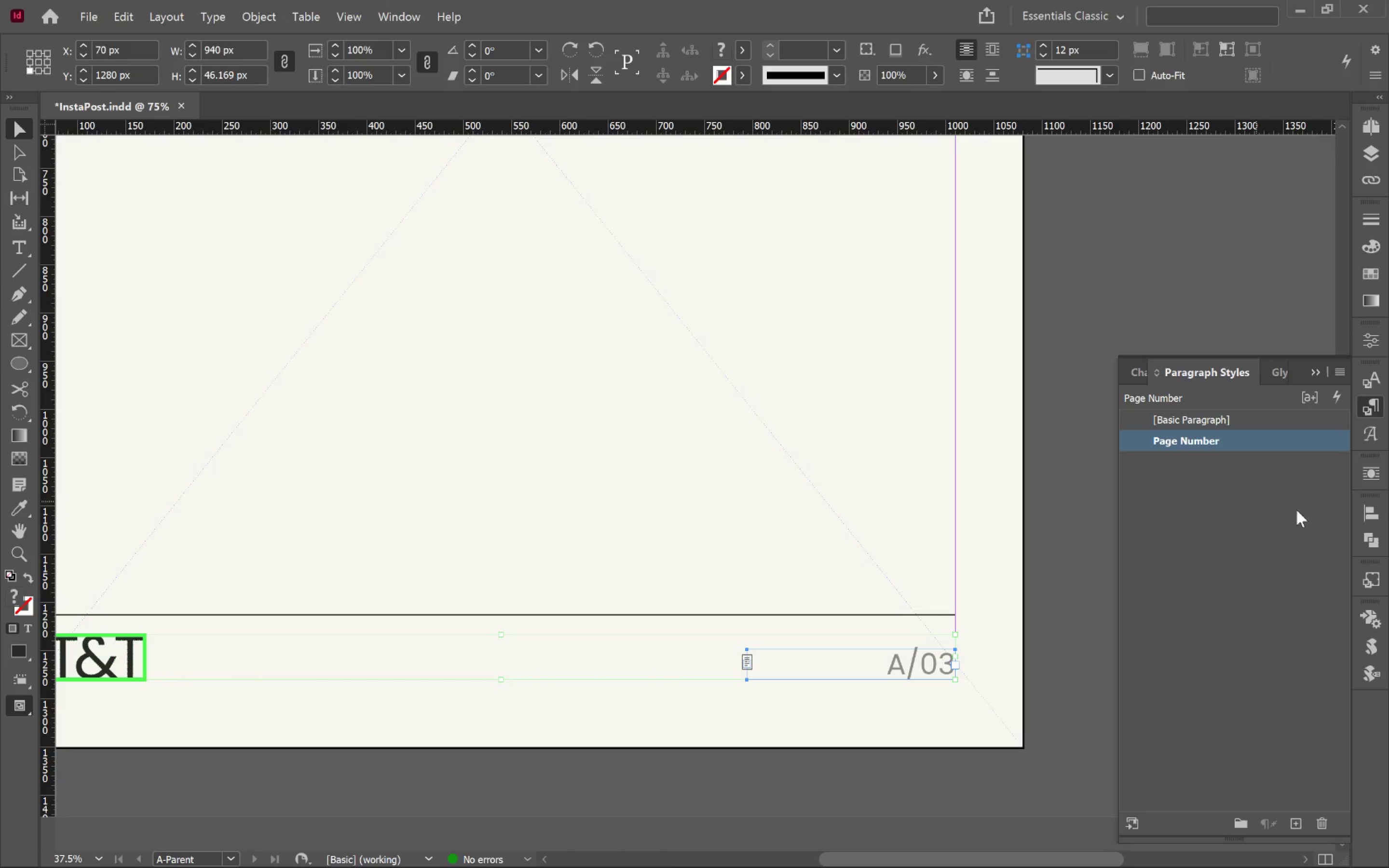 
left_click([1383, 511])
 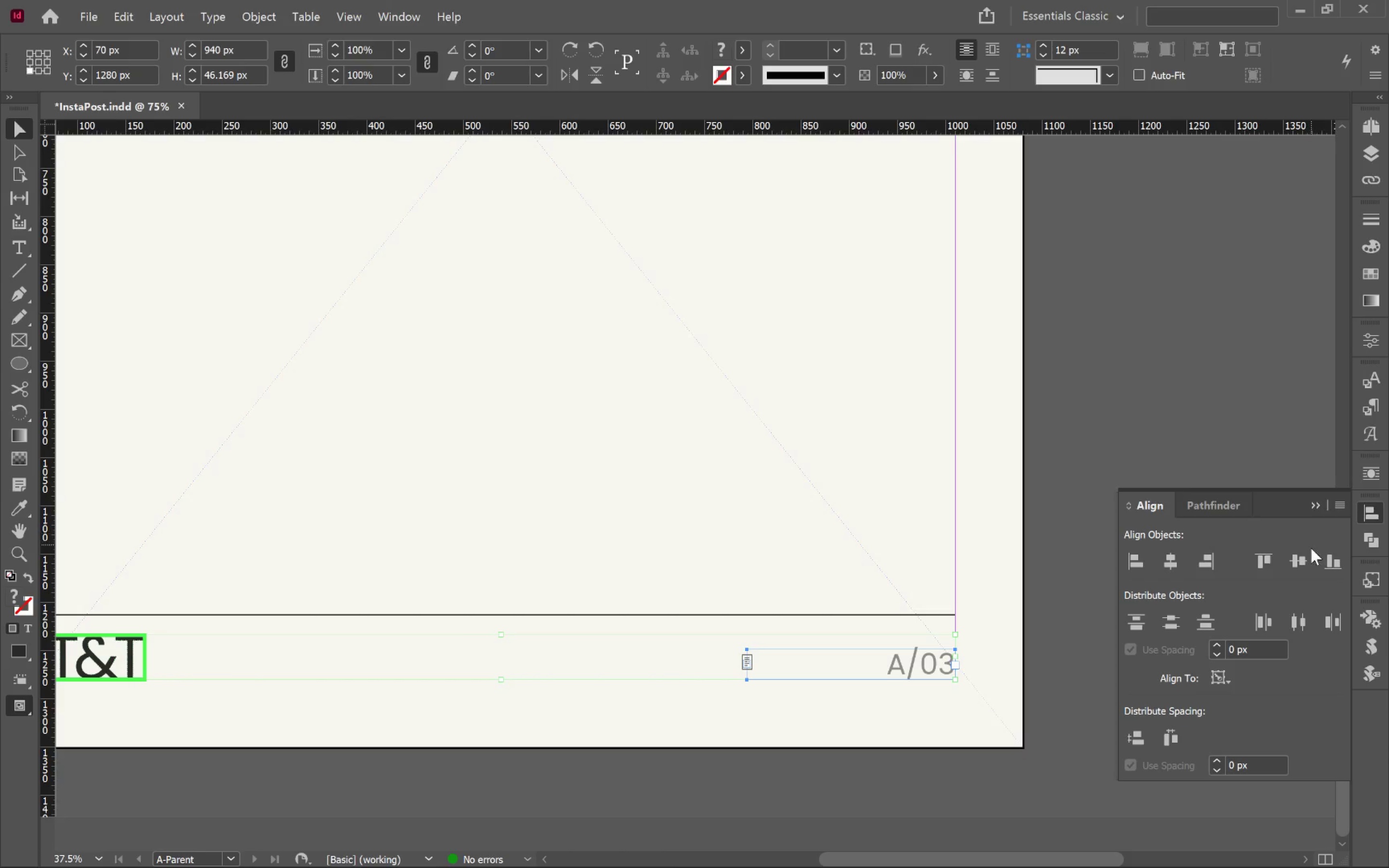 
left_click([1306, 557])
 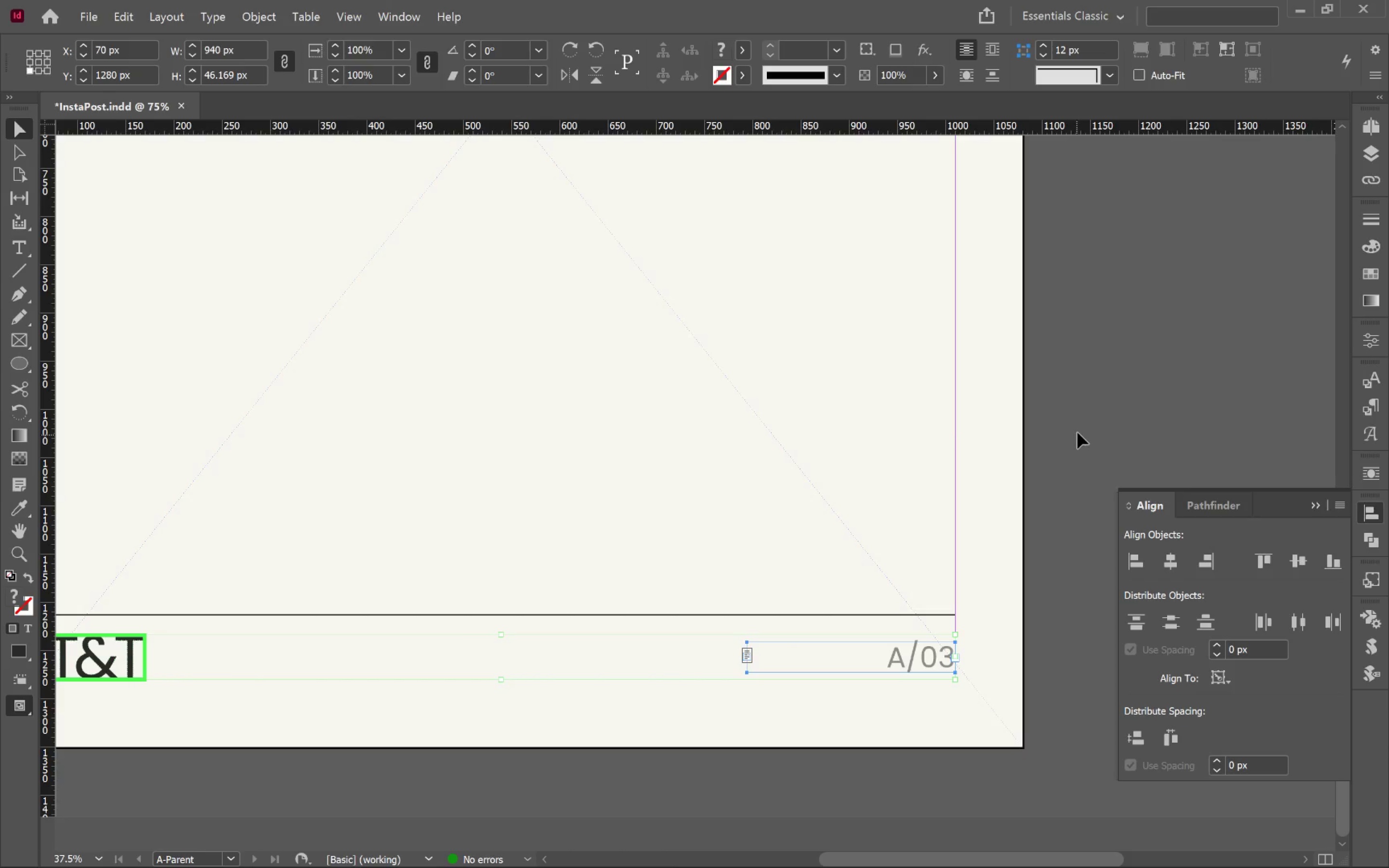 
left_click([1080, 429])
 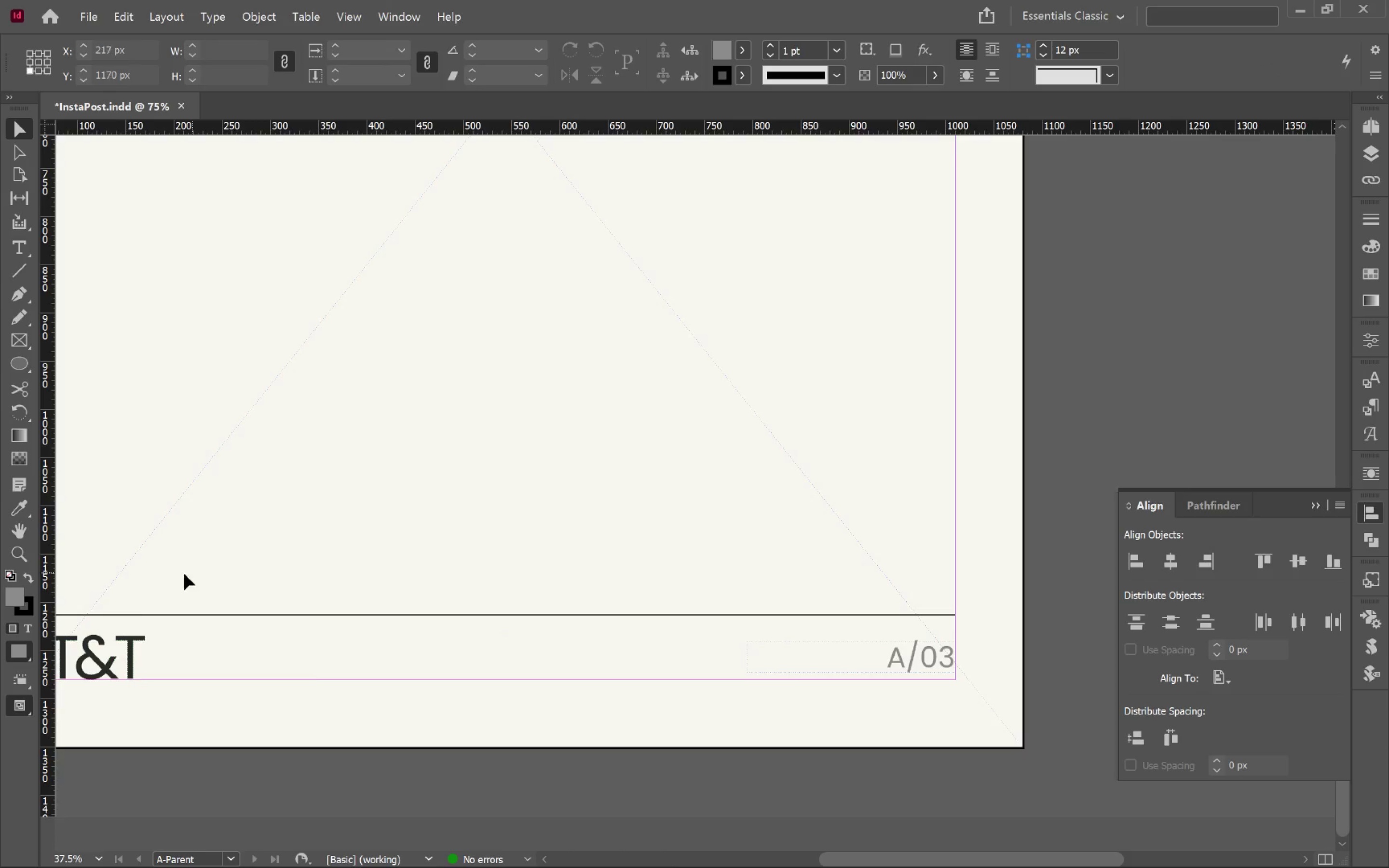 
left_click([130, 669])
 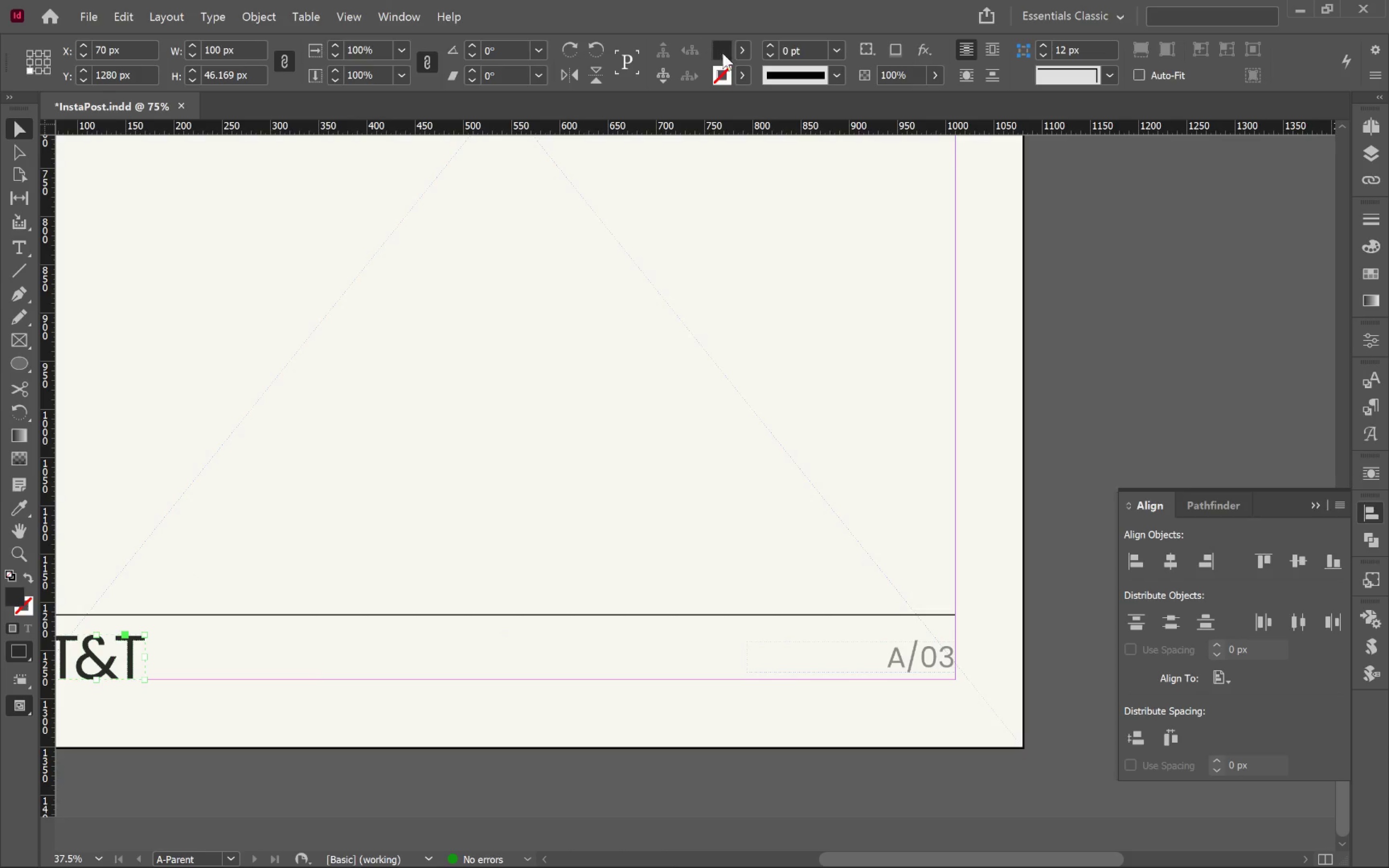 
left_click([745, 47])
 